 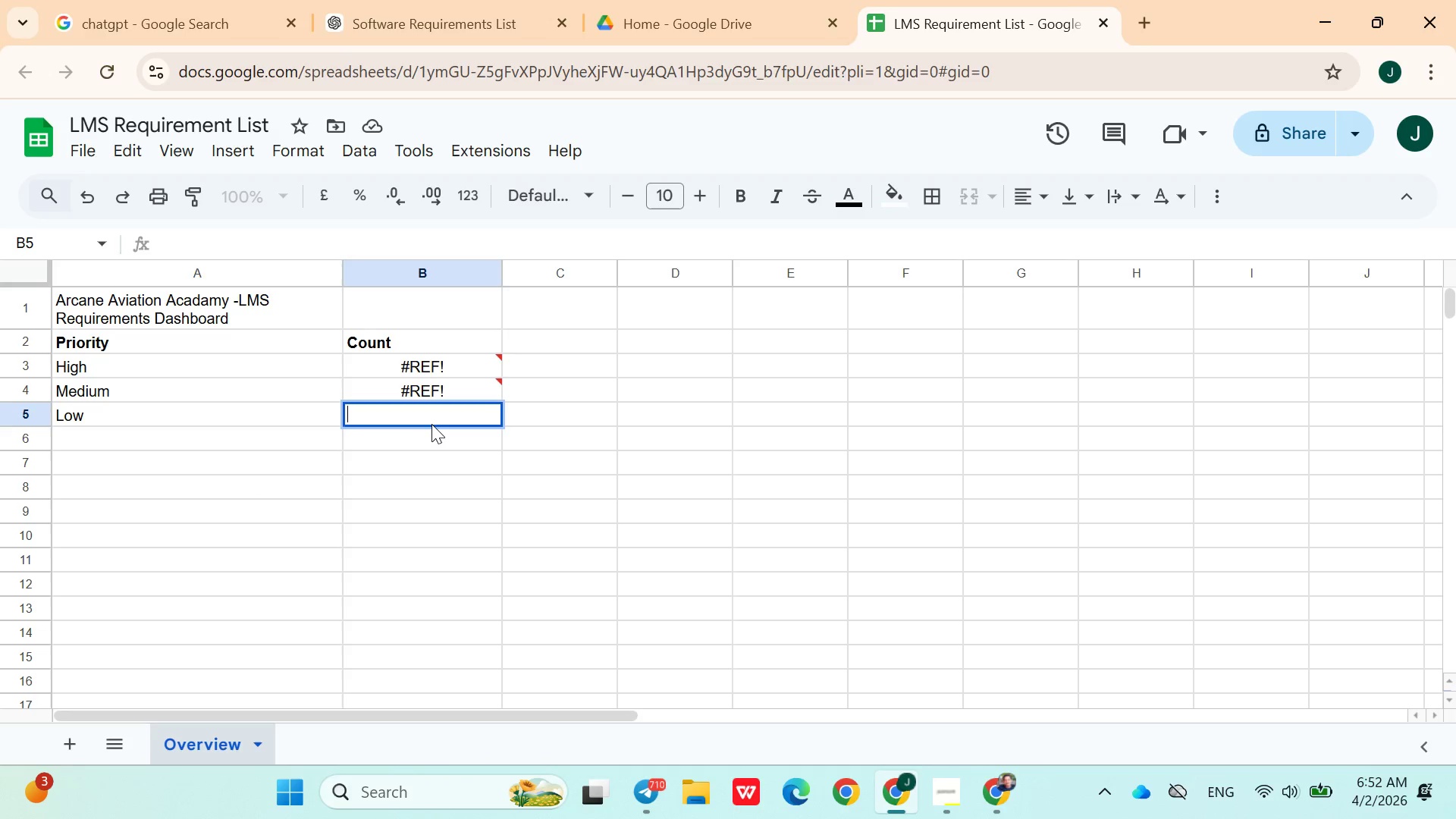 
triple_click([431, 424])
 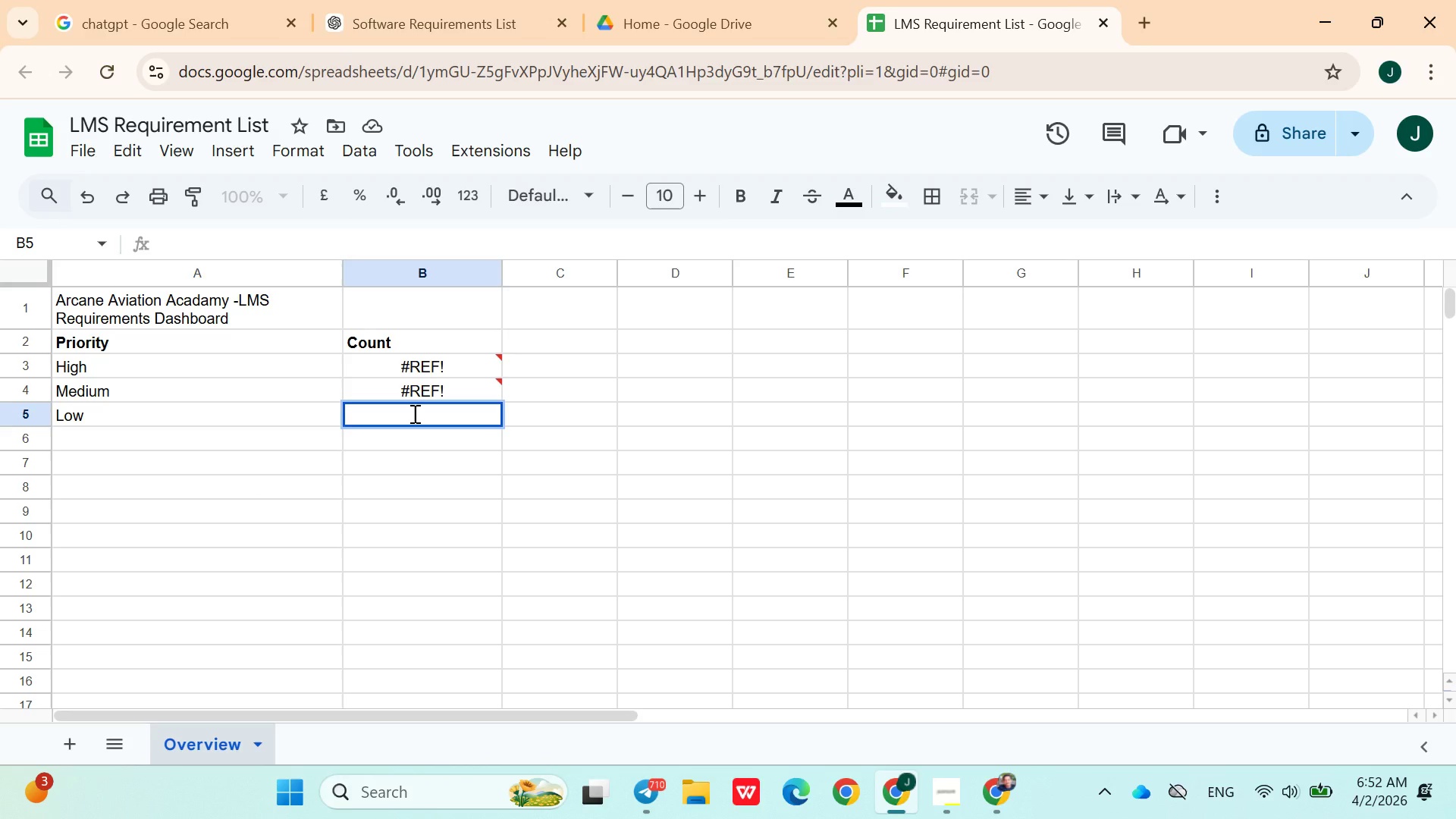 
key(Control+V)
 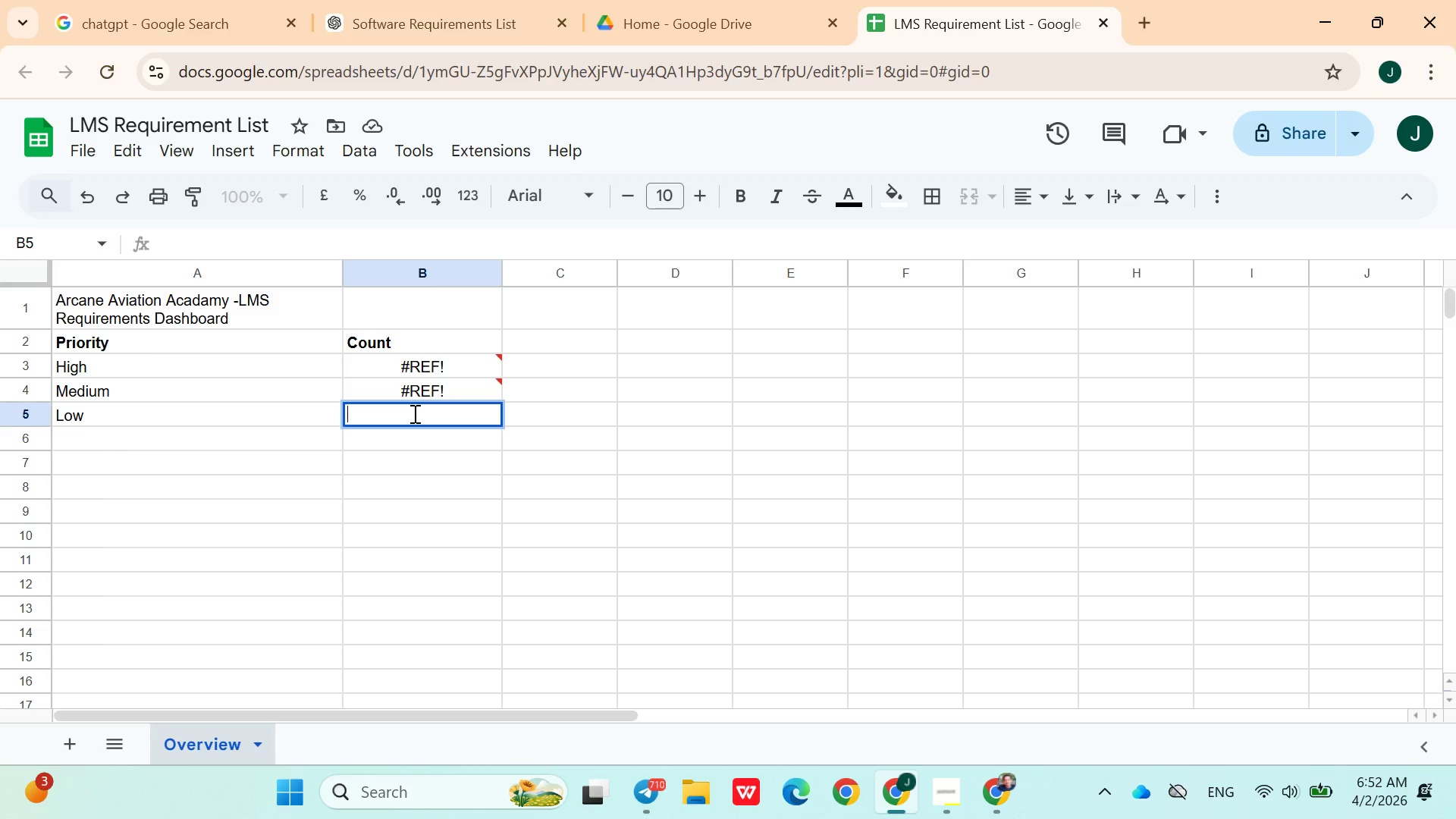 
key(Control+V)
 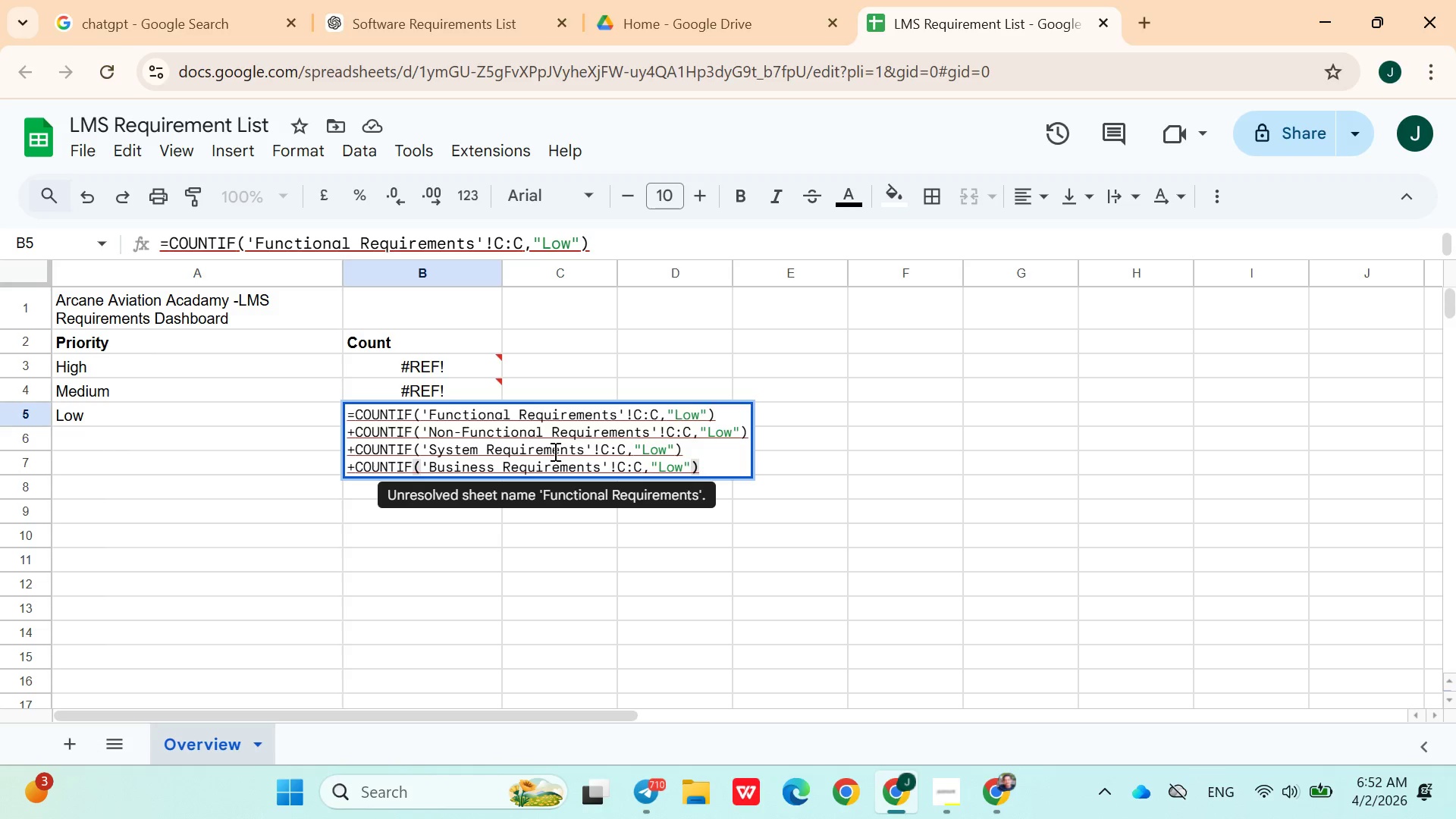 
left_click([560, 444])
 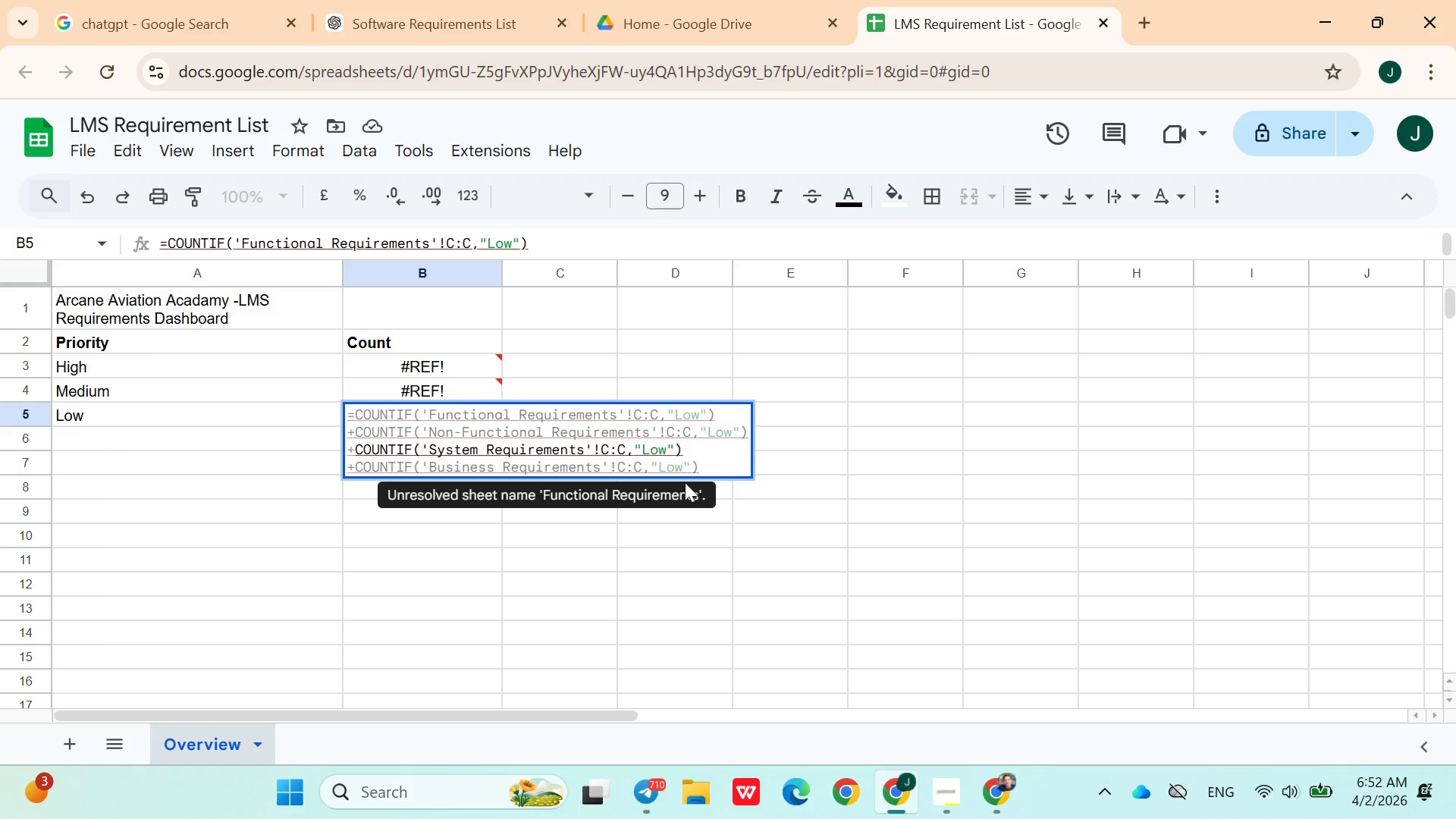 
left_click([753, 489])
 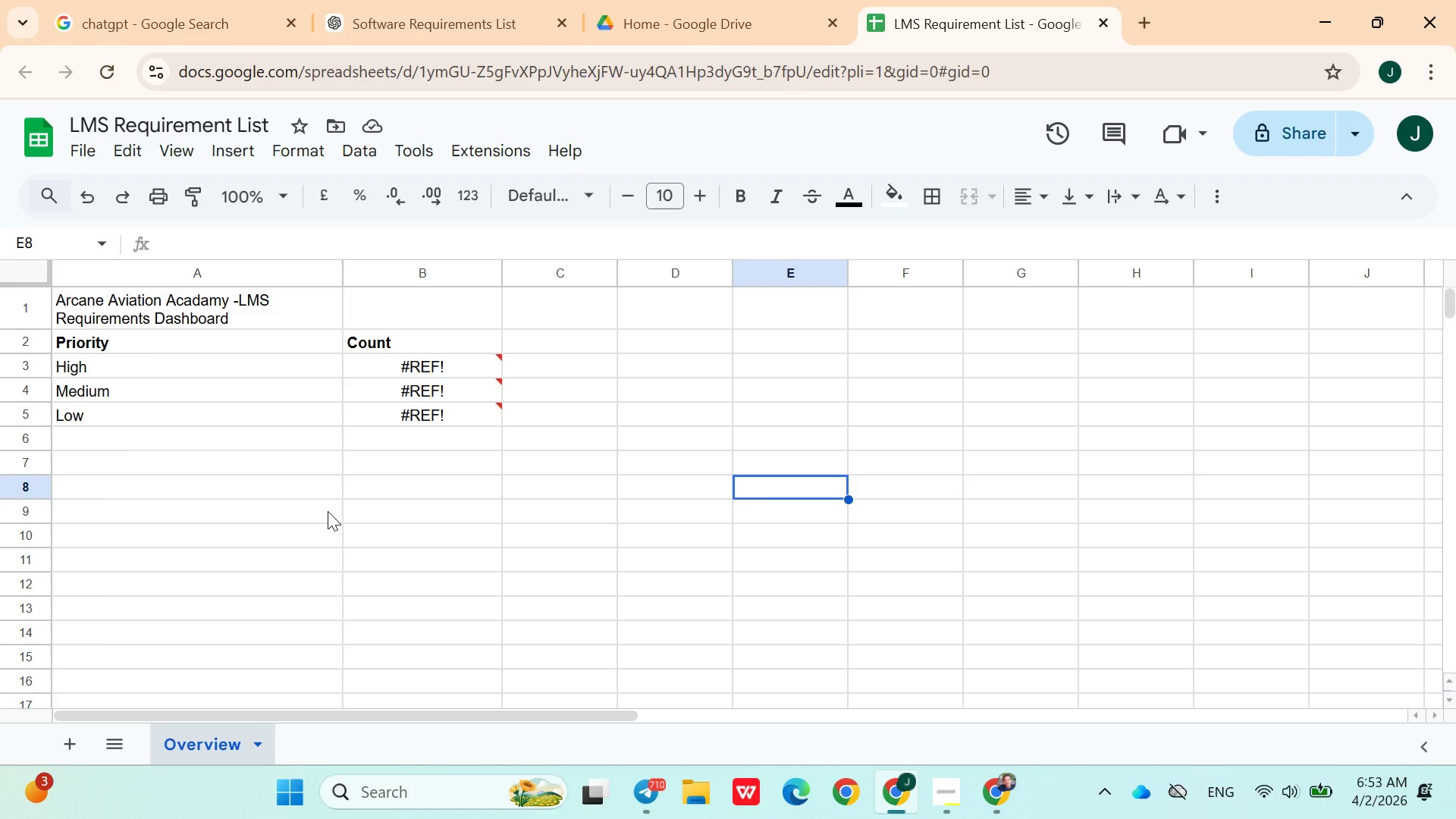 
wait(13.75)
 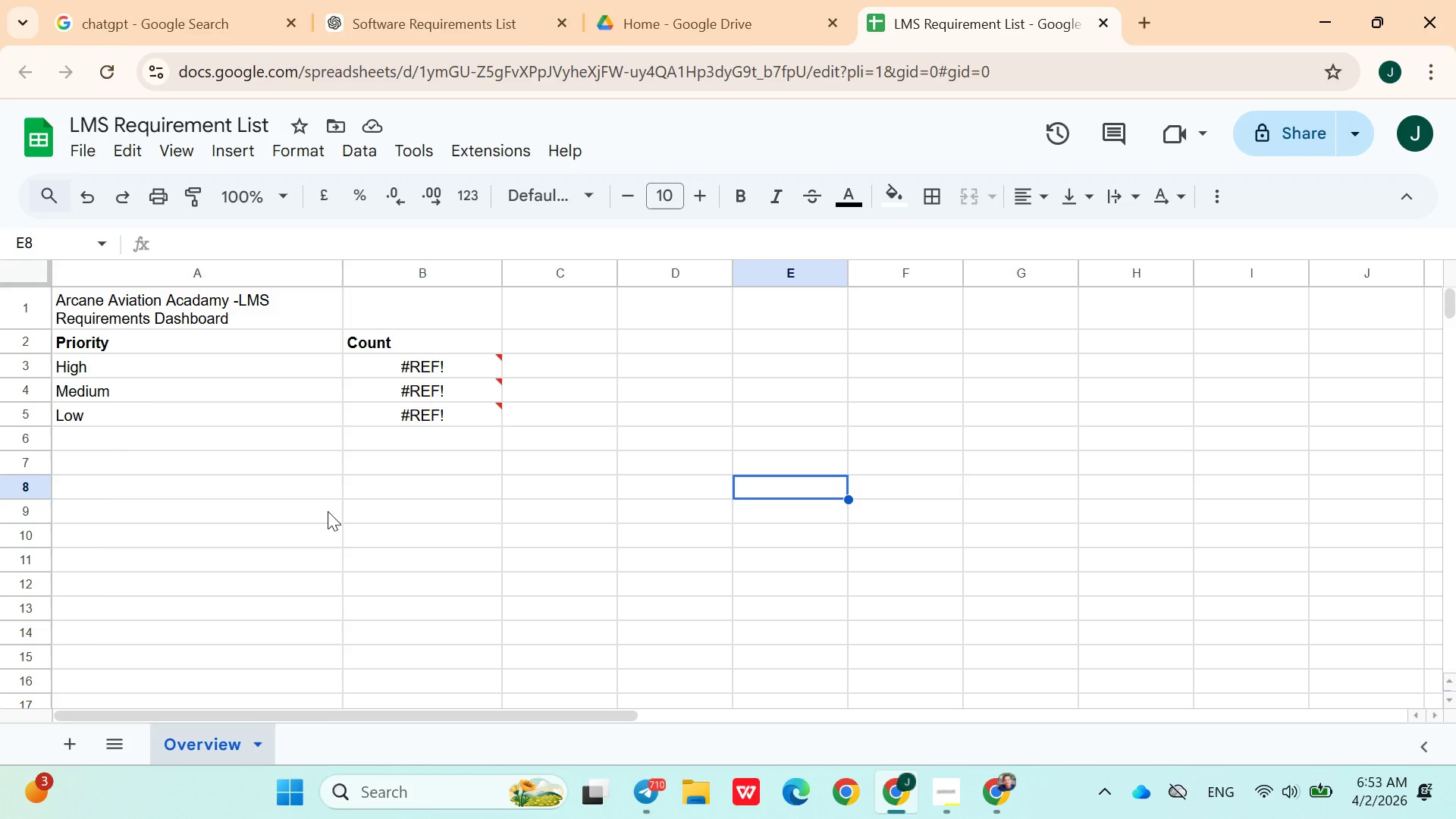 
left_click([67, 733])
 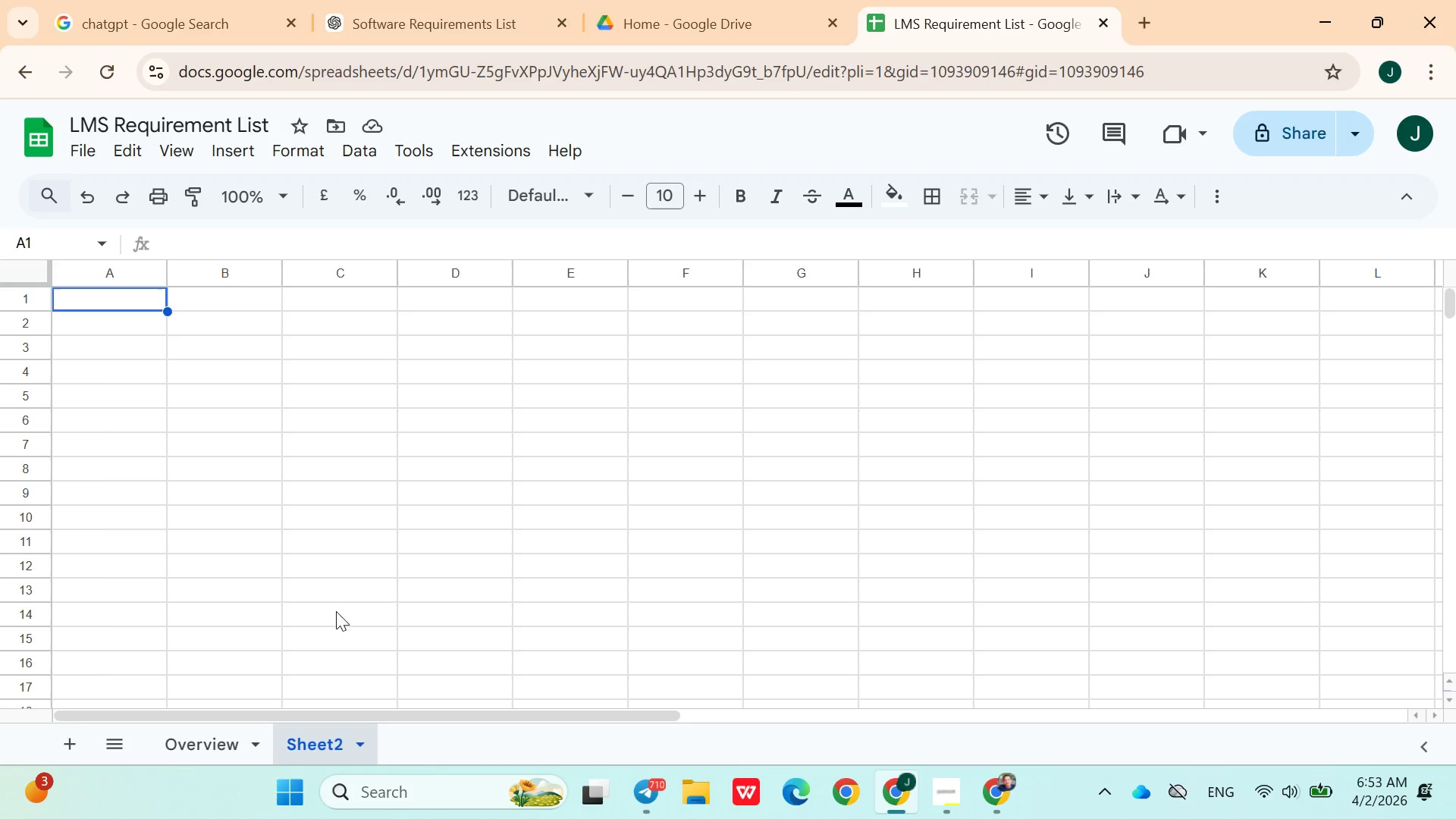 
wait(13.0)
 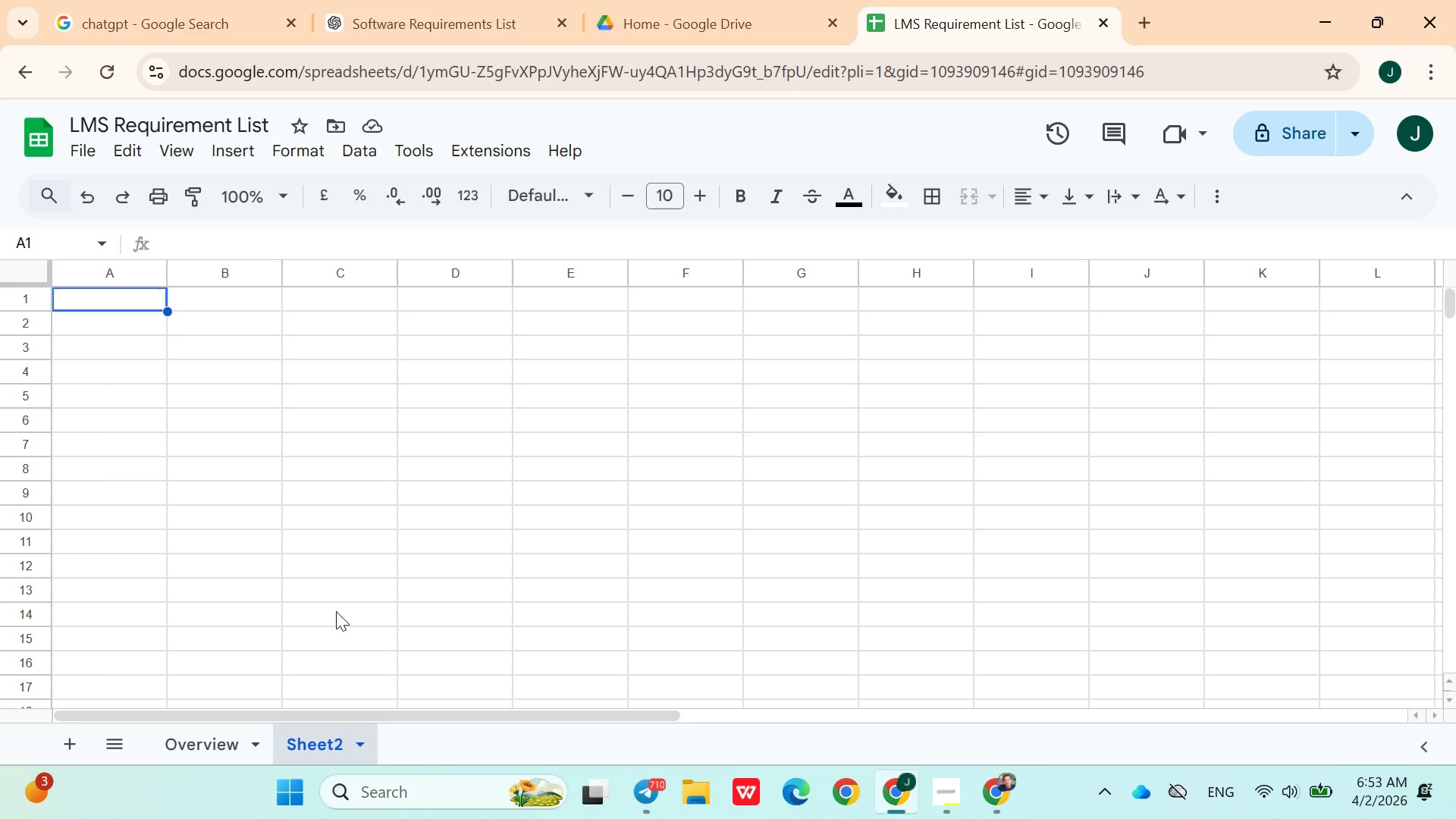 
left_click([203, 749])
 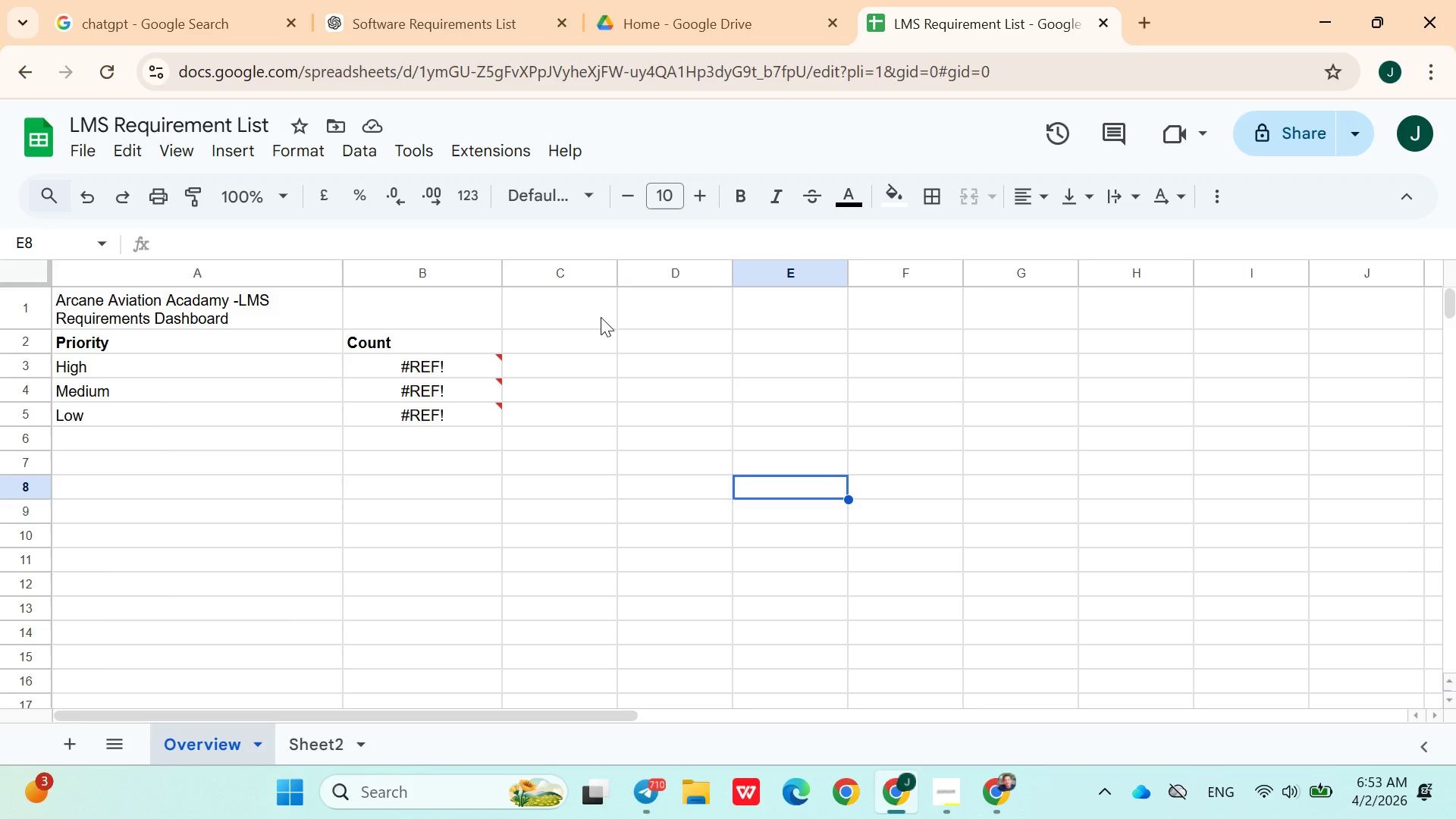 
left_click([601, 317])
 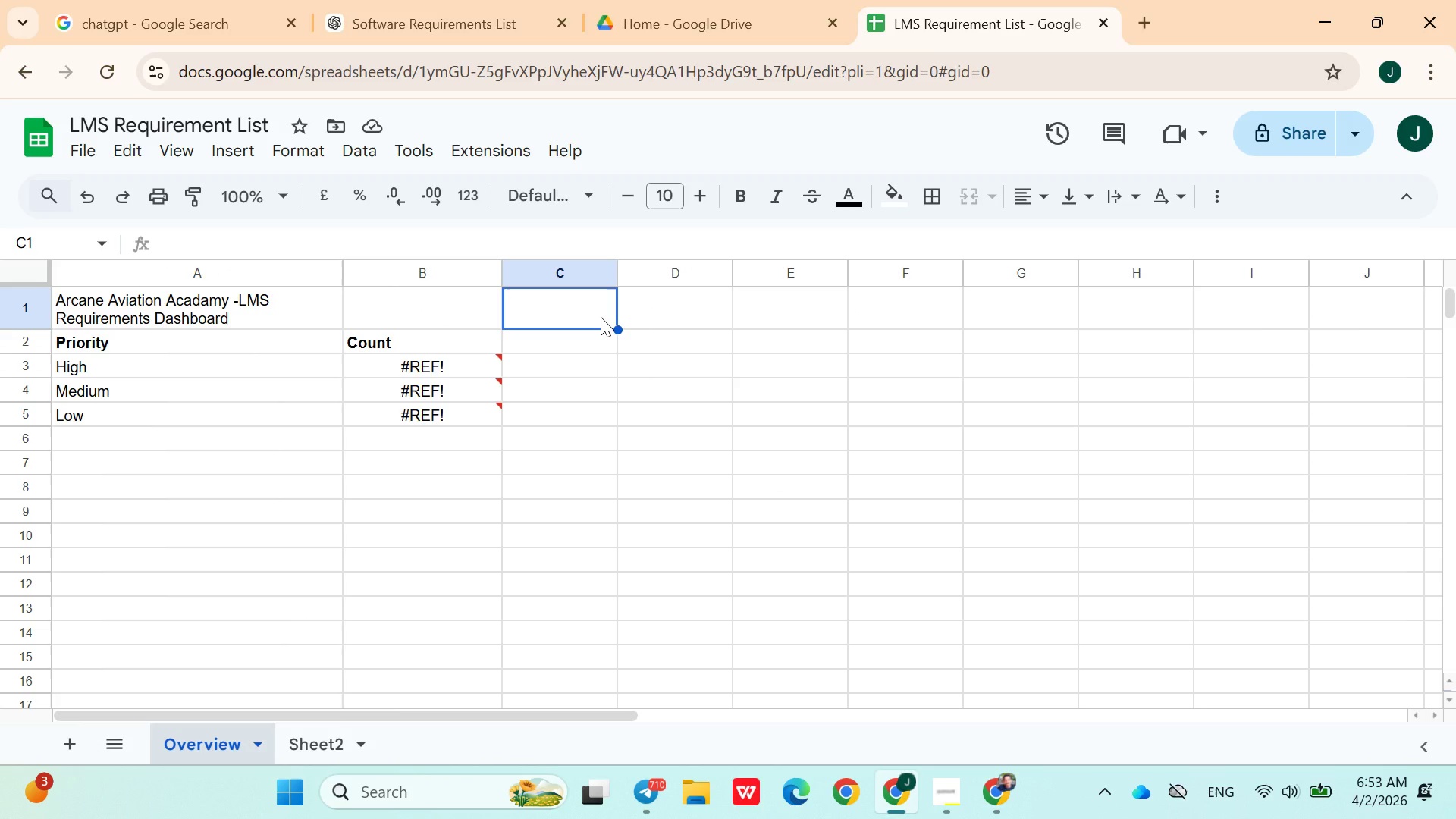 
wait(6.76)
 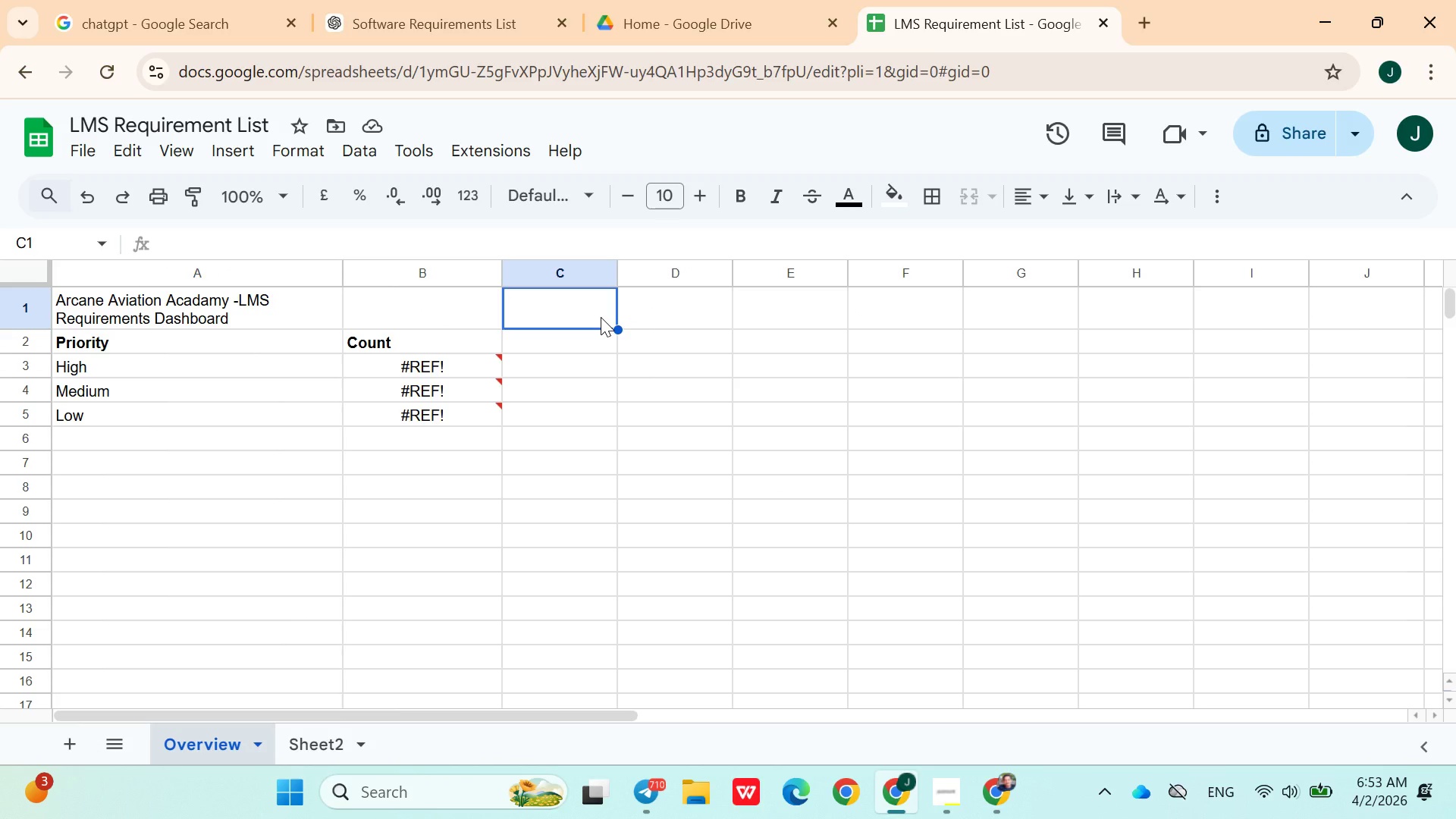 
left_click([671, 318])
 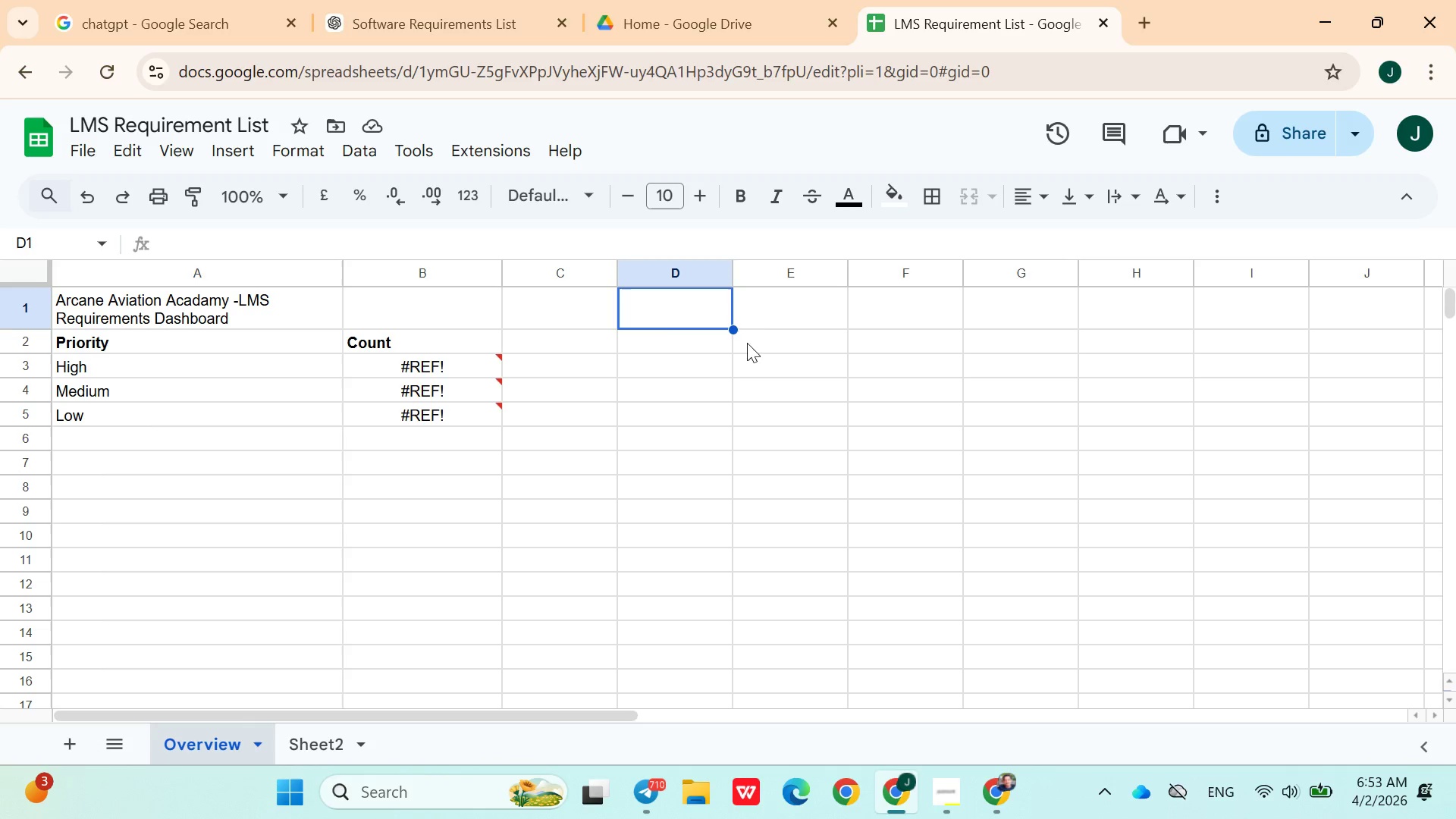 
left_click([767, 326])
 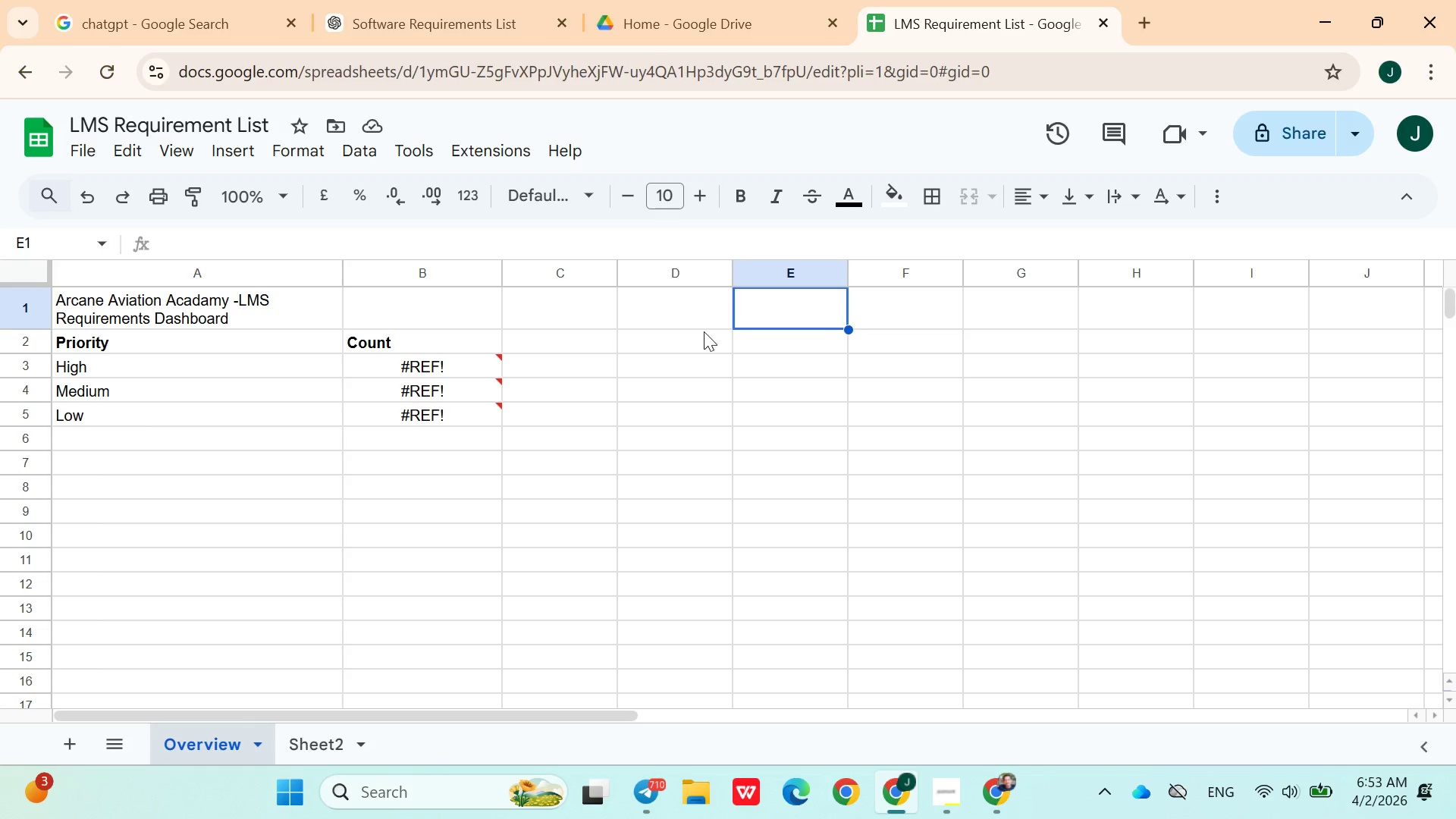 
left_click([701, 331])
 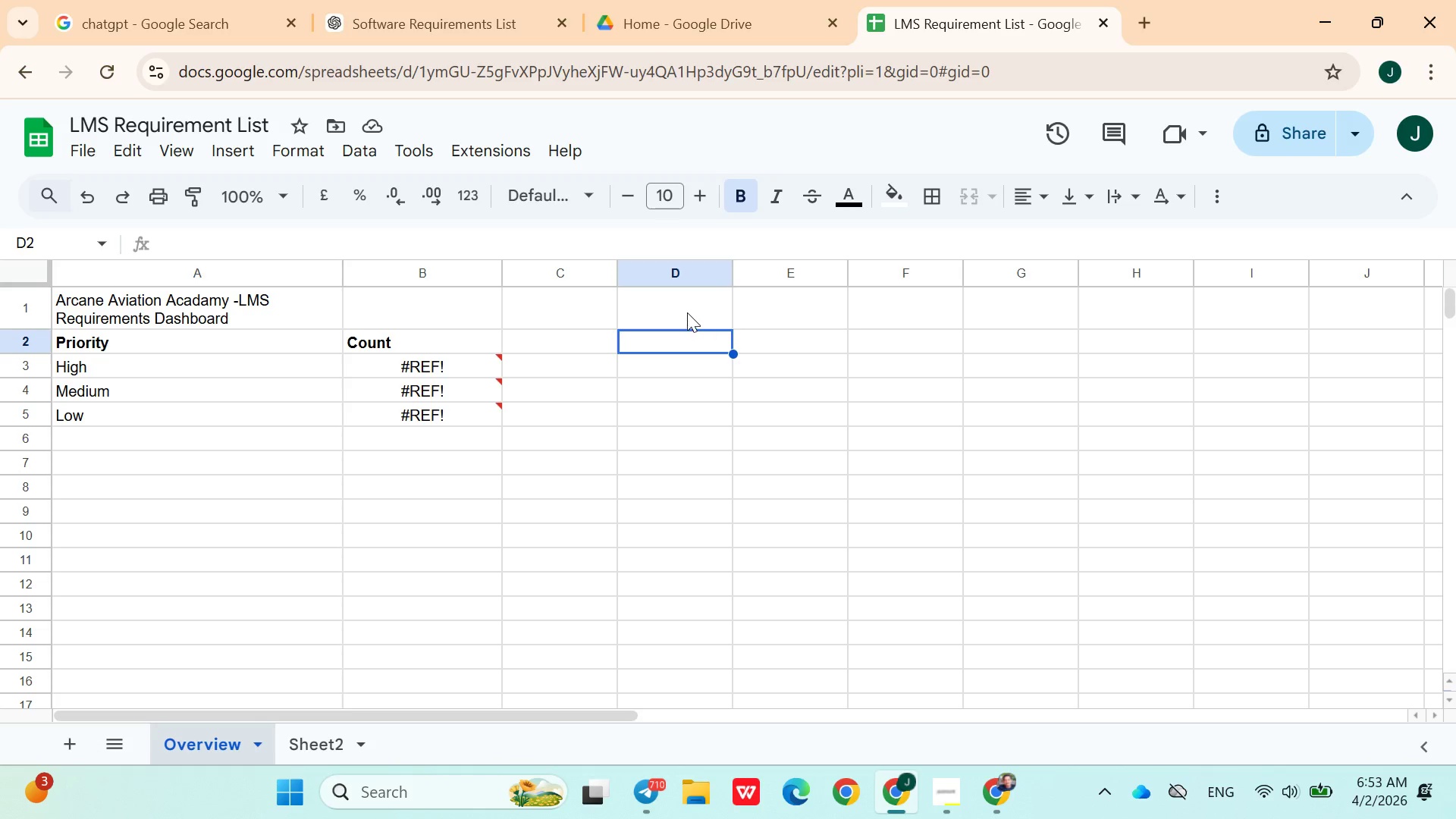 
left_click([687, 312])
 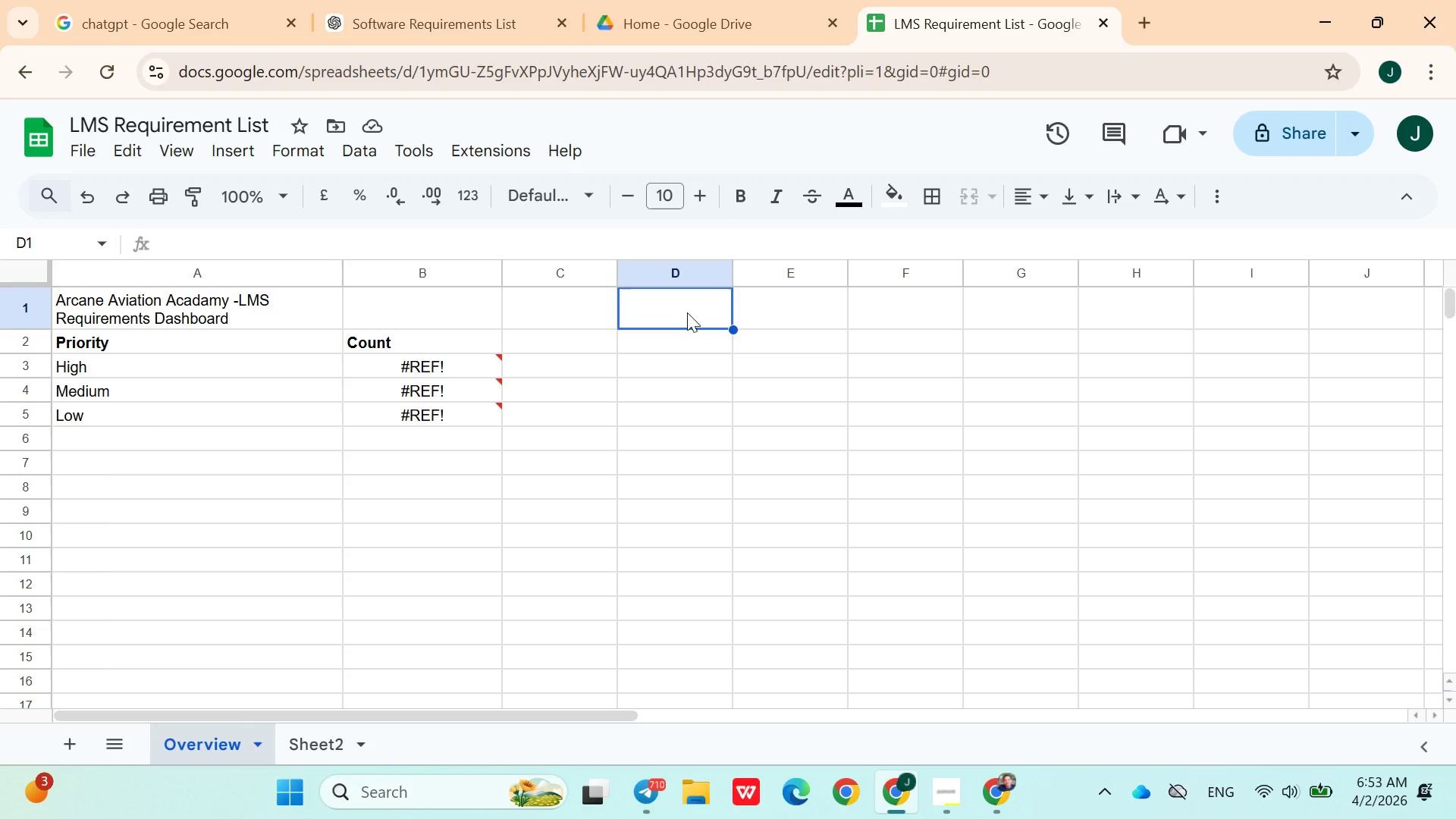 
wait(6.38)
 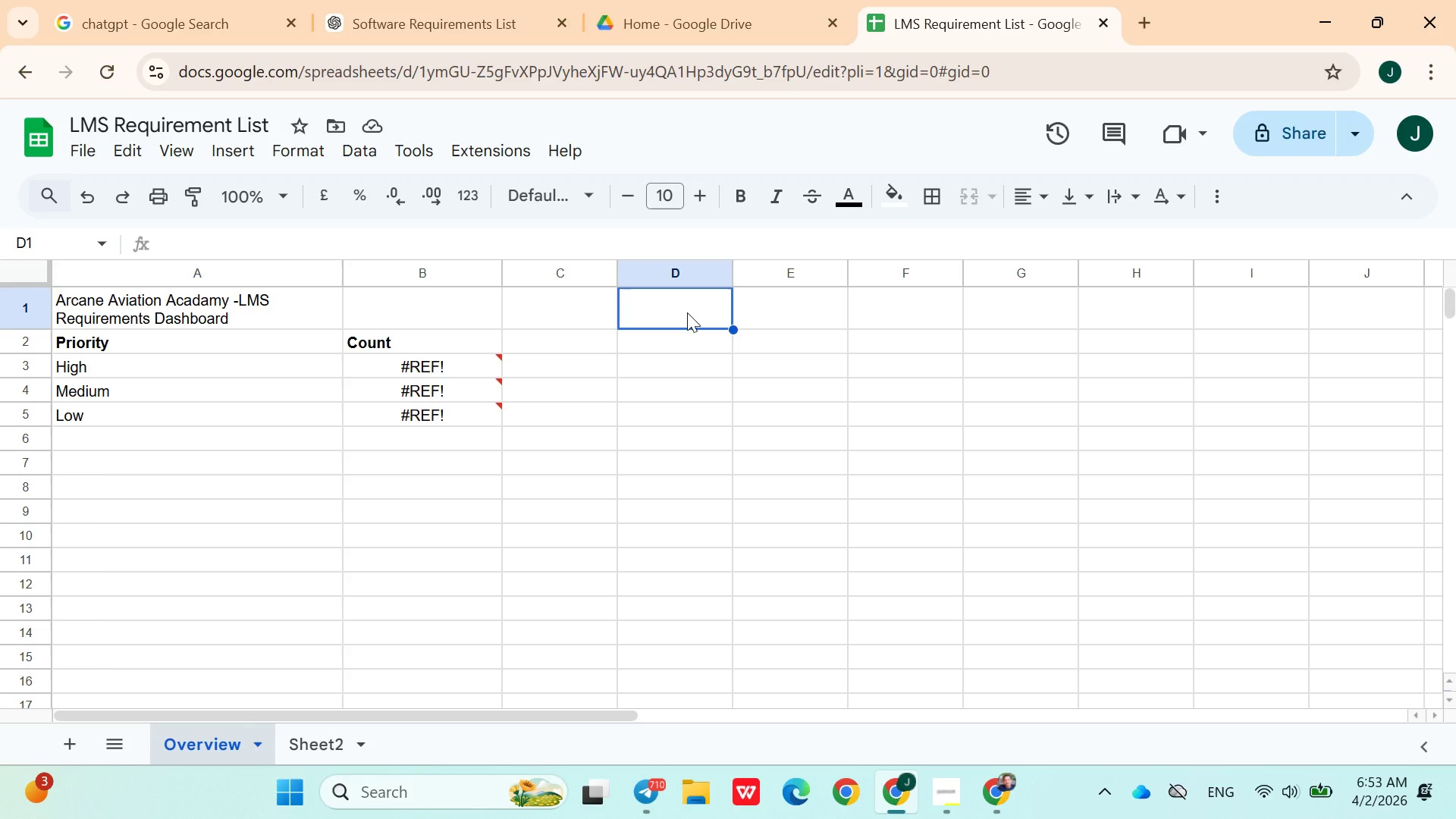 
type(Status)
 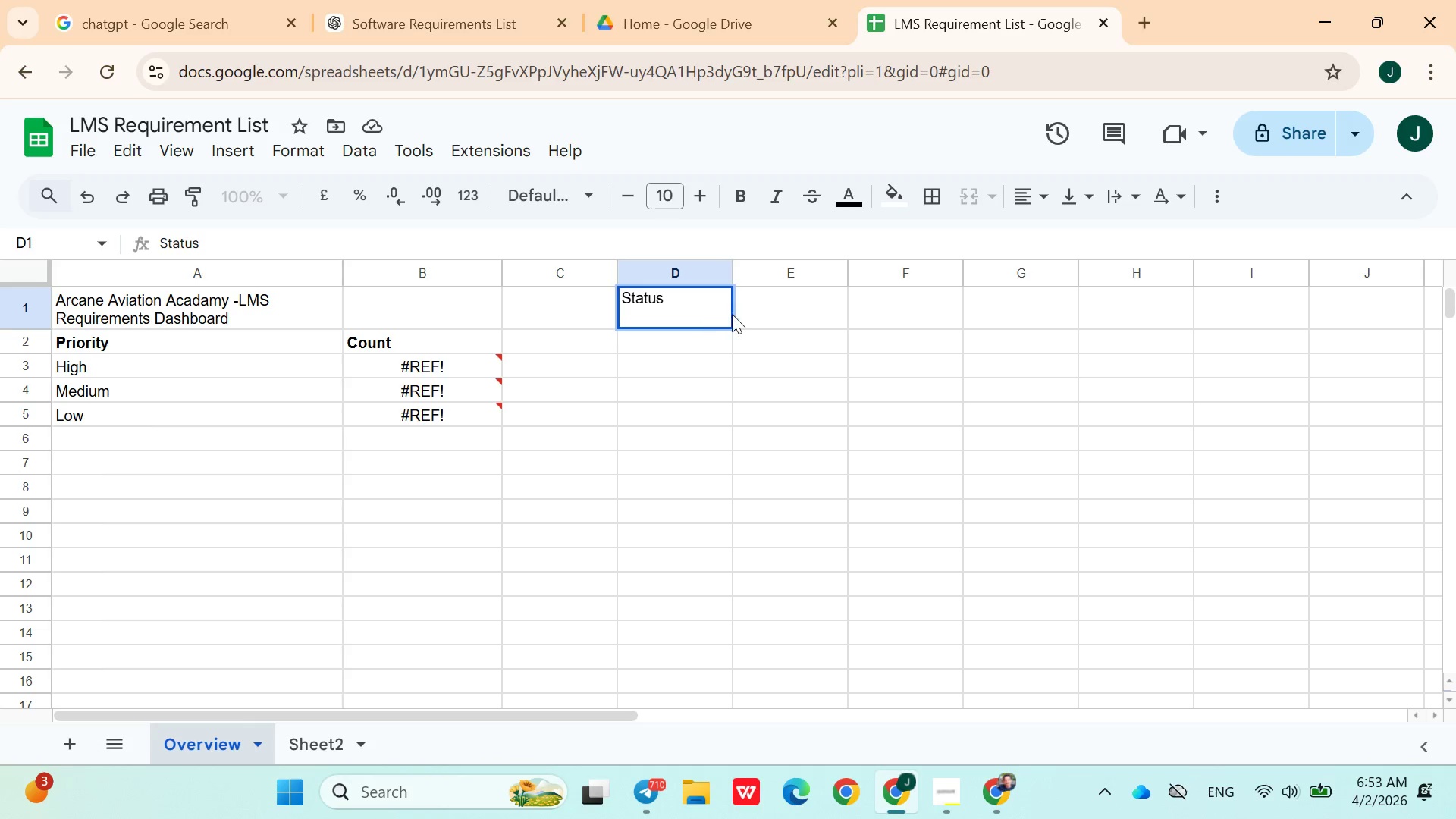 
left_click([764, 317])
 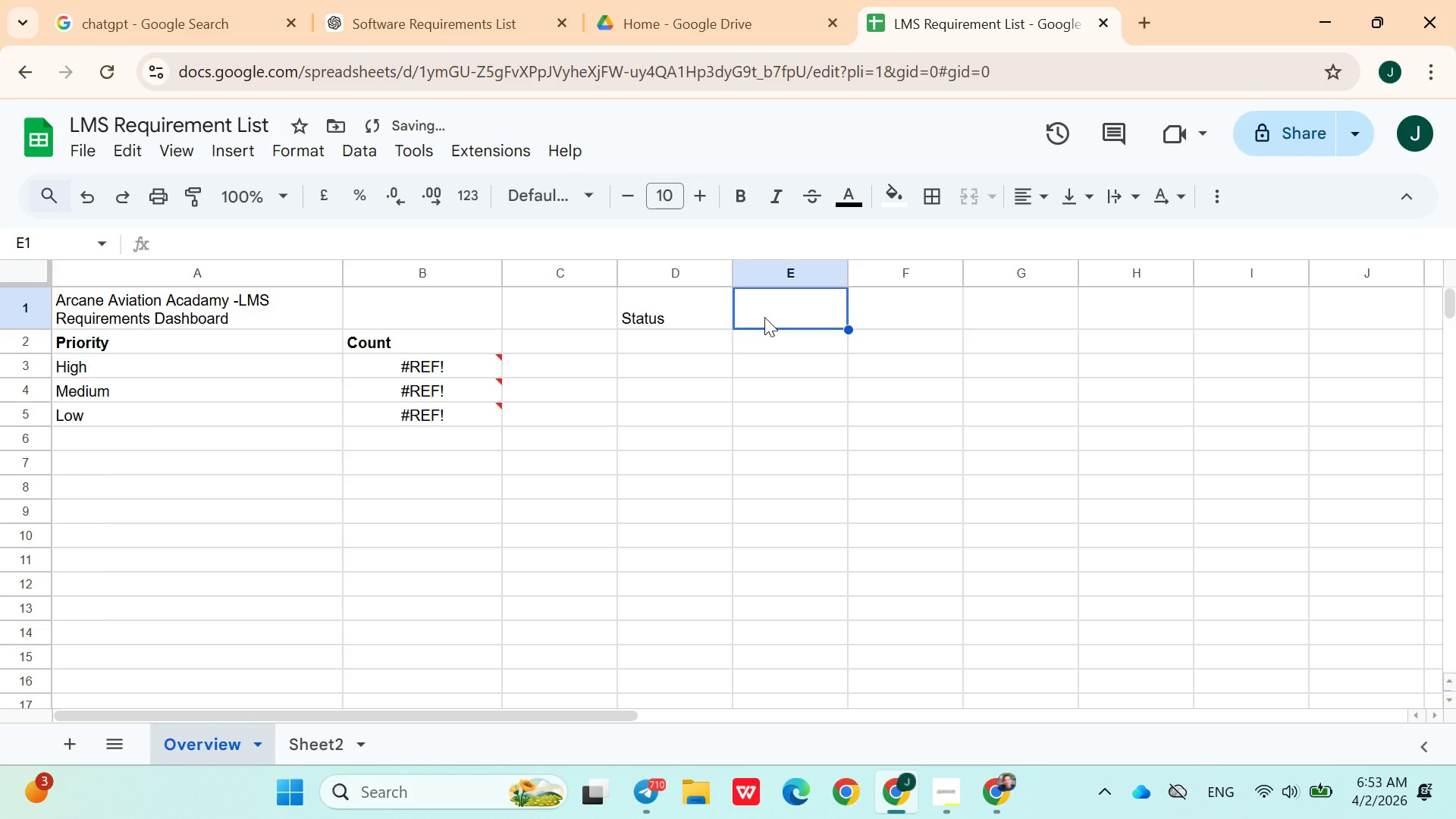 
type(Count)
 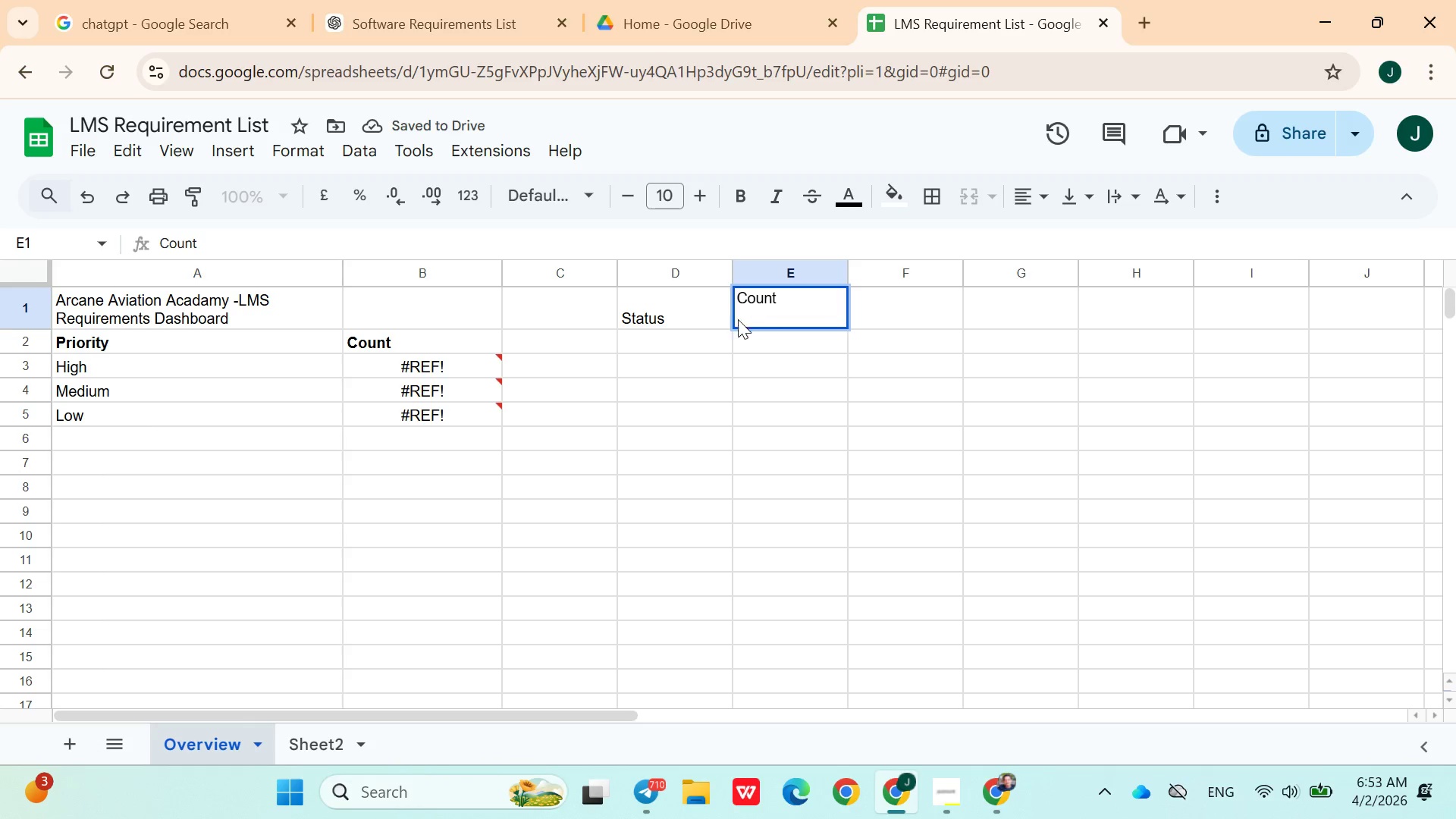 
left_click([730, 319])
 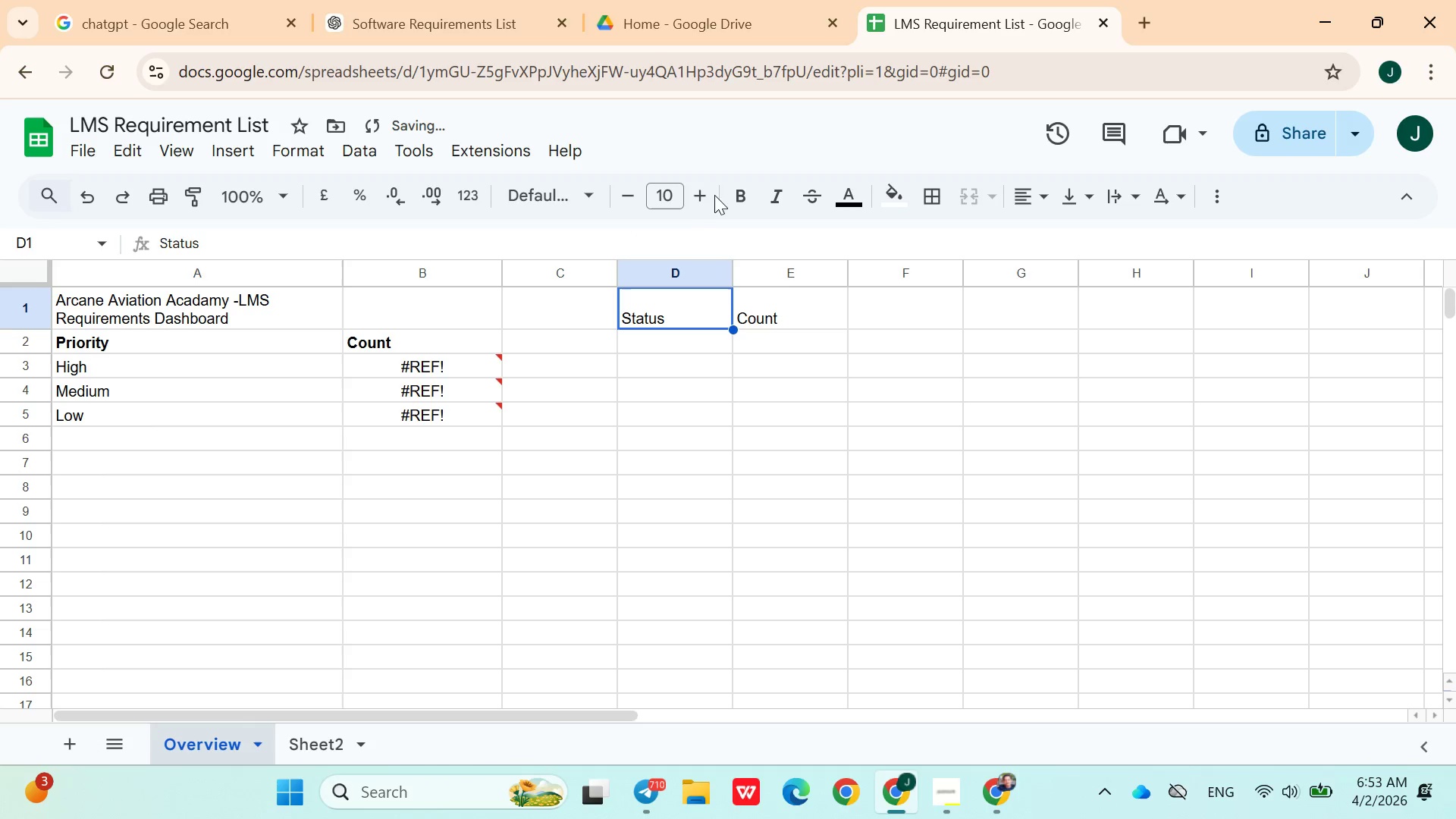 
left_click([732, 196])
 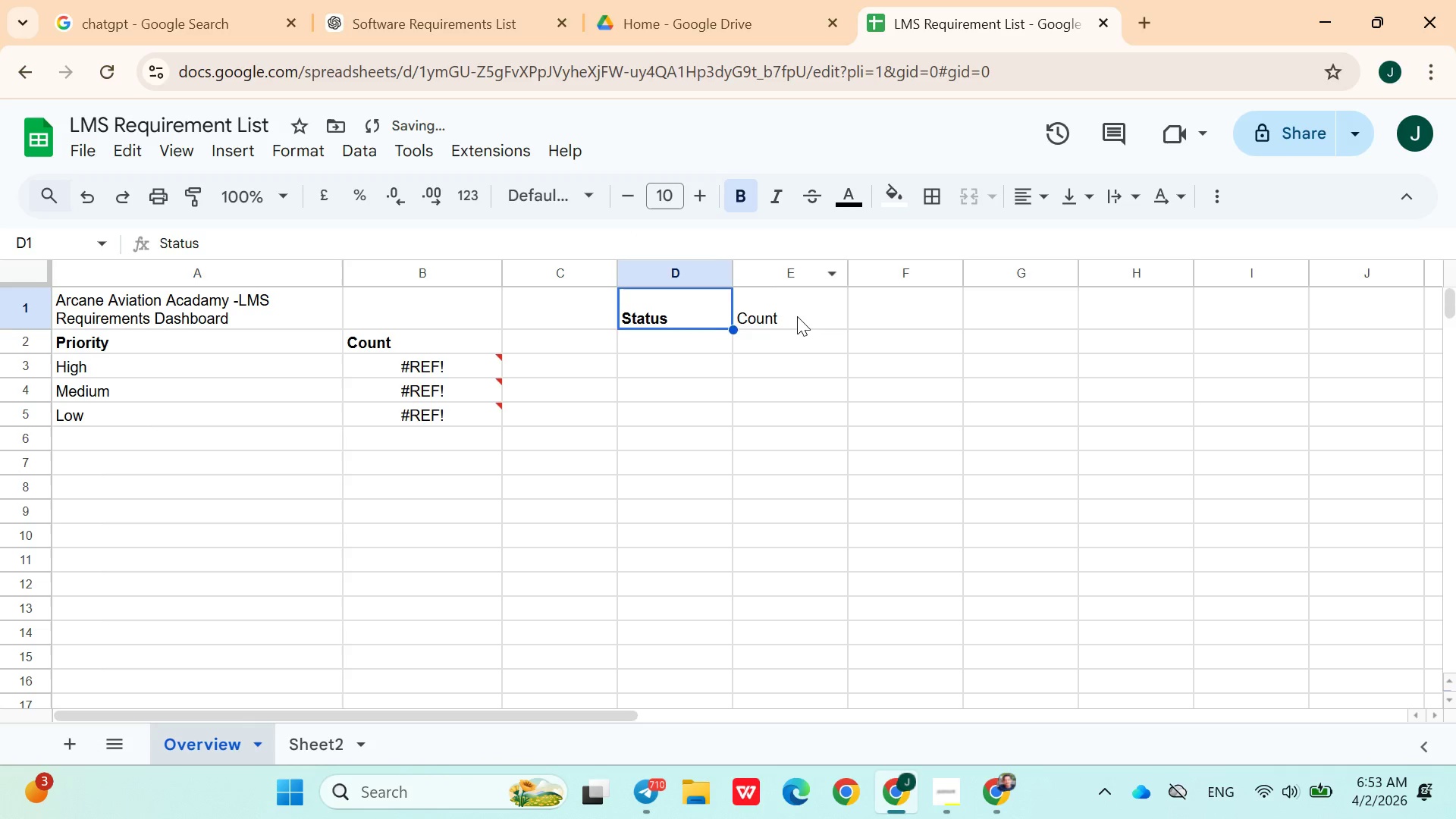 
left_click([797, 318])
 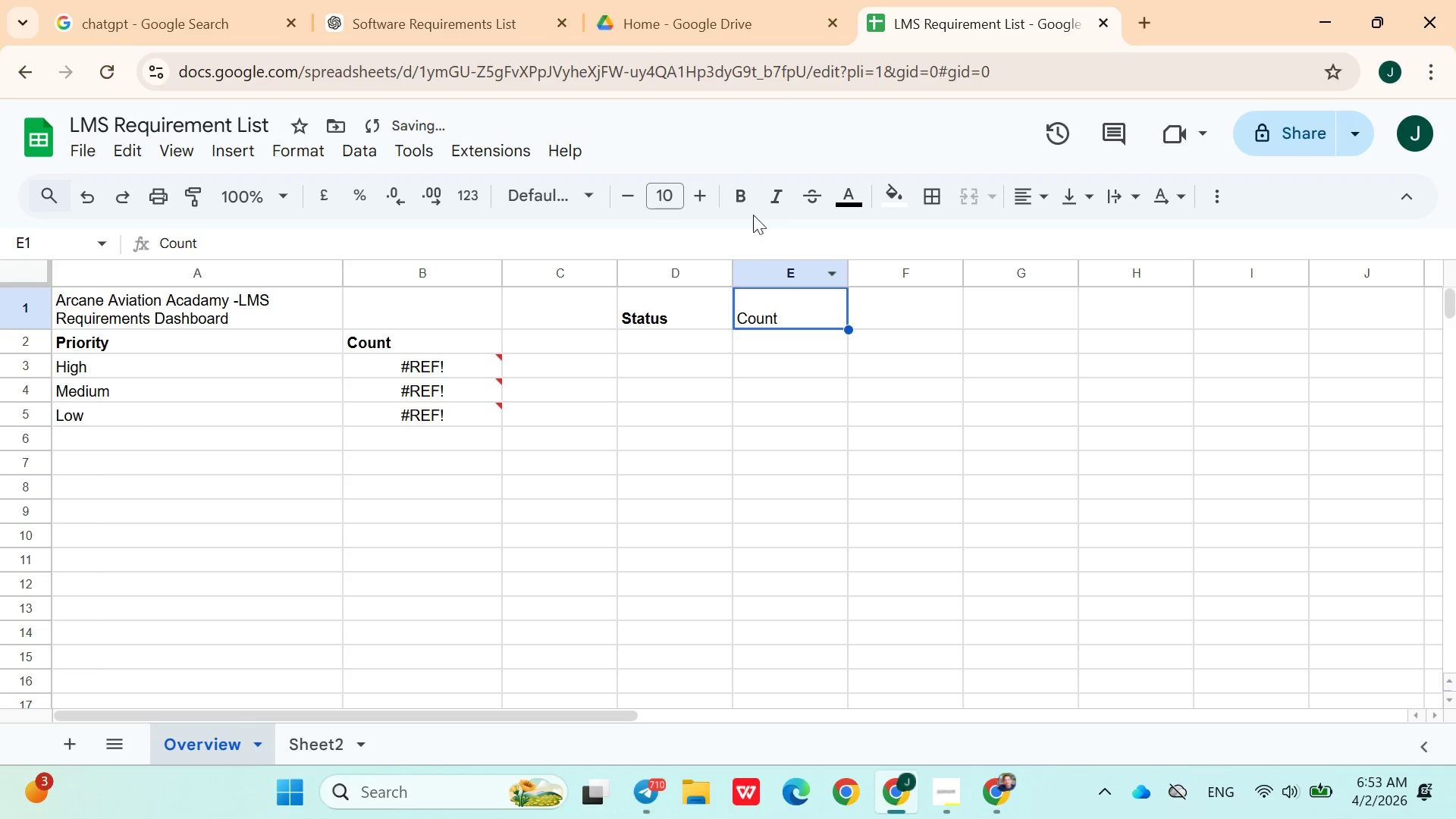 
left_click([748, 210])
 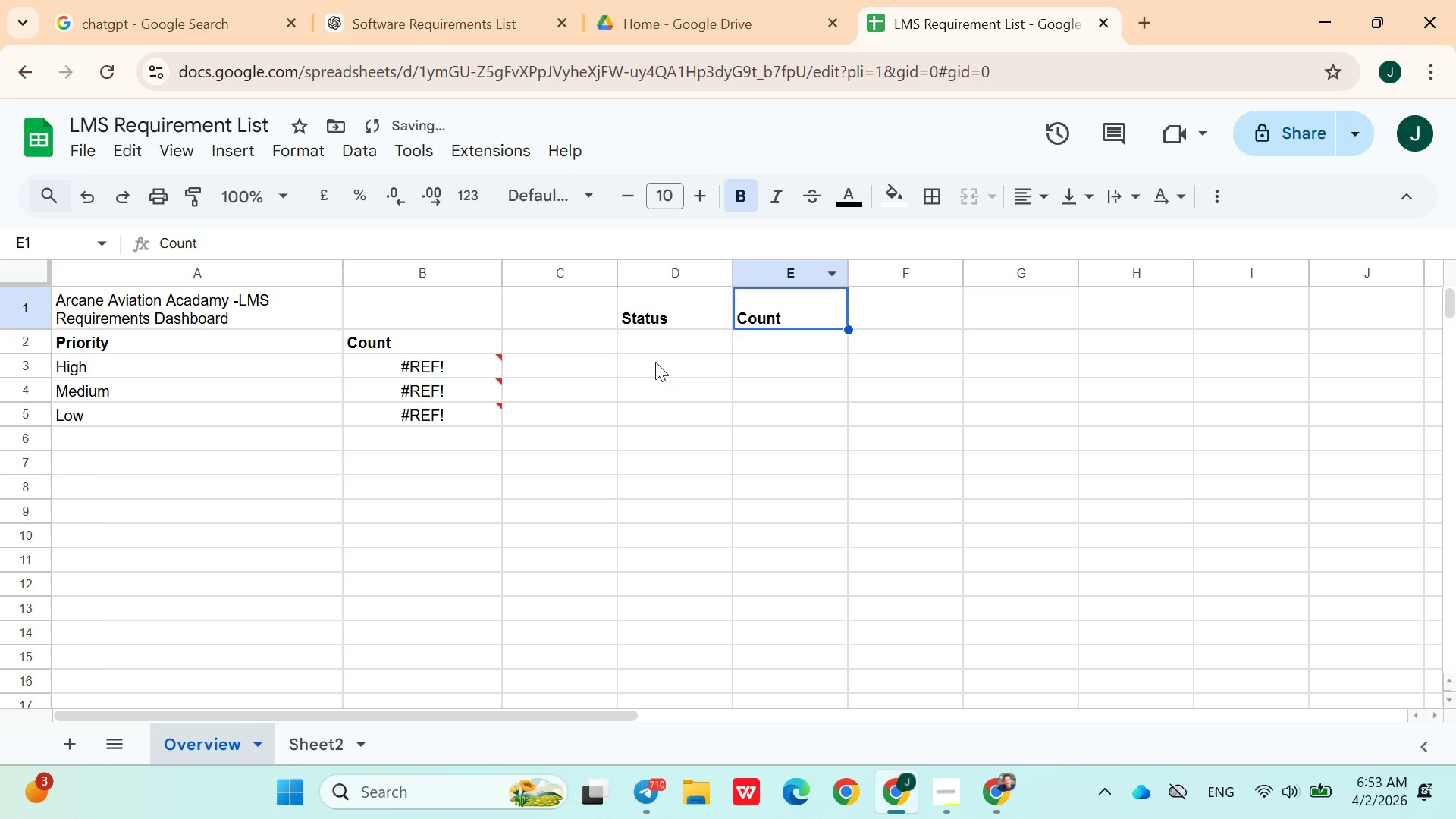 
left_click([651, 344])
 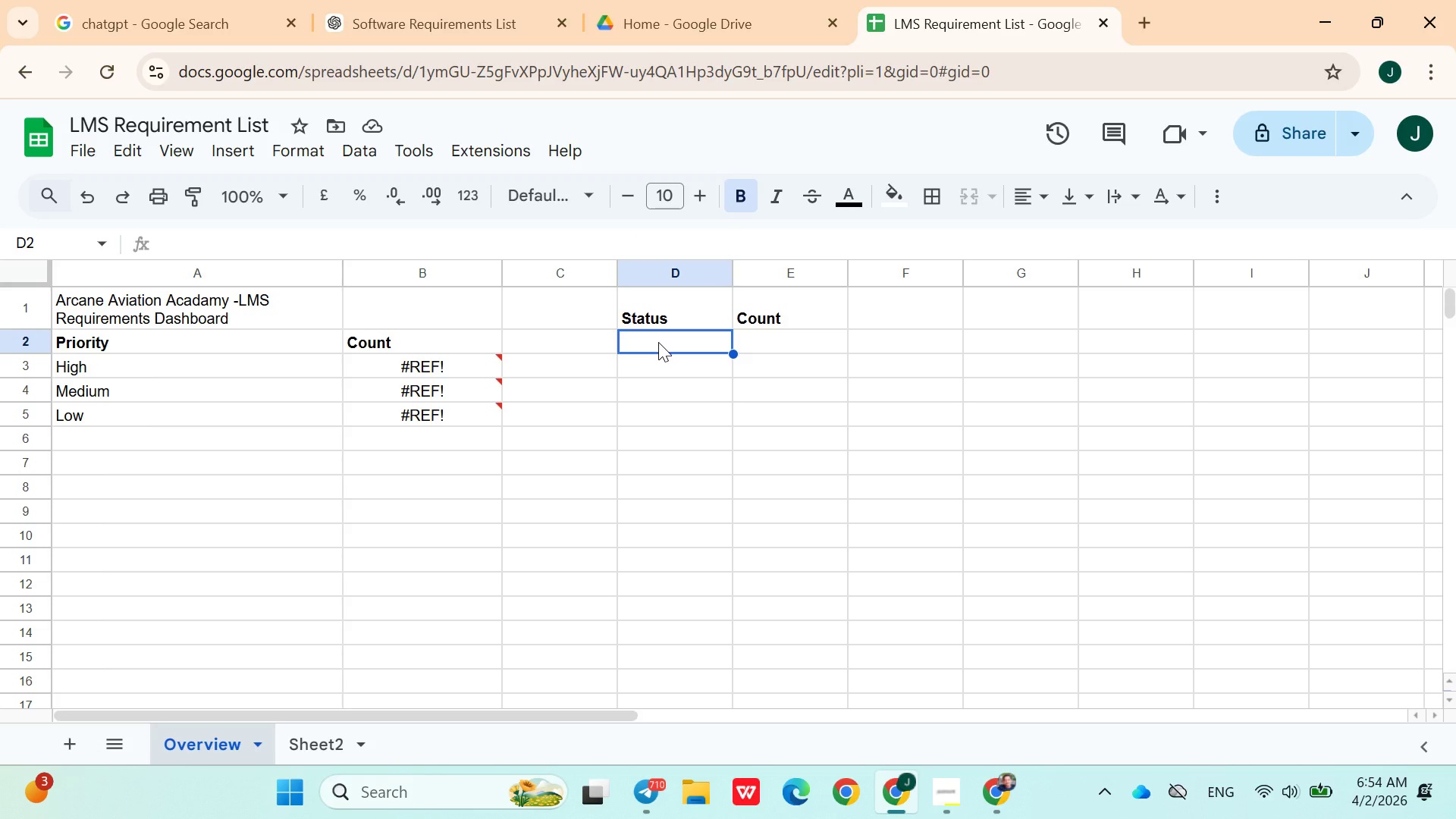 
wait(7.56)
 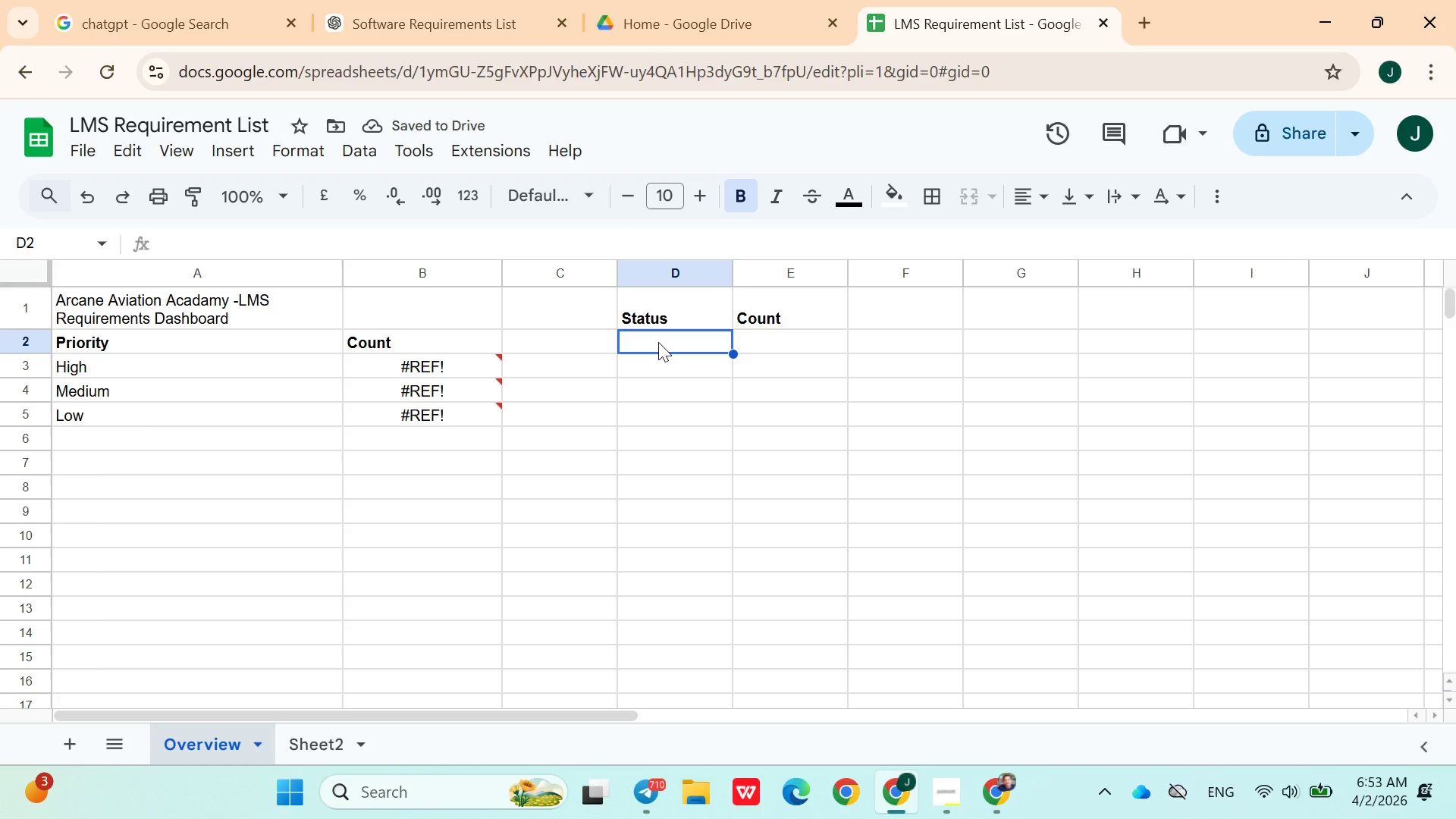 
left_click([651, 362])
 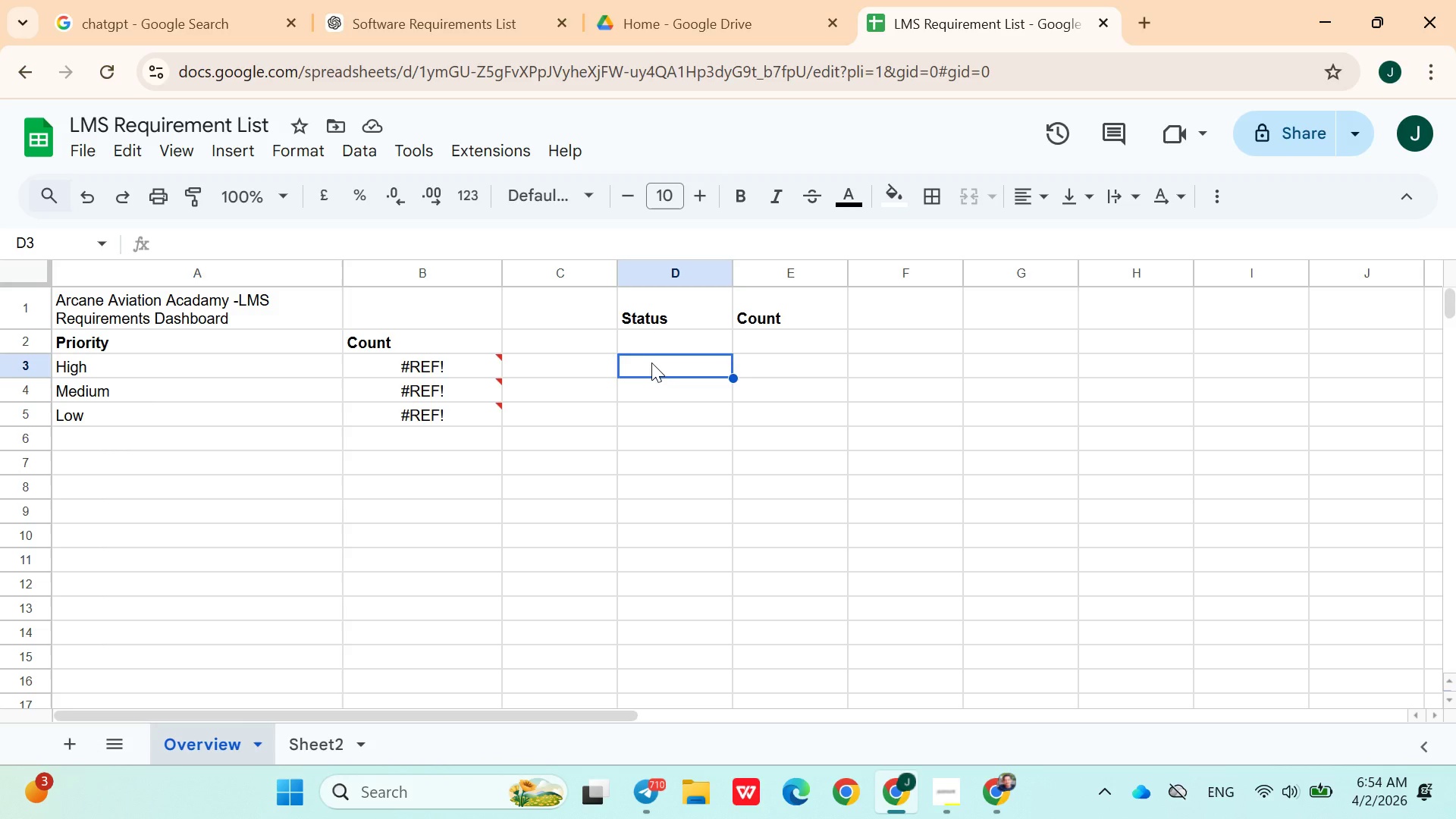 
key(Shift+D)
 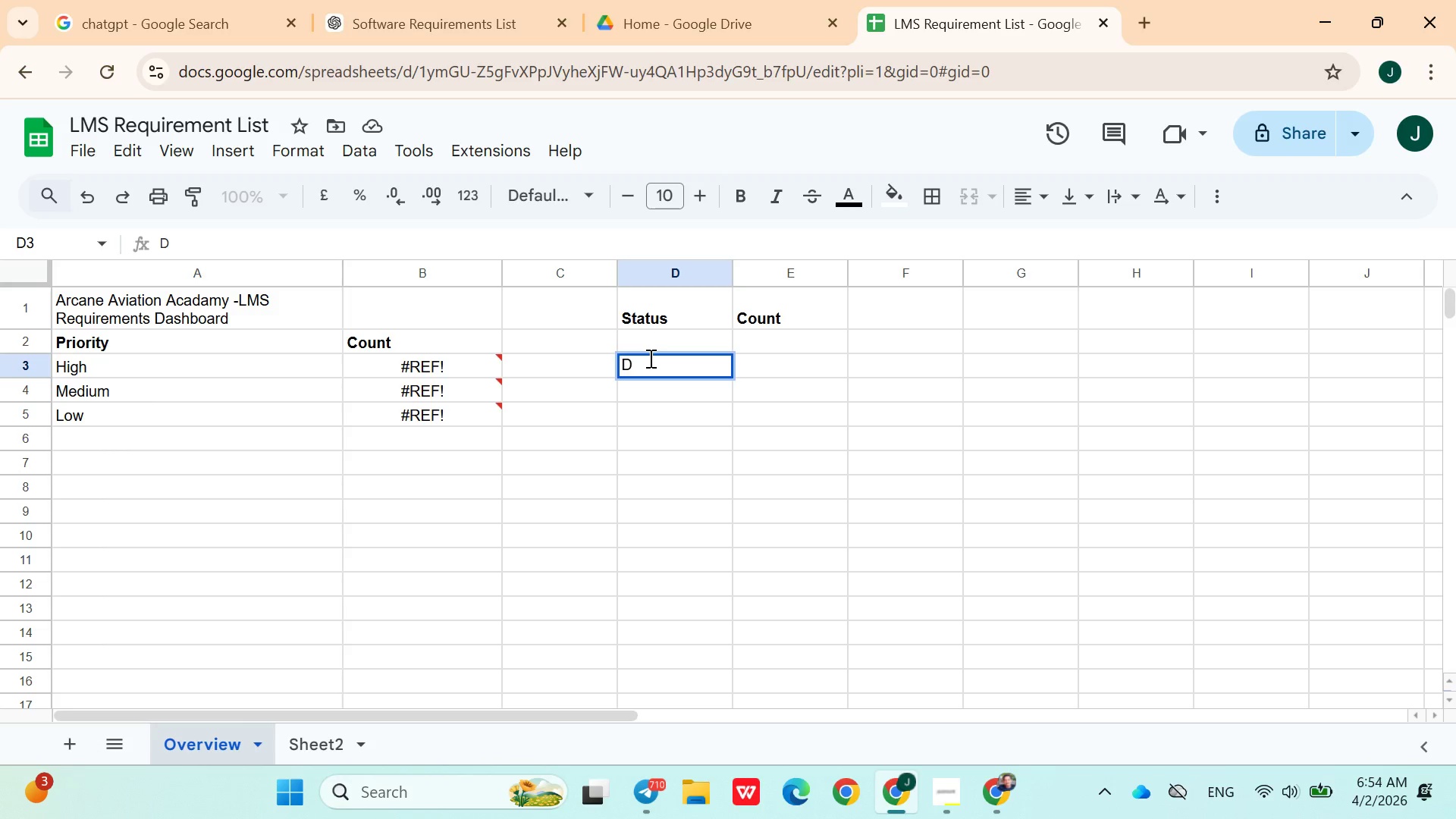 
key(Backspace)
 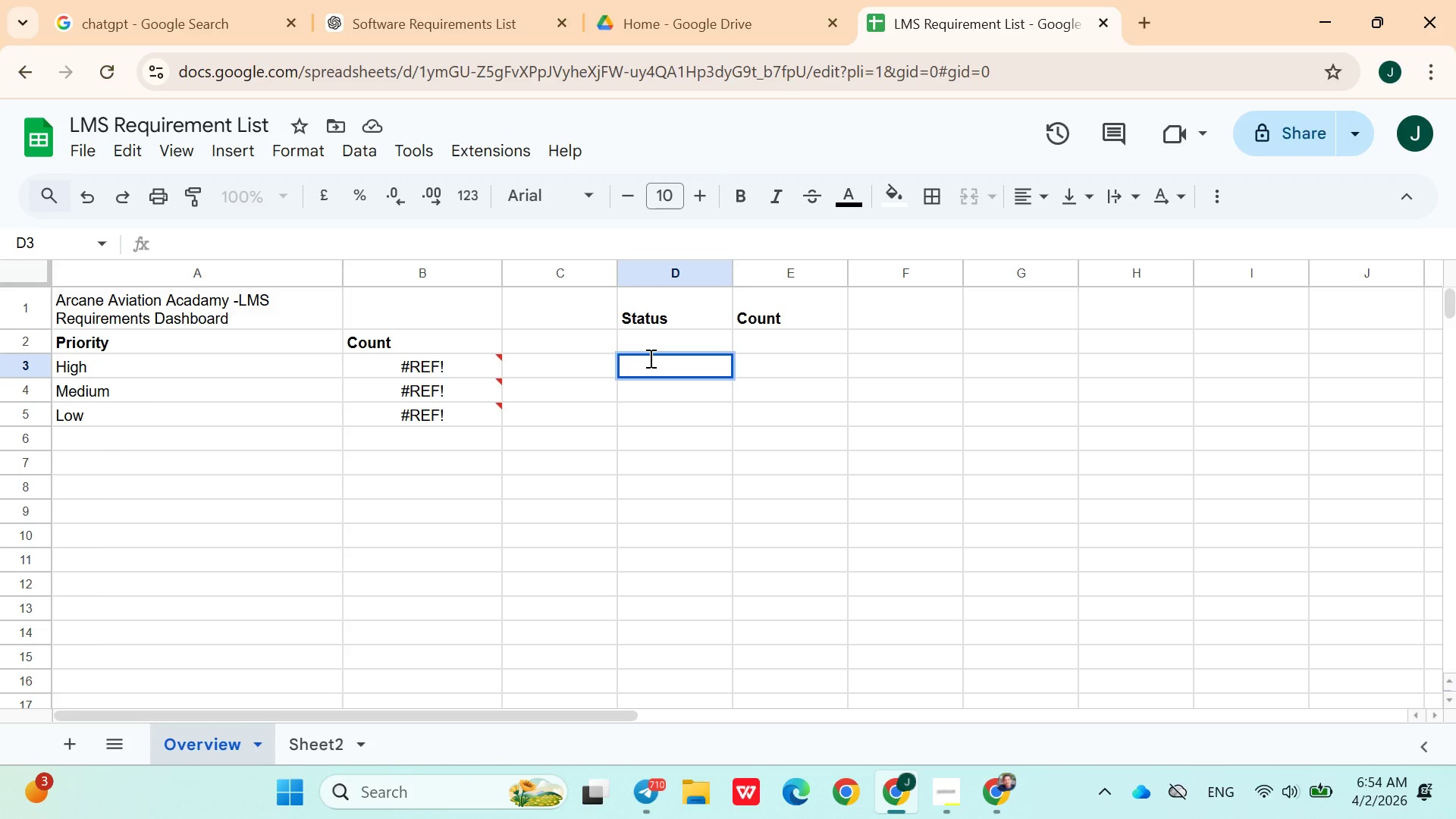 
key(Control+ControlLeft)
 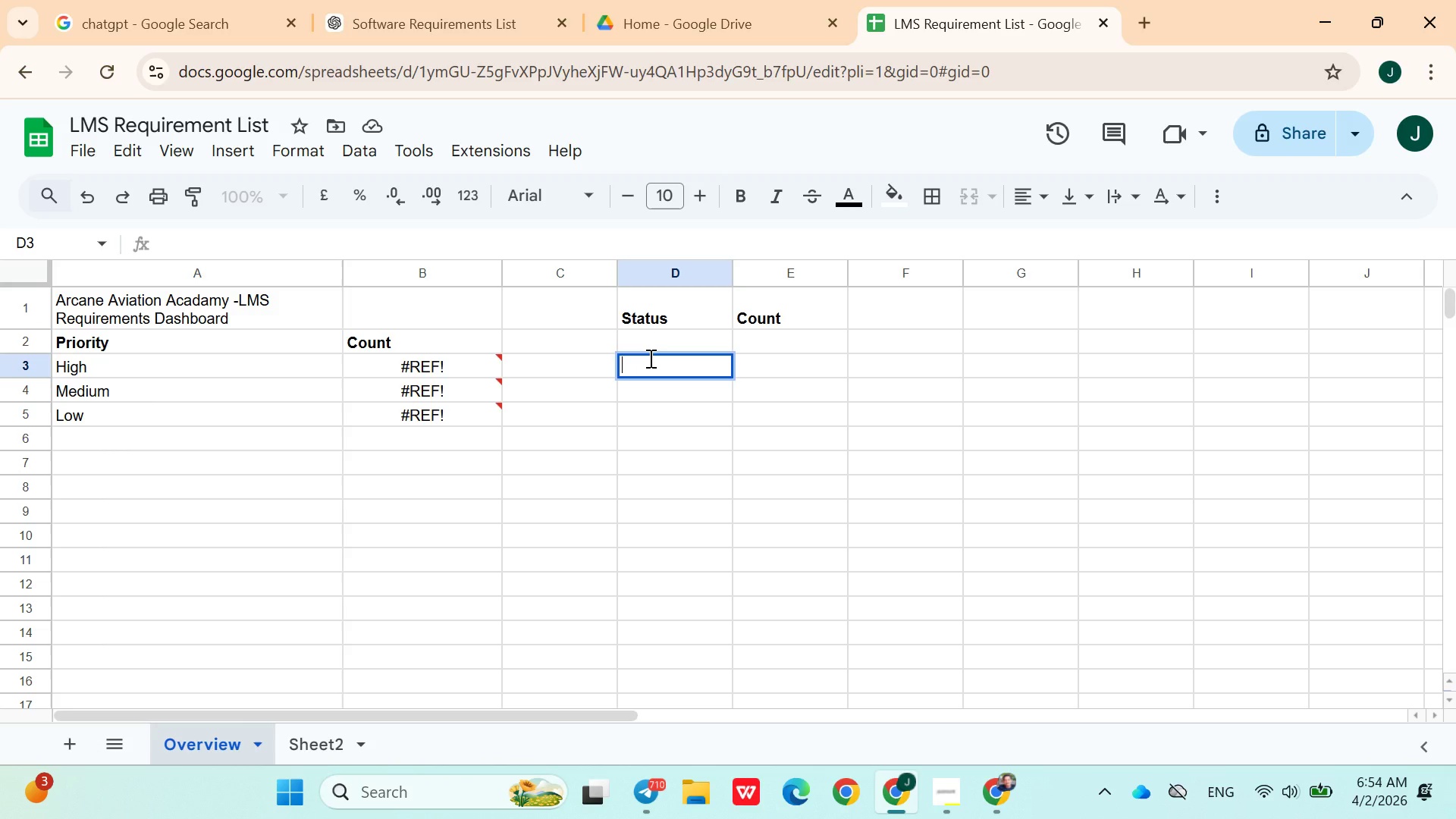 
key(Control+A)
 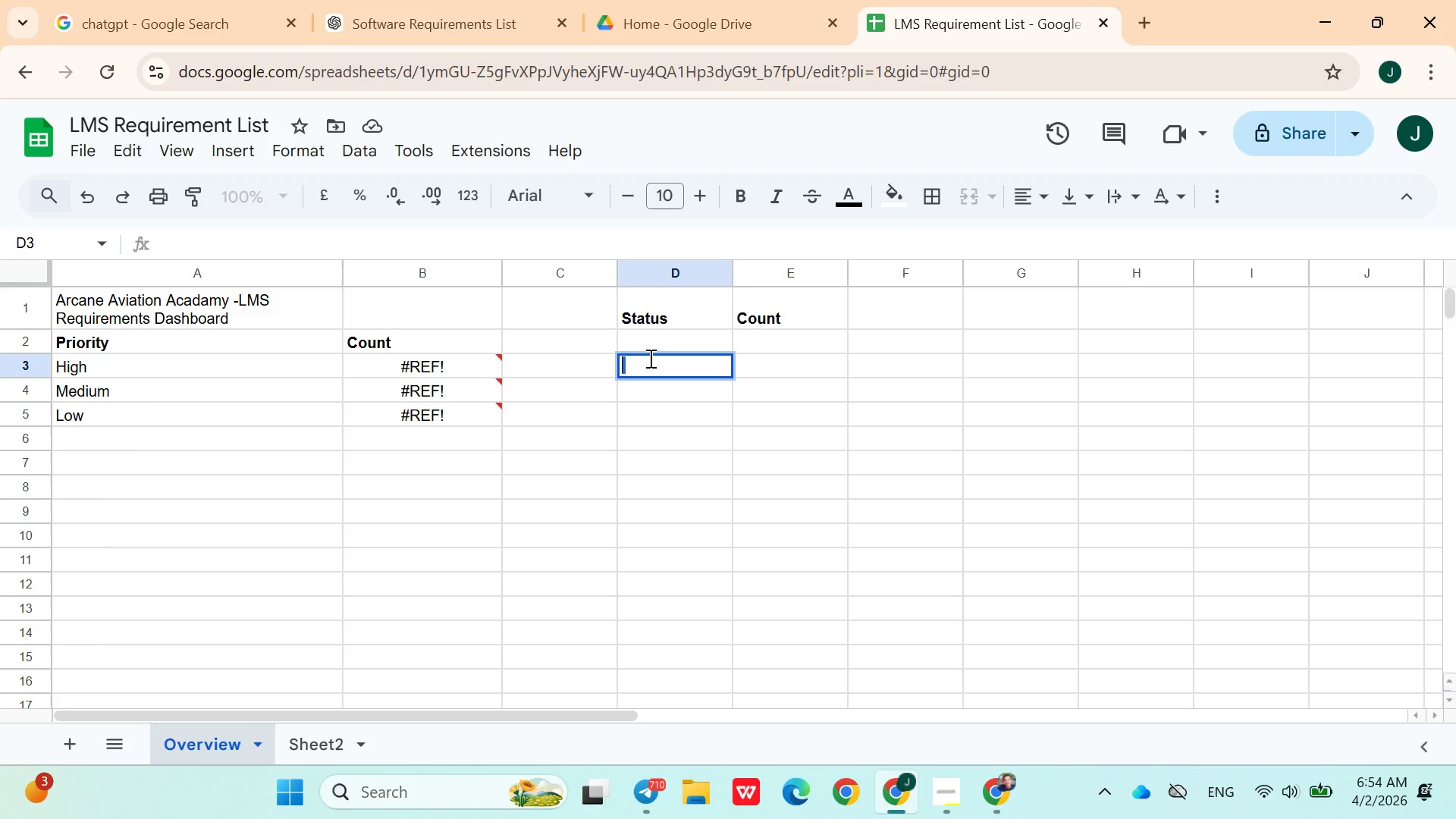 
key(Backspace)
type(Approved)
 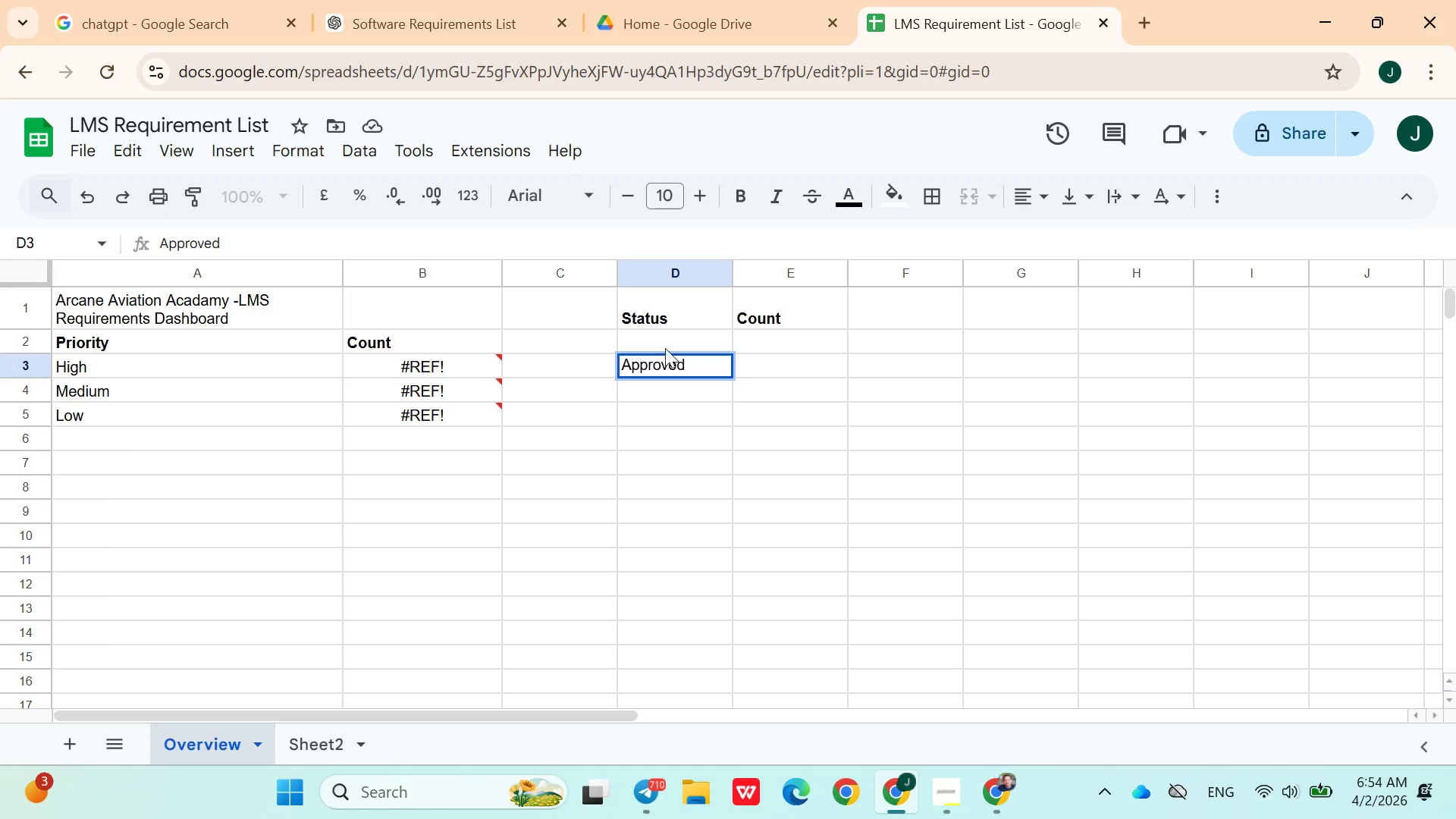 
left_click([670, 346])
 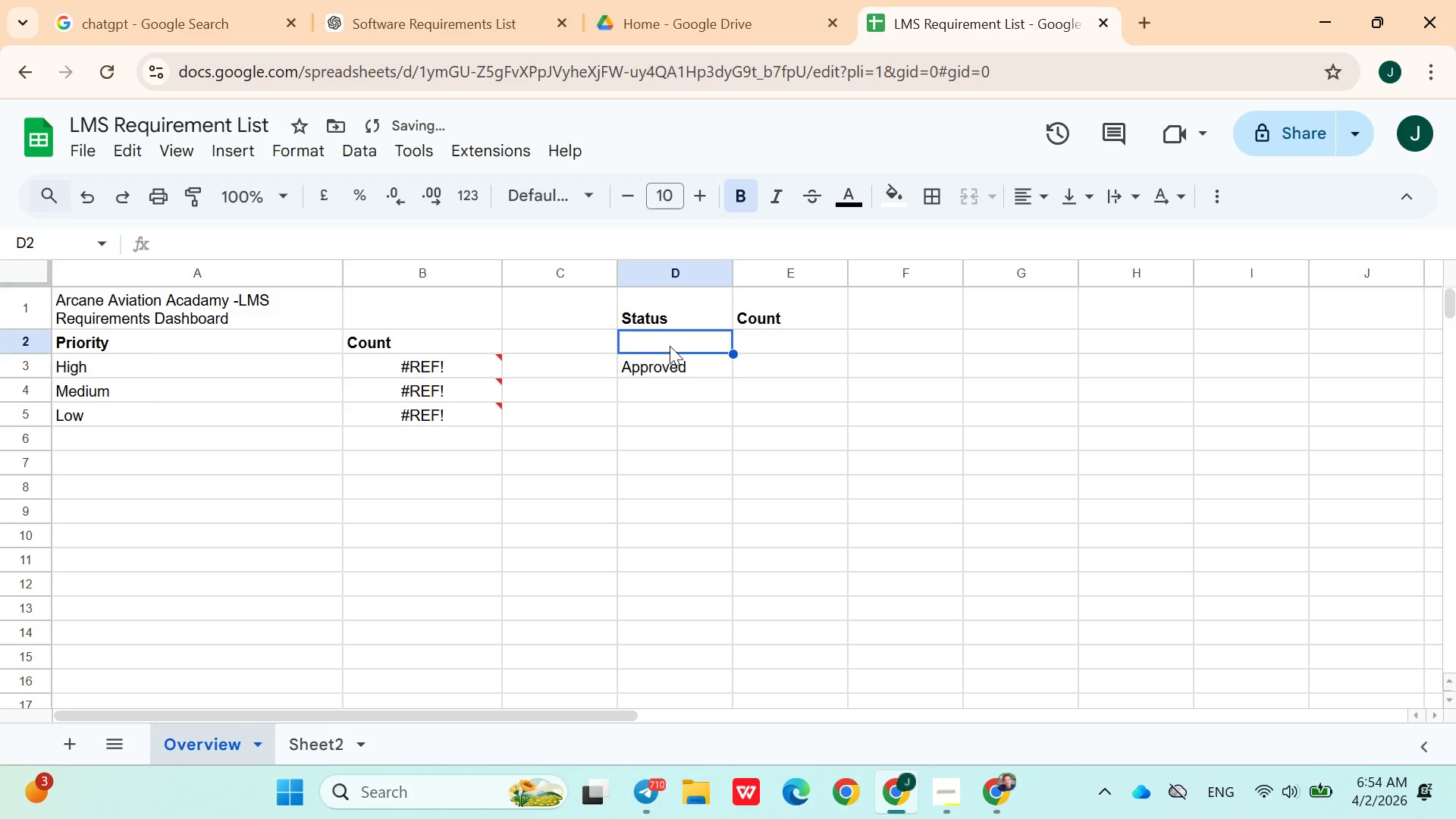 
type(Draft)
 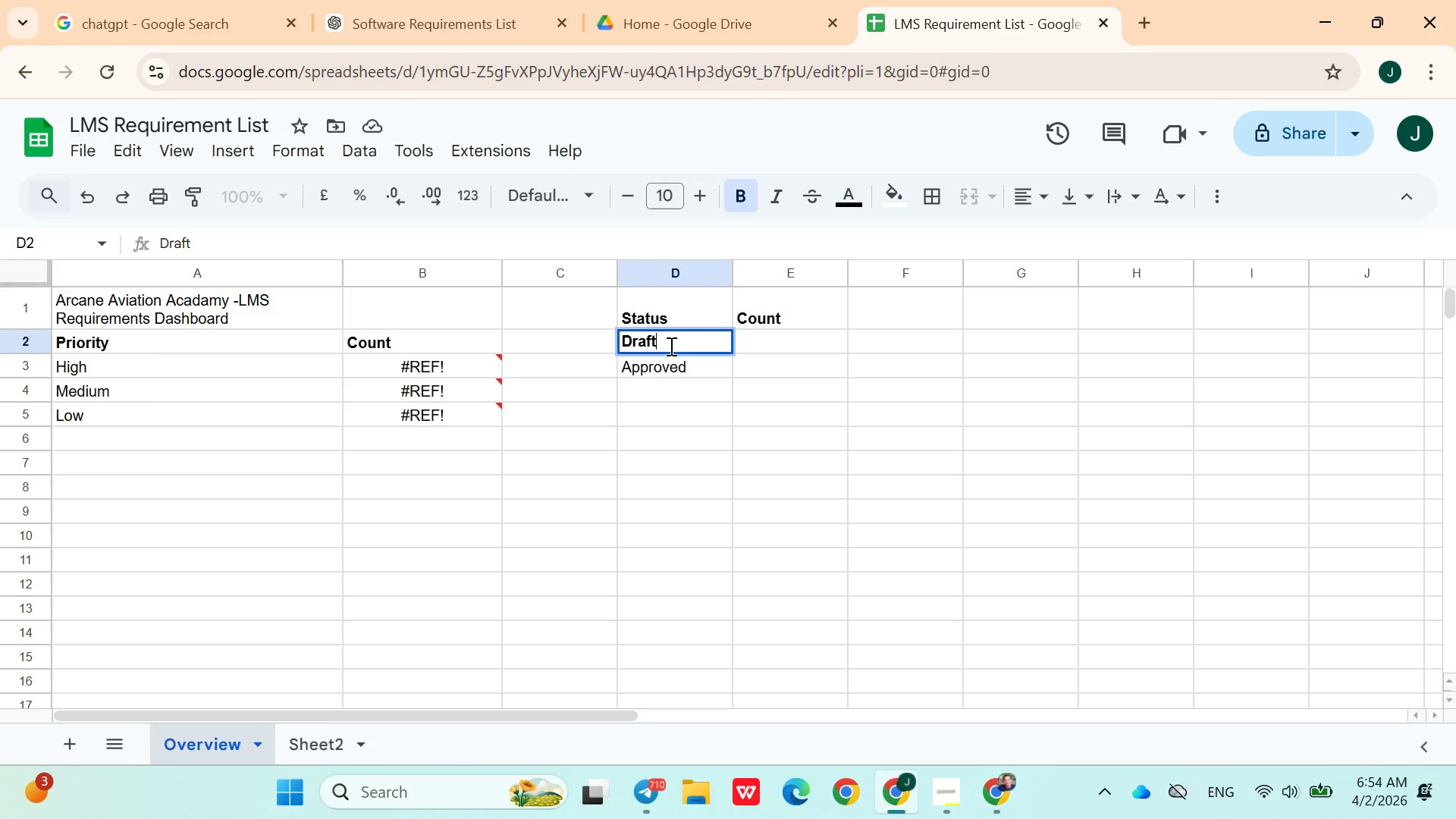 
left_click([680, 396])
 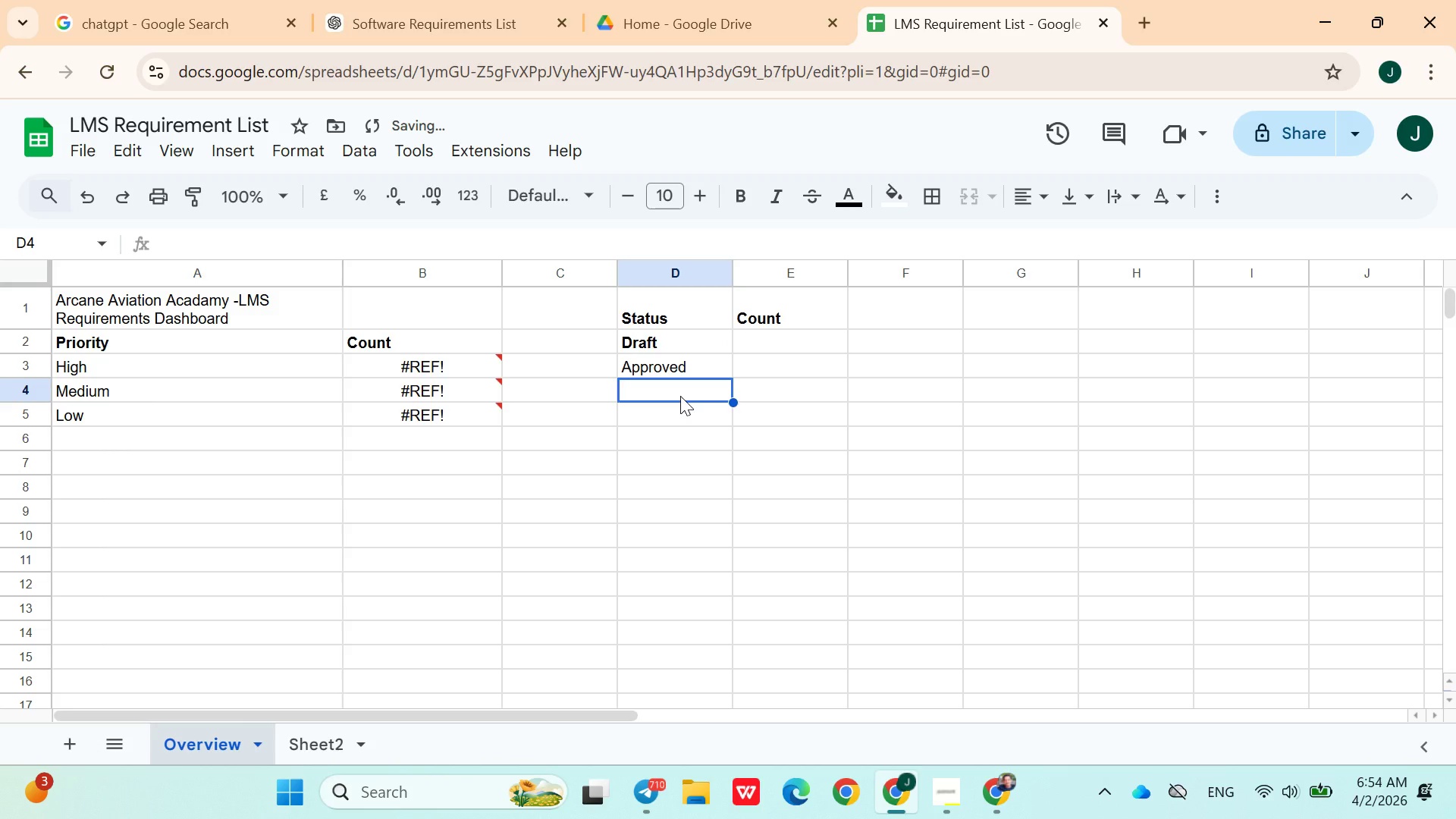 
type(In Development)
 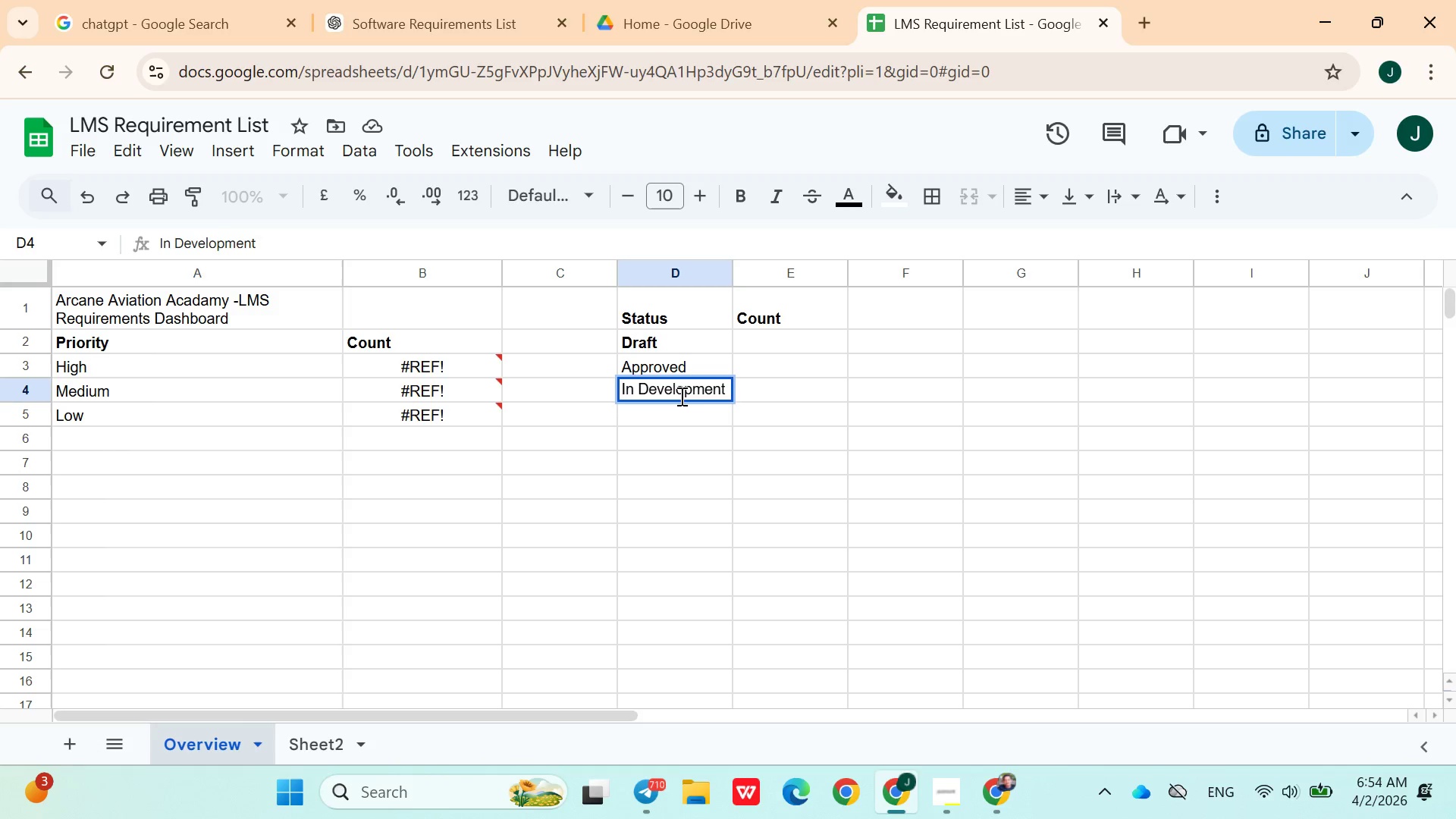 
left_click([693, 407])
 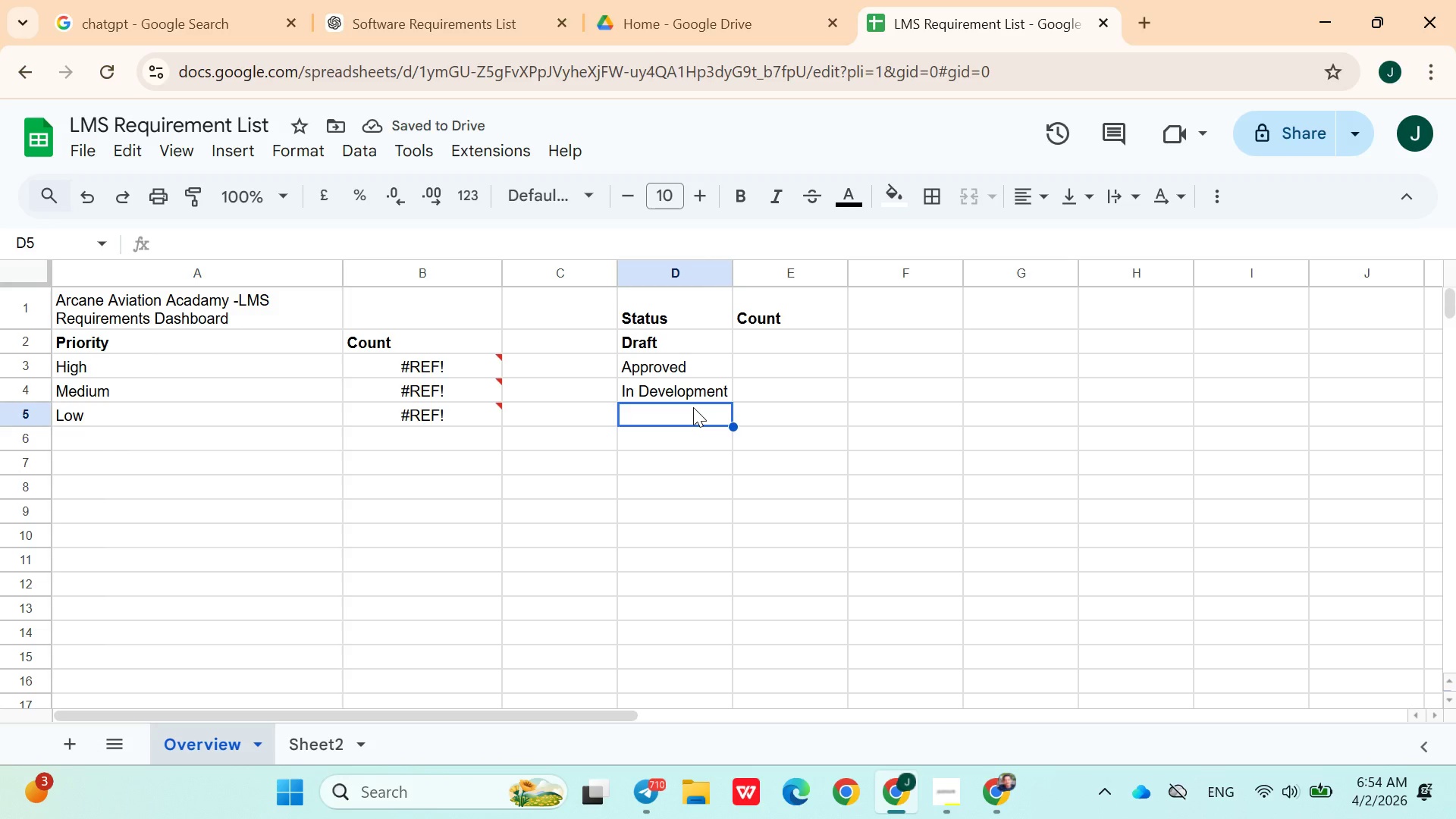 
type(Verif)
 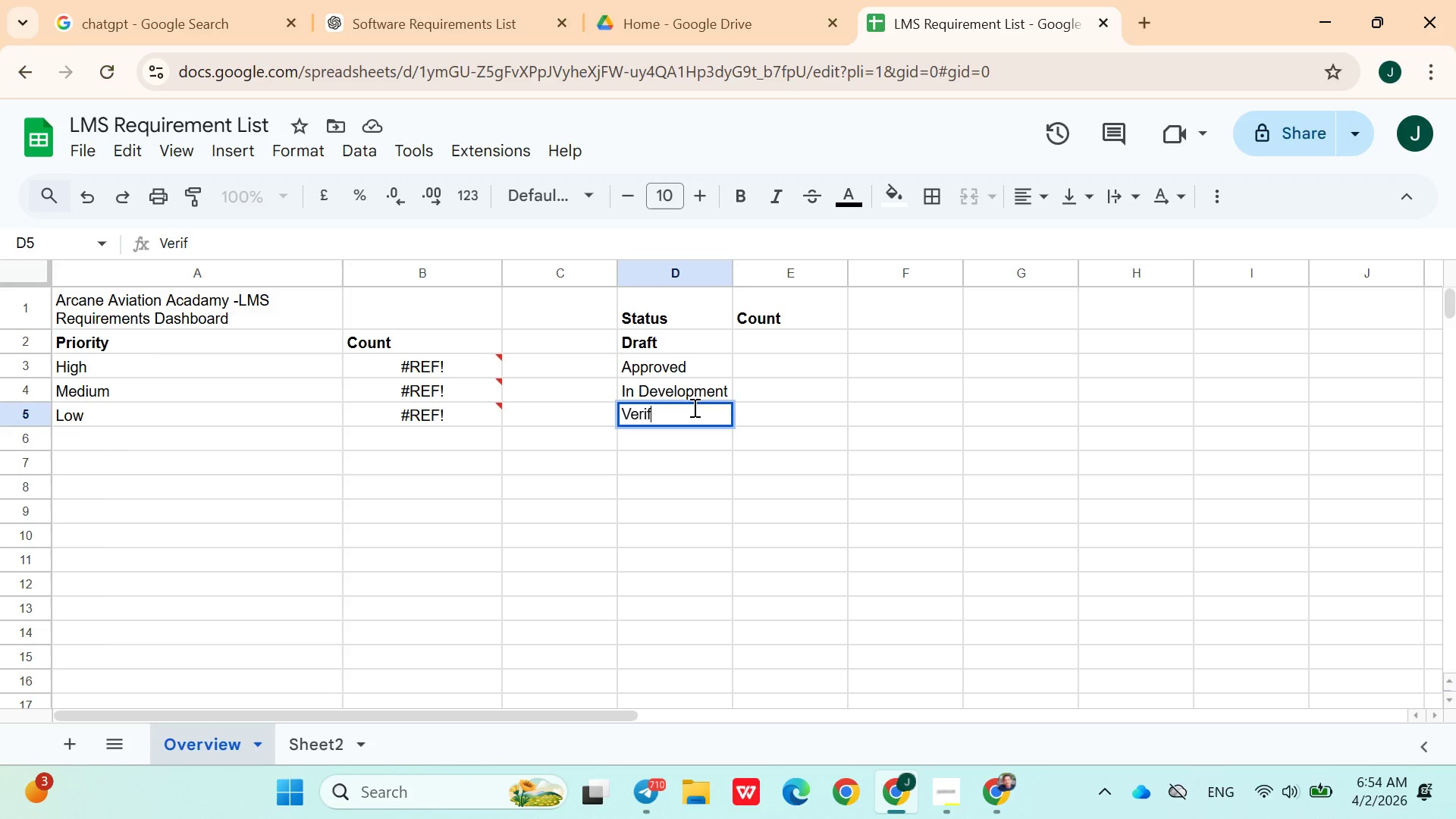 
wait(7.47)
 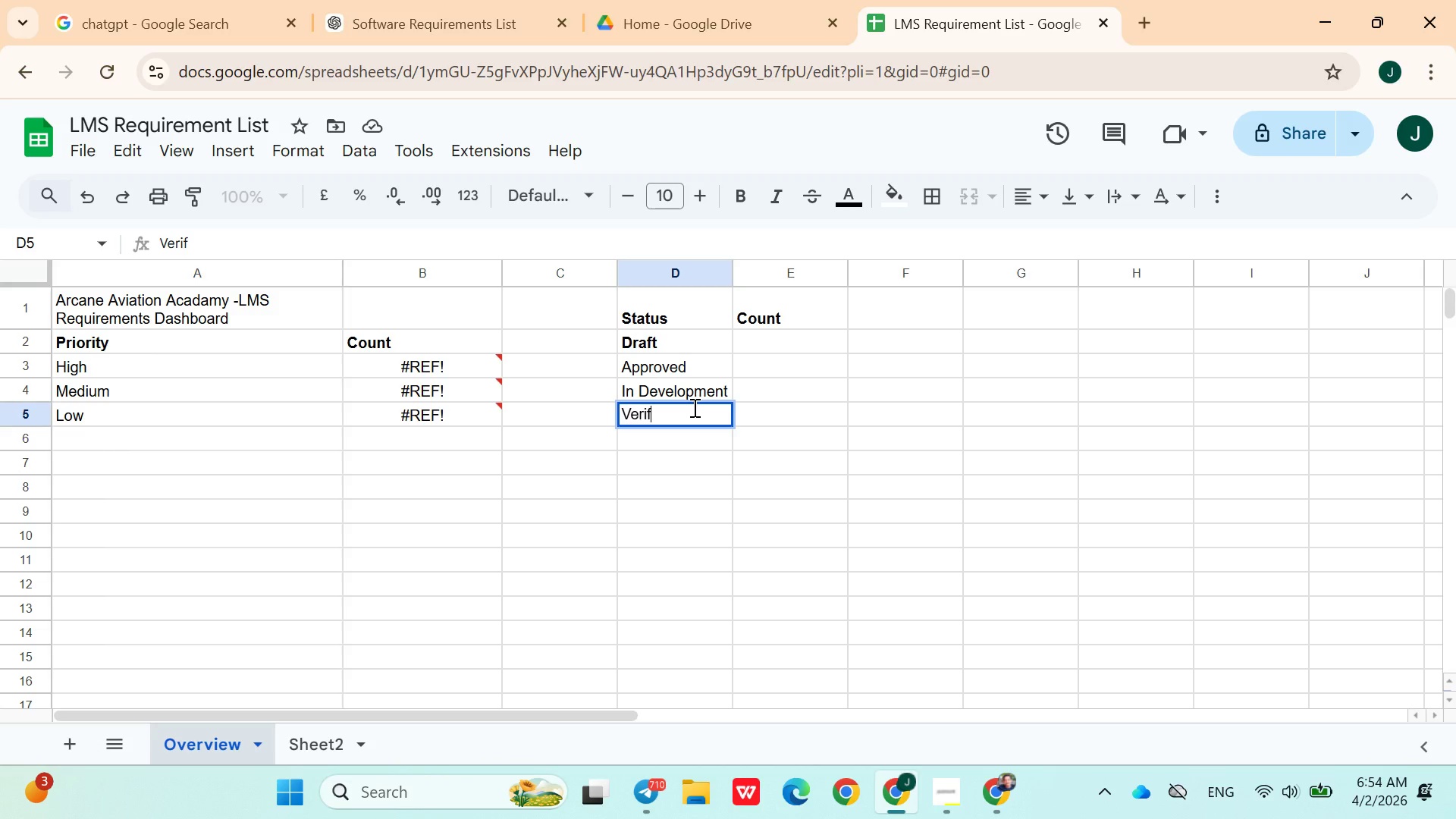 
type(ied)
 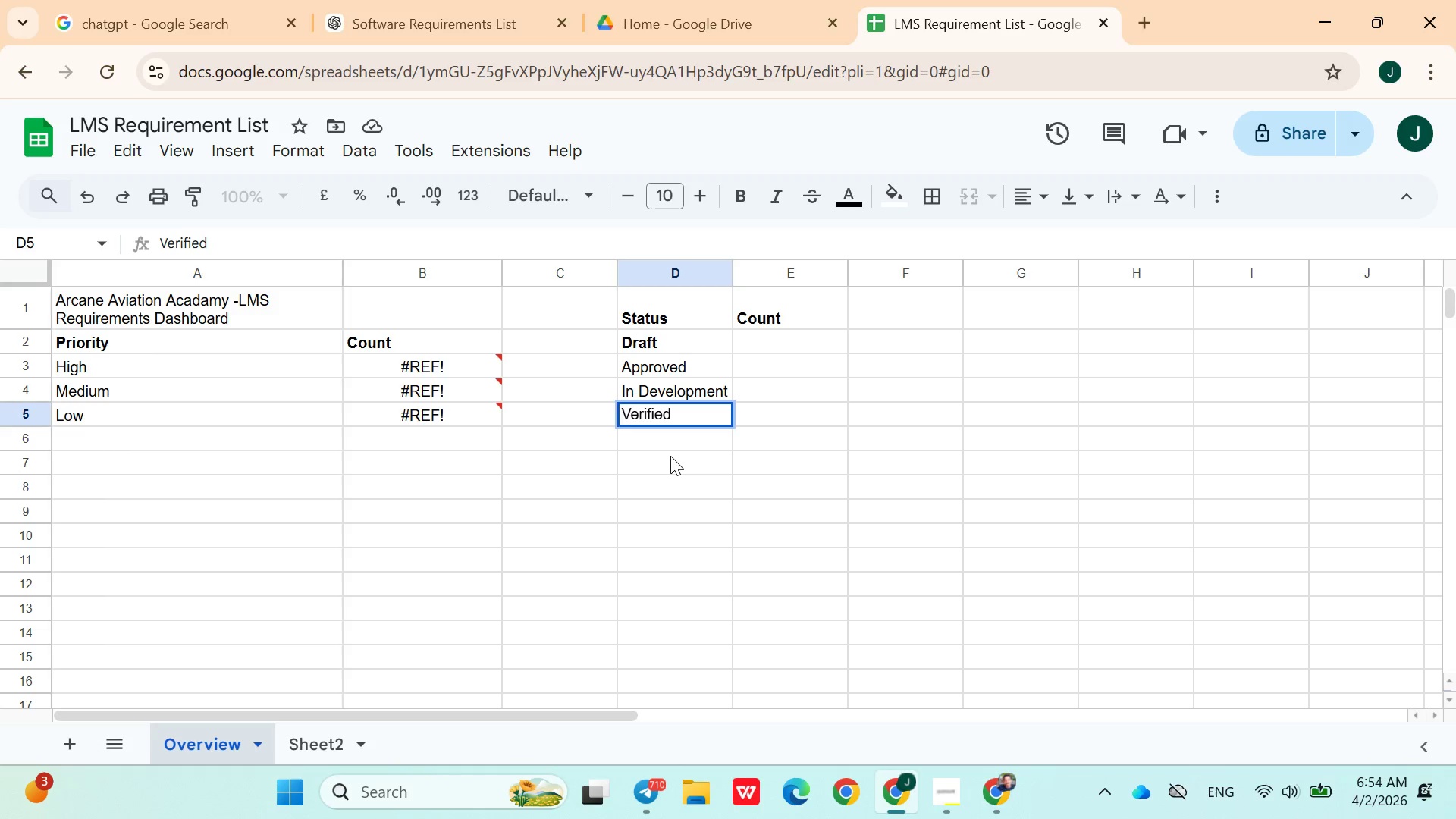 
left_click([670, 456])
 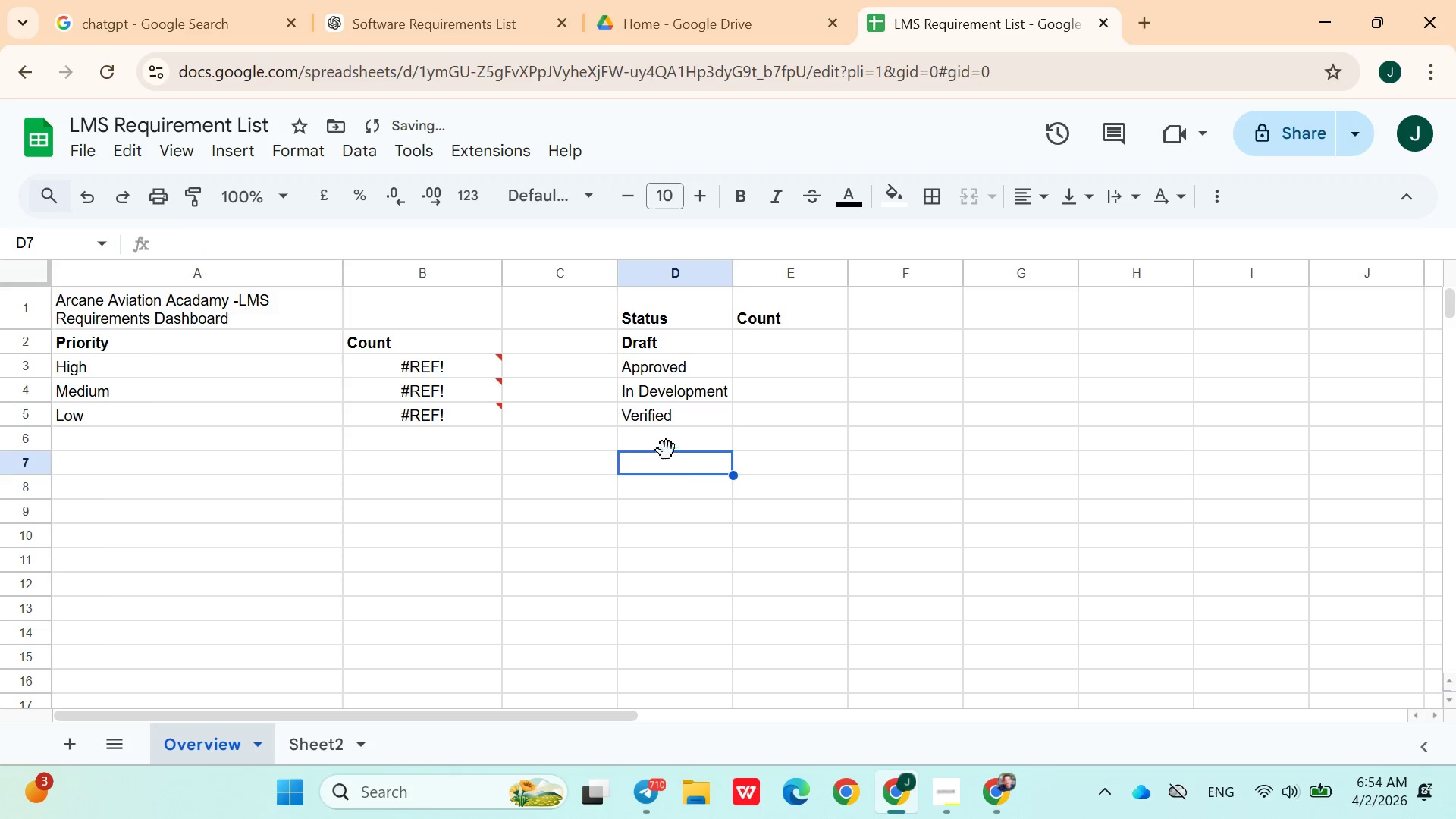 
left_click([667, 447])
 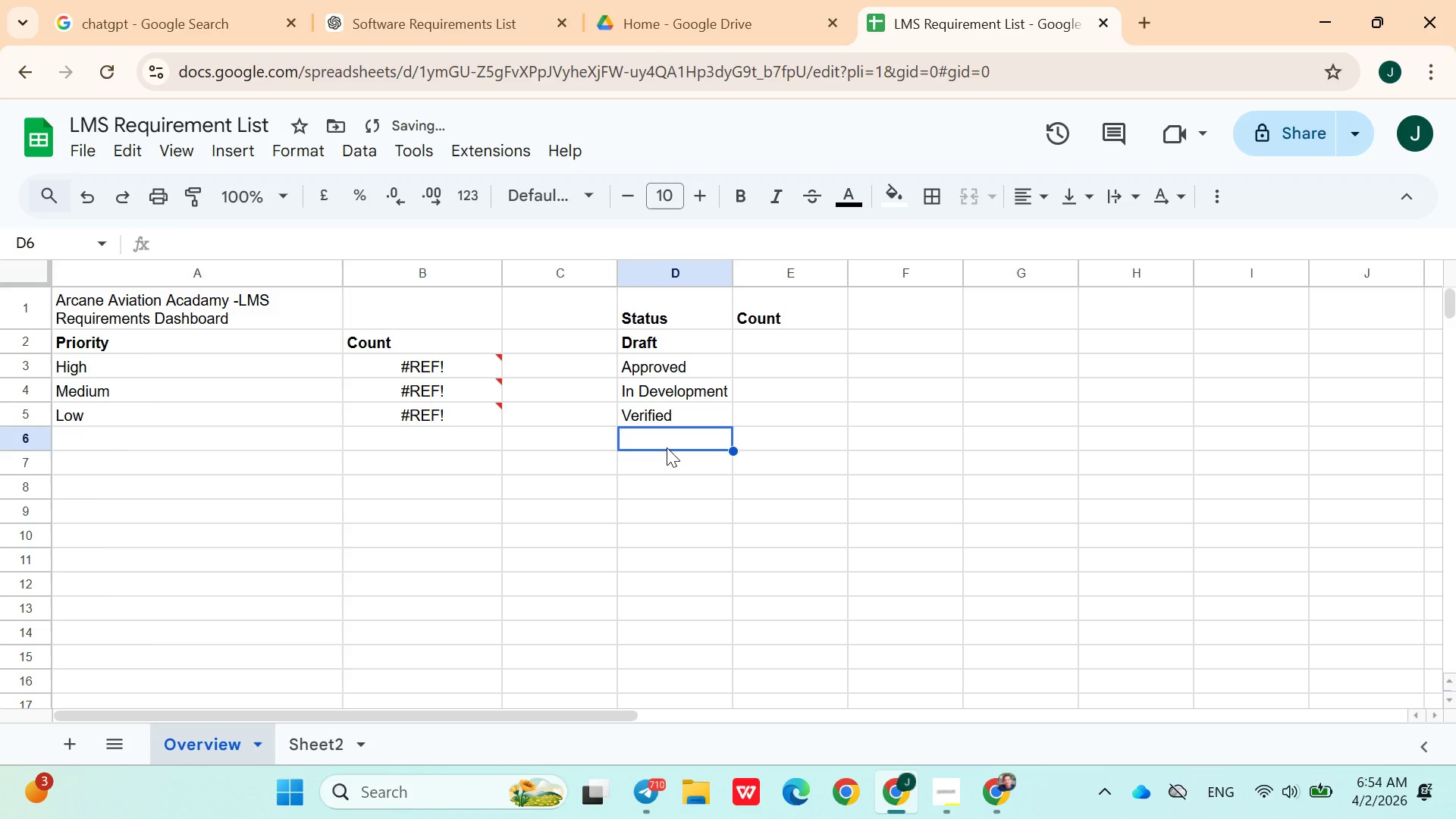 
type(Deferred)
 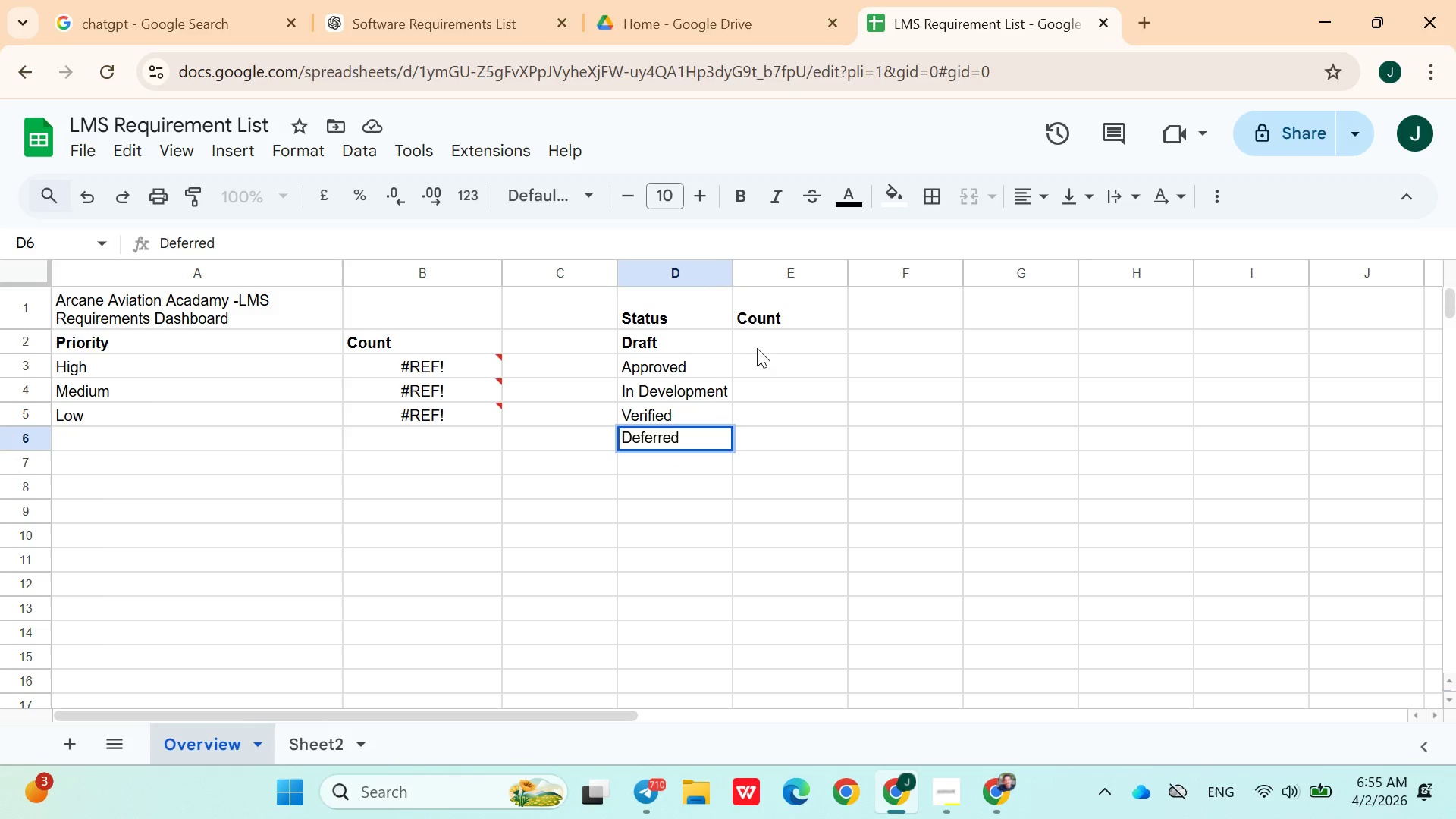 
left_click([759, 347])
 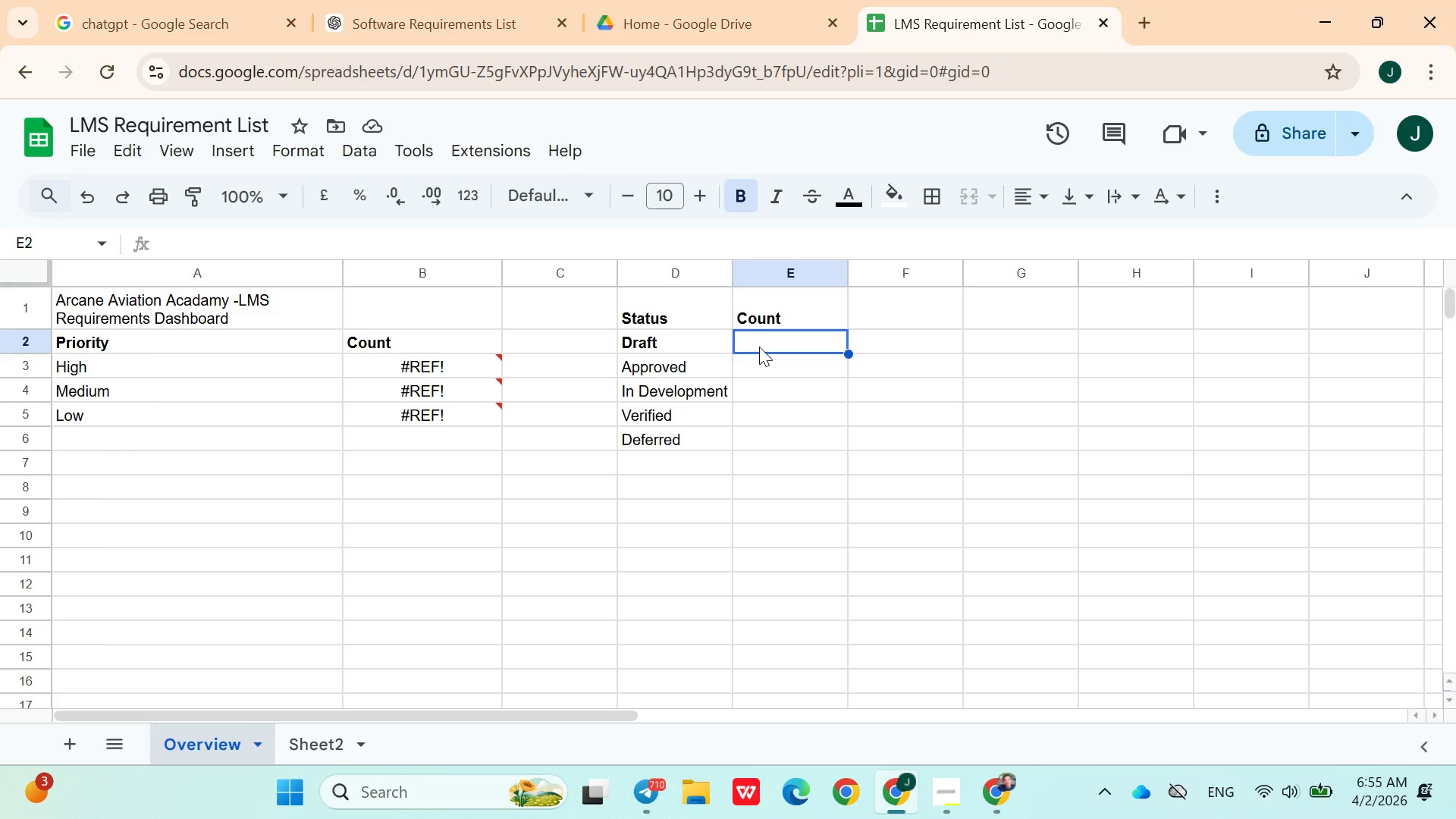 
wait(14.86)
 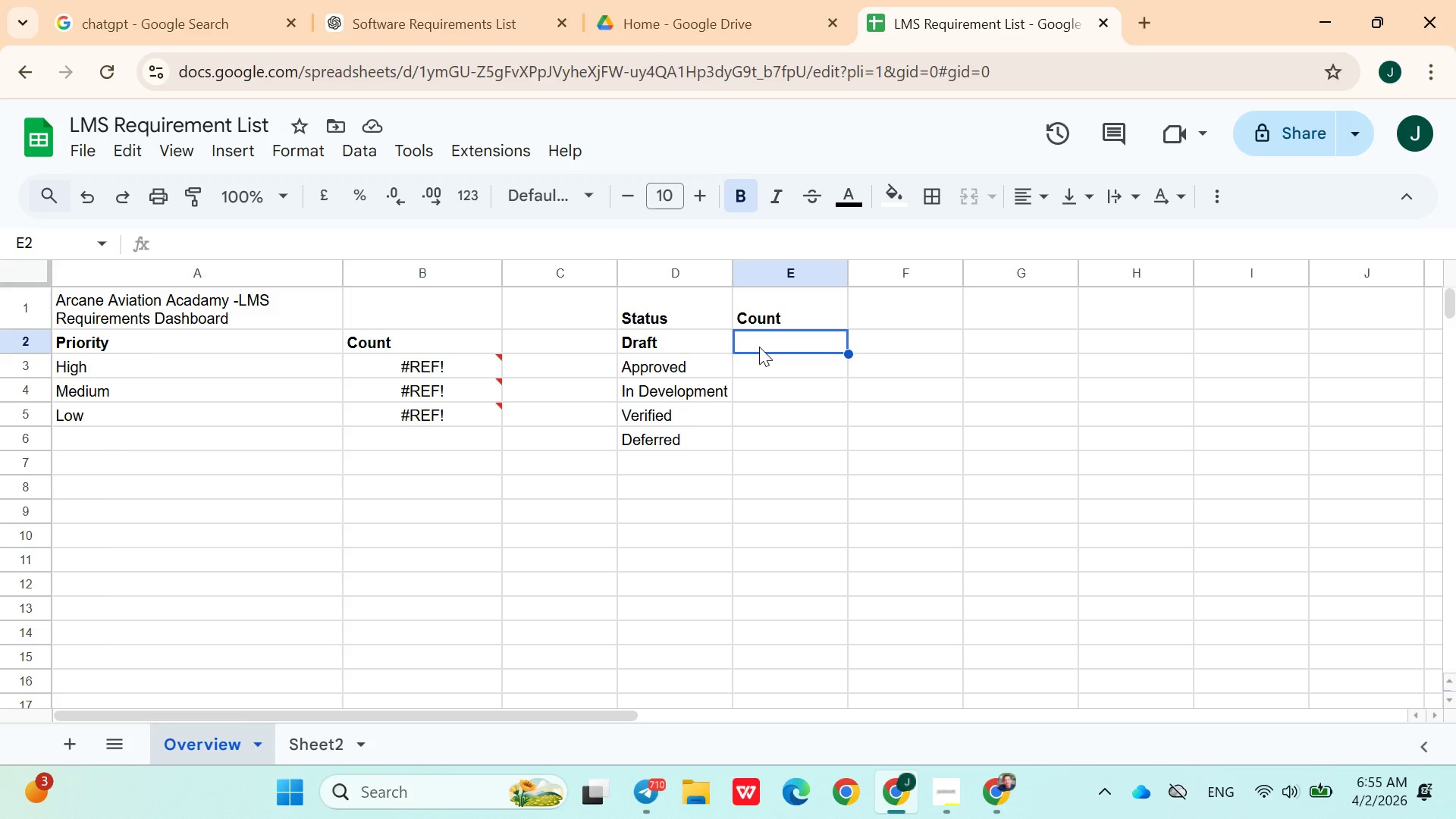 
left_click([662, 337])
 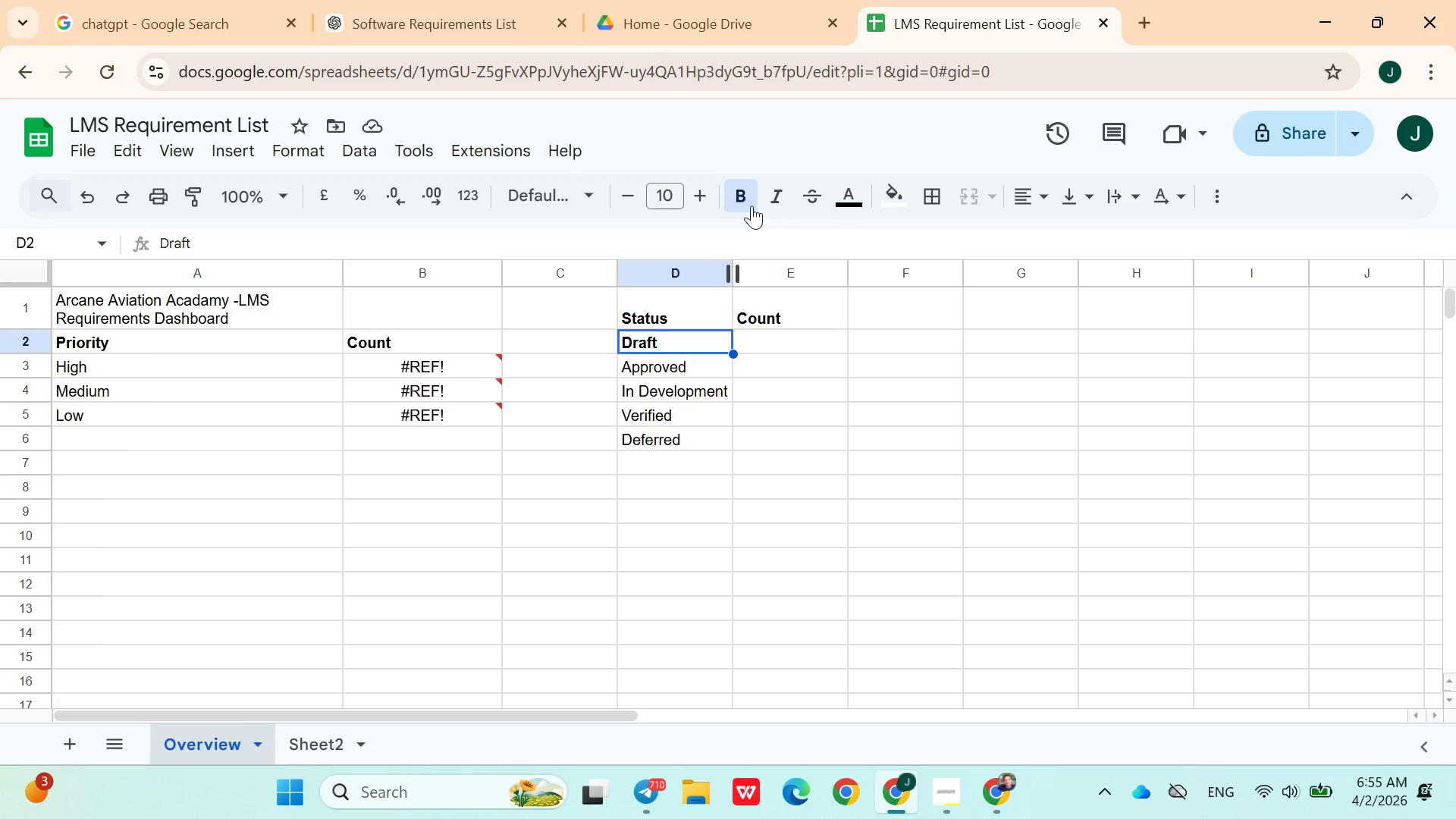 
left_click([744, 193])
 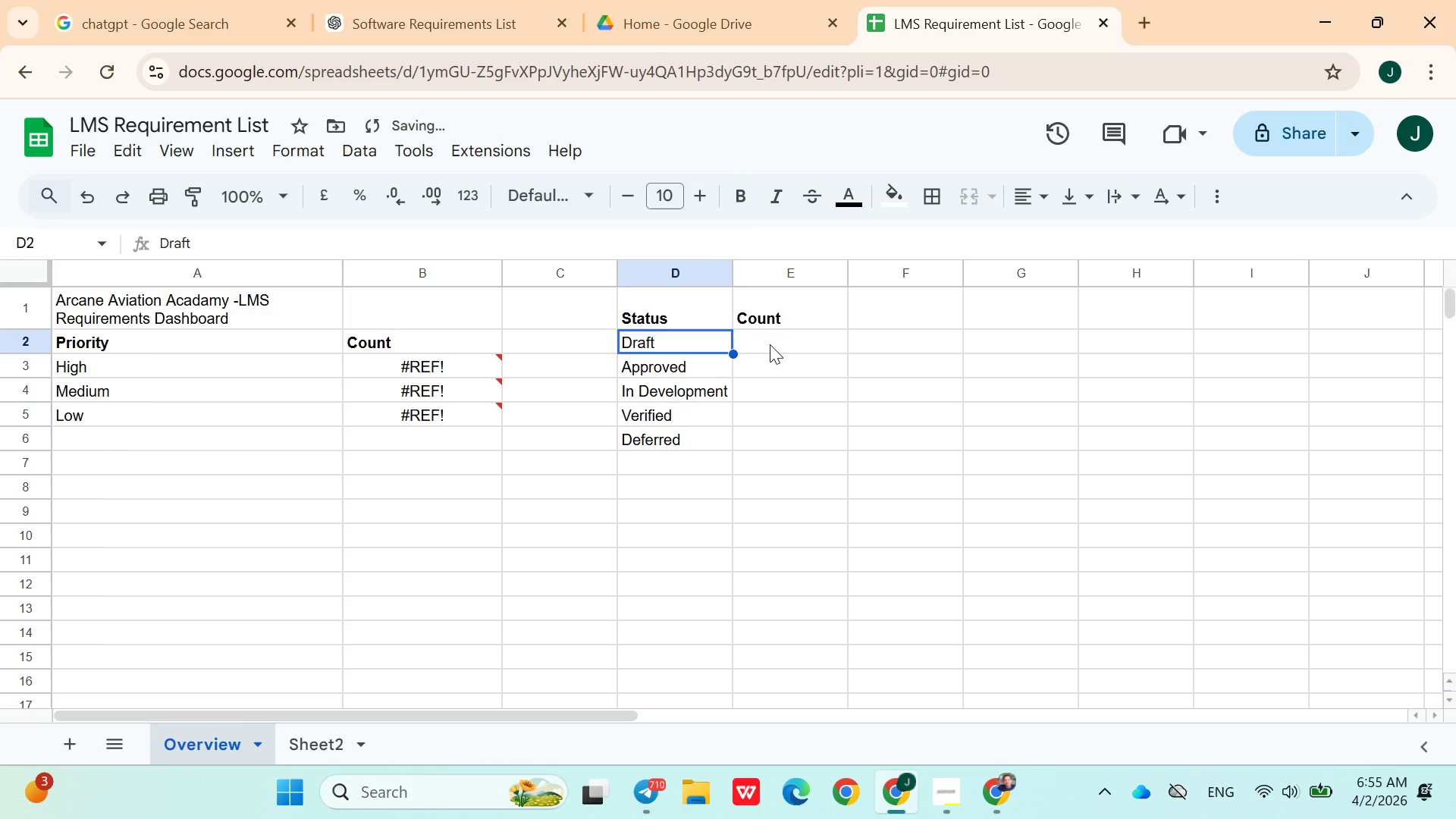 
left_click([769, 341])
 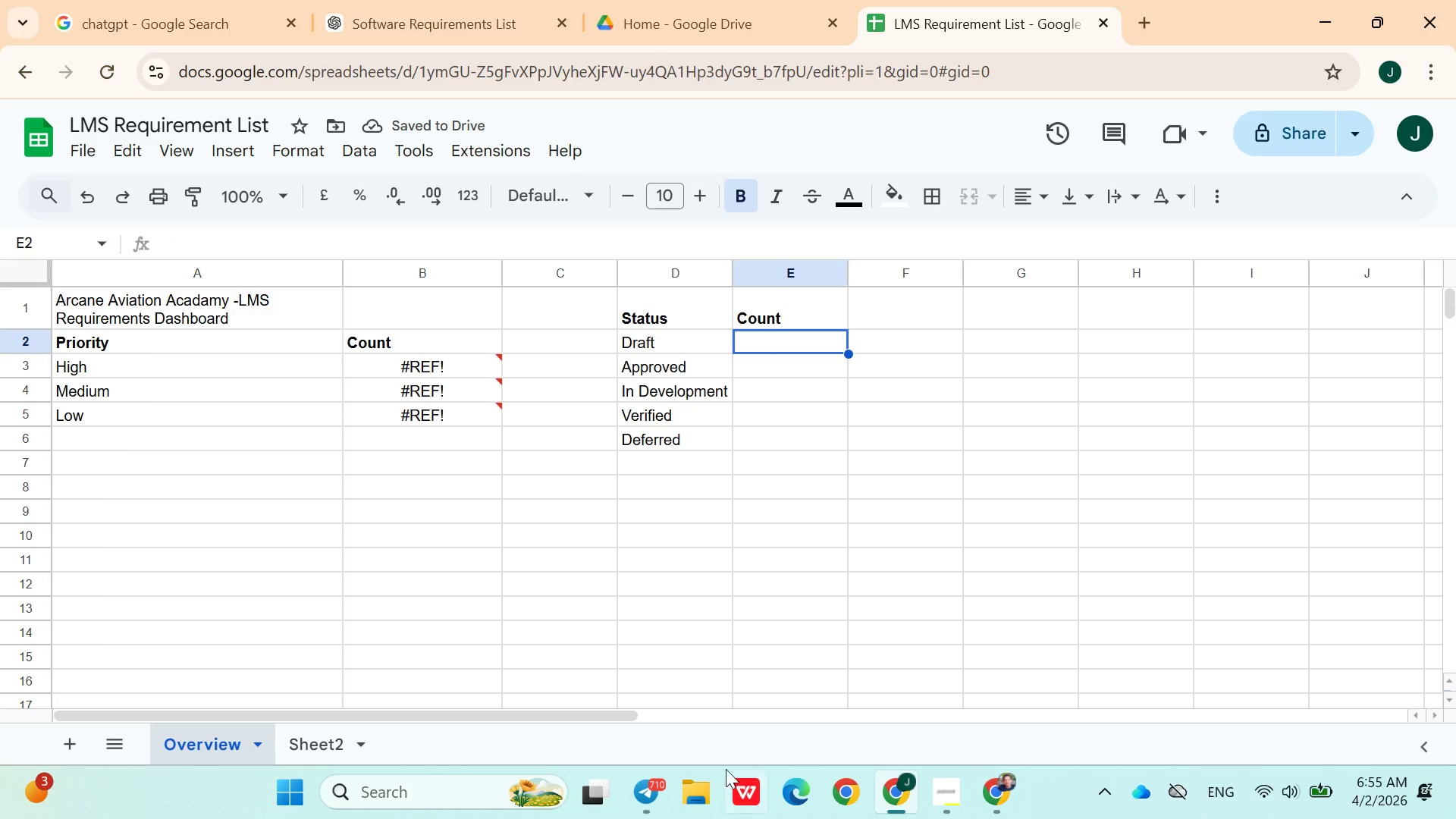 
left_click([662, 780])
 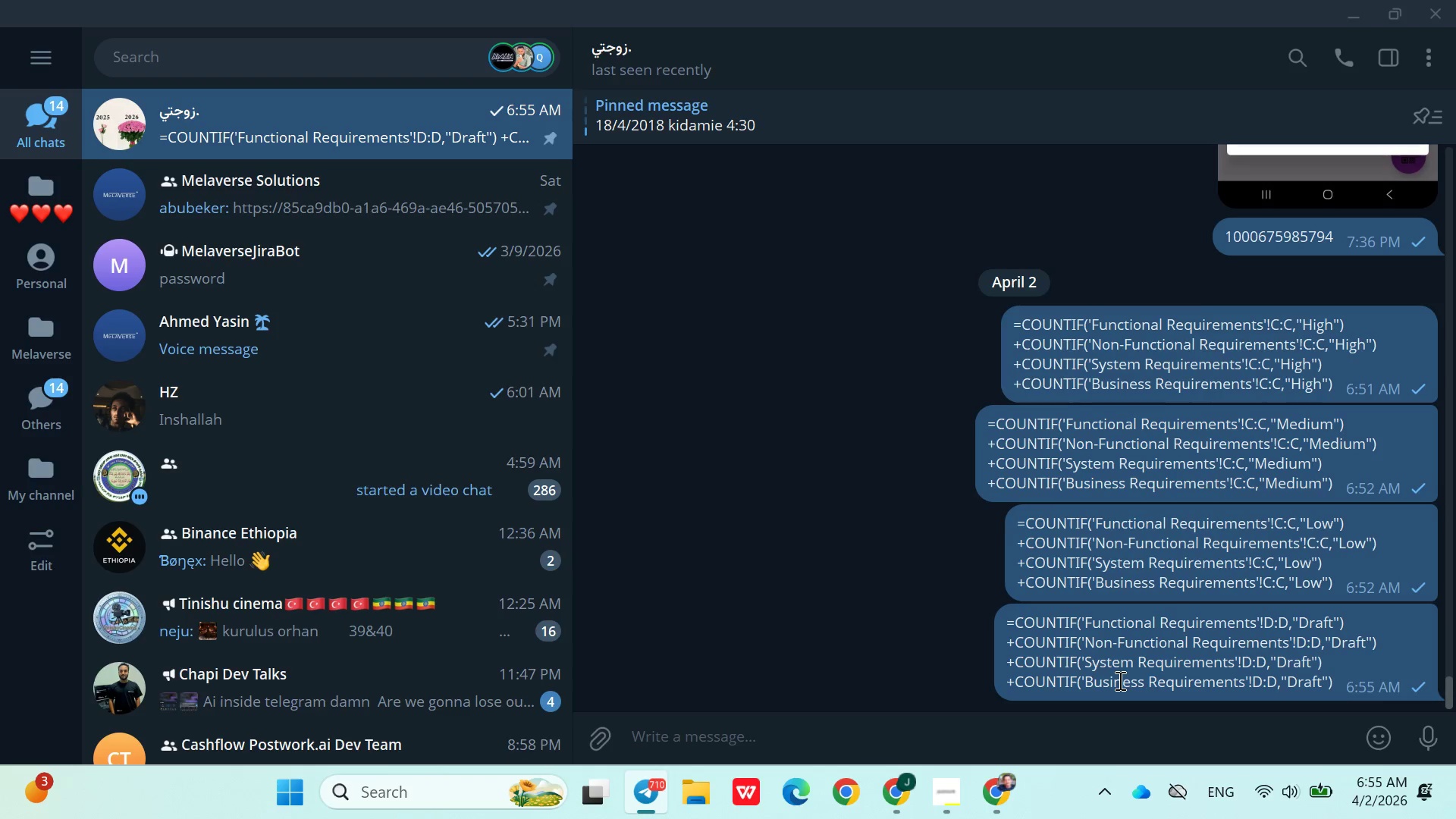 
right_click([1119, 680])
 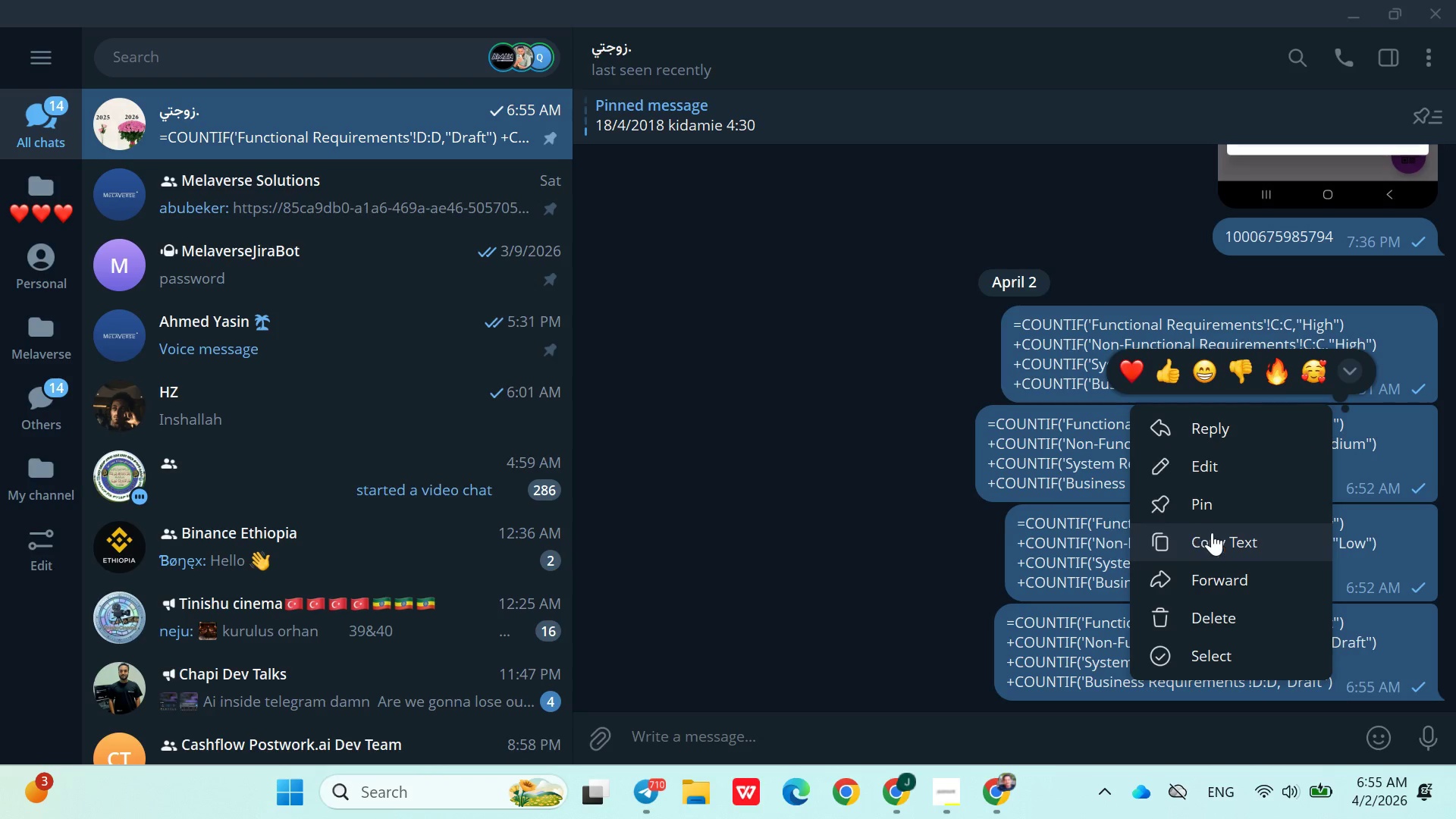 
left_click([1213, 544])
 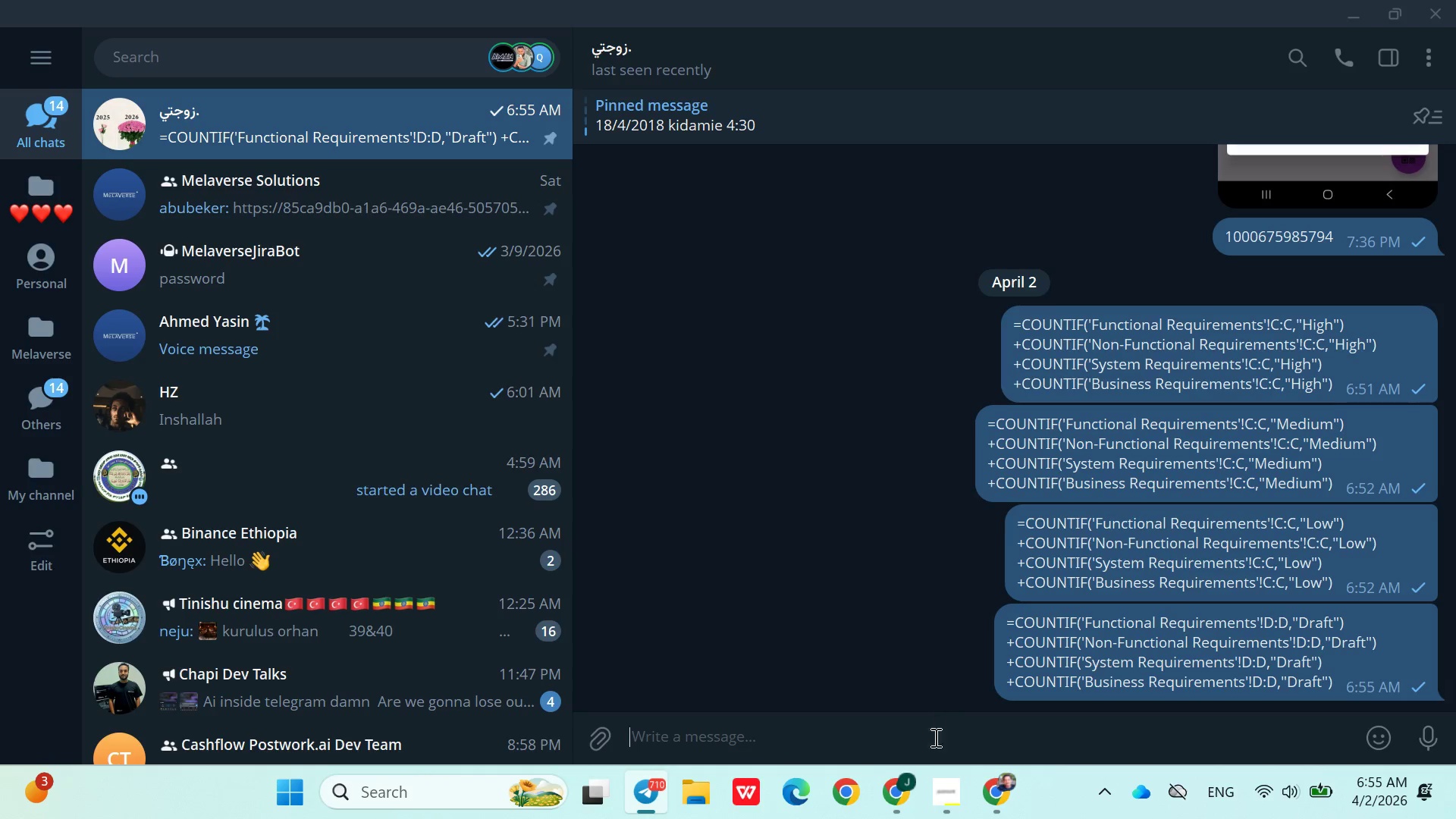 
left_click([903, 780])
 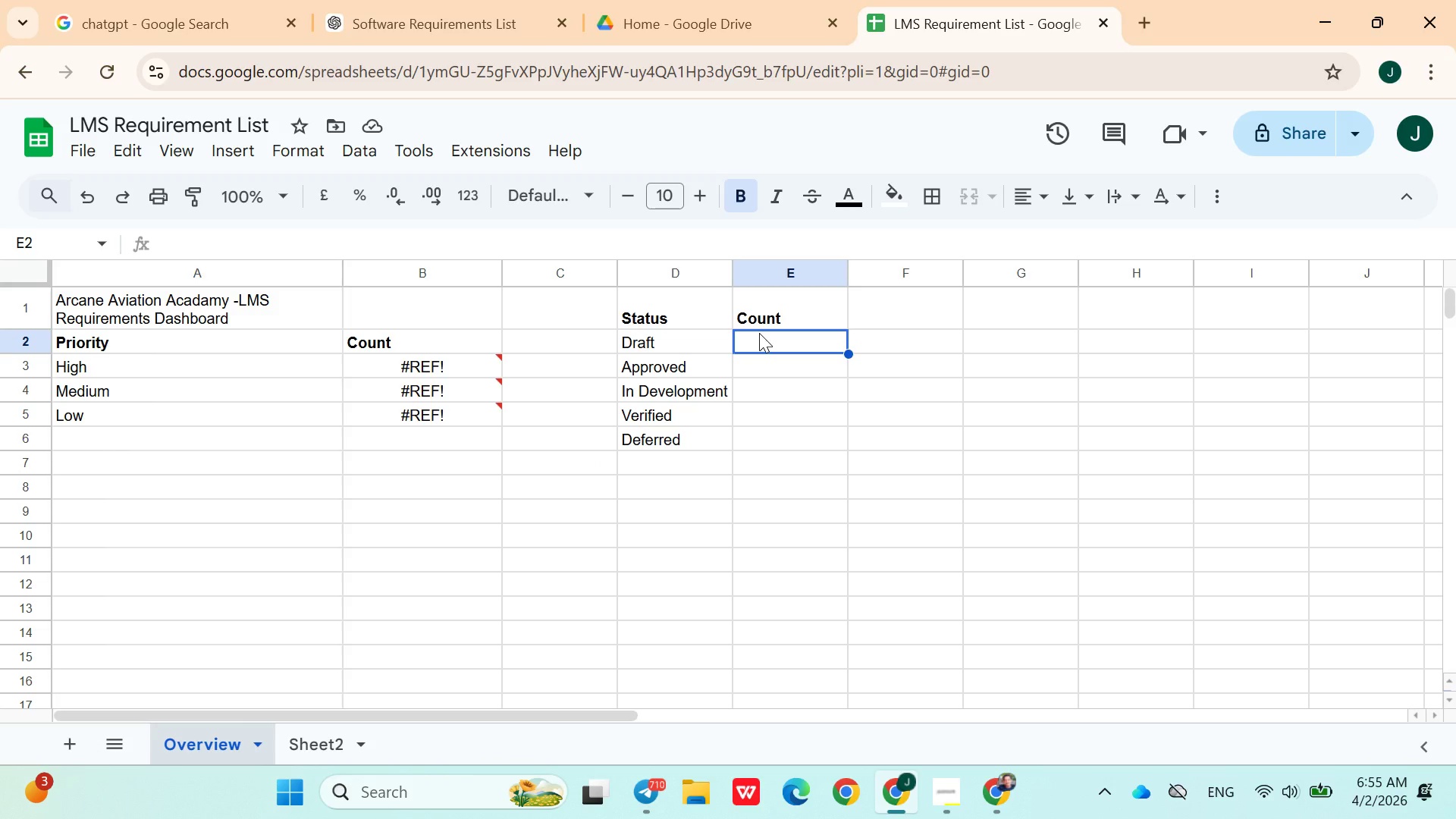 
double_click([759, 333])
 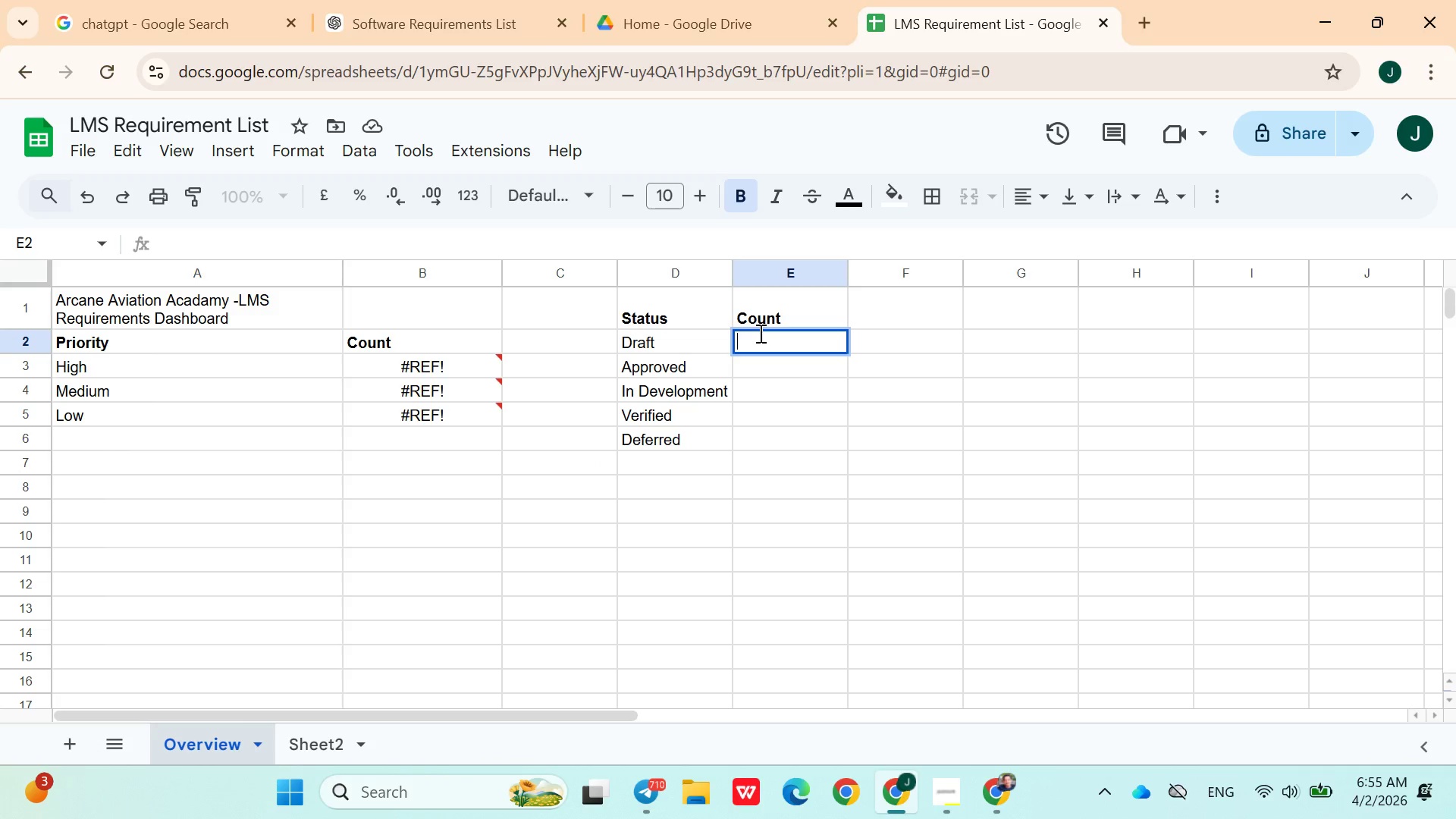 
triple_click([759, 333])
 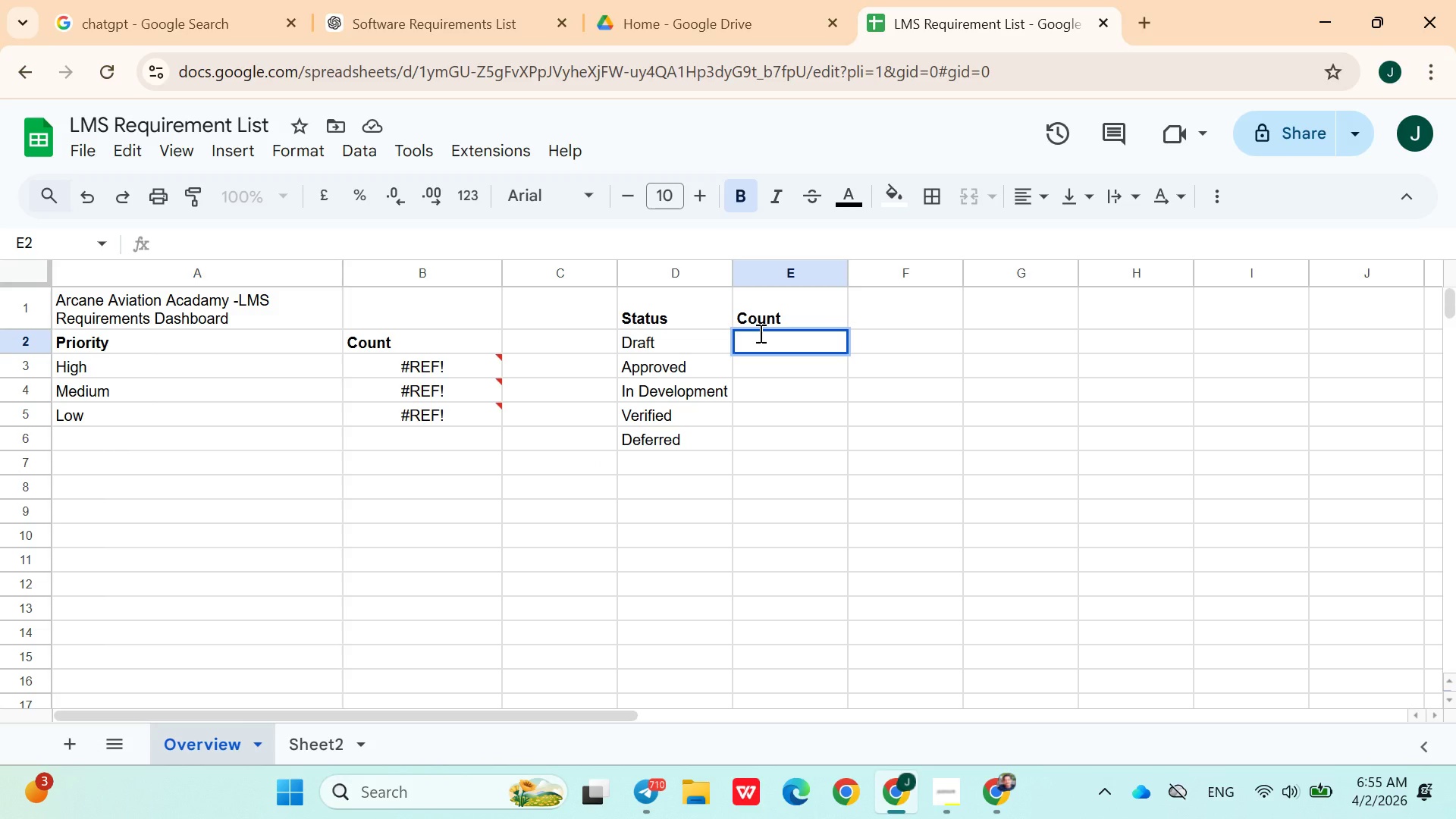 
key(Control+V)
 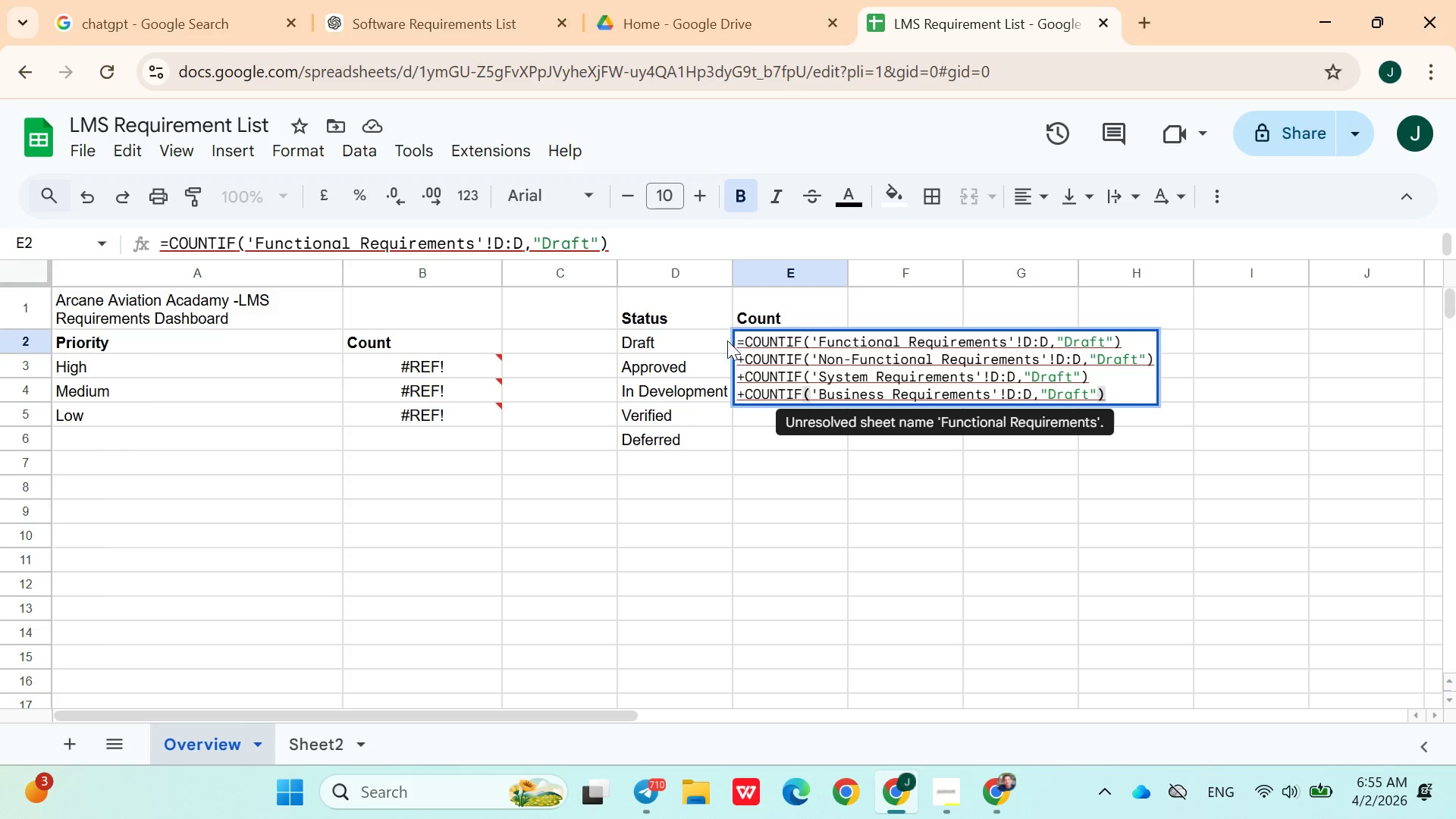 
left_click([714, 342])
 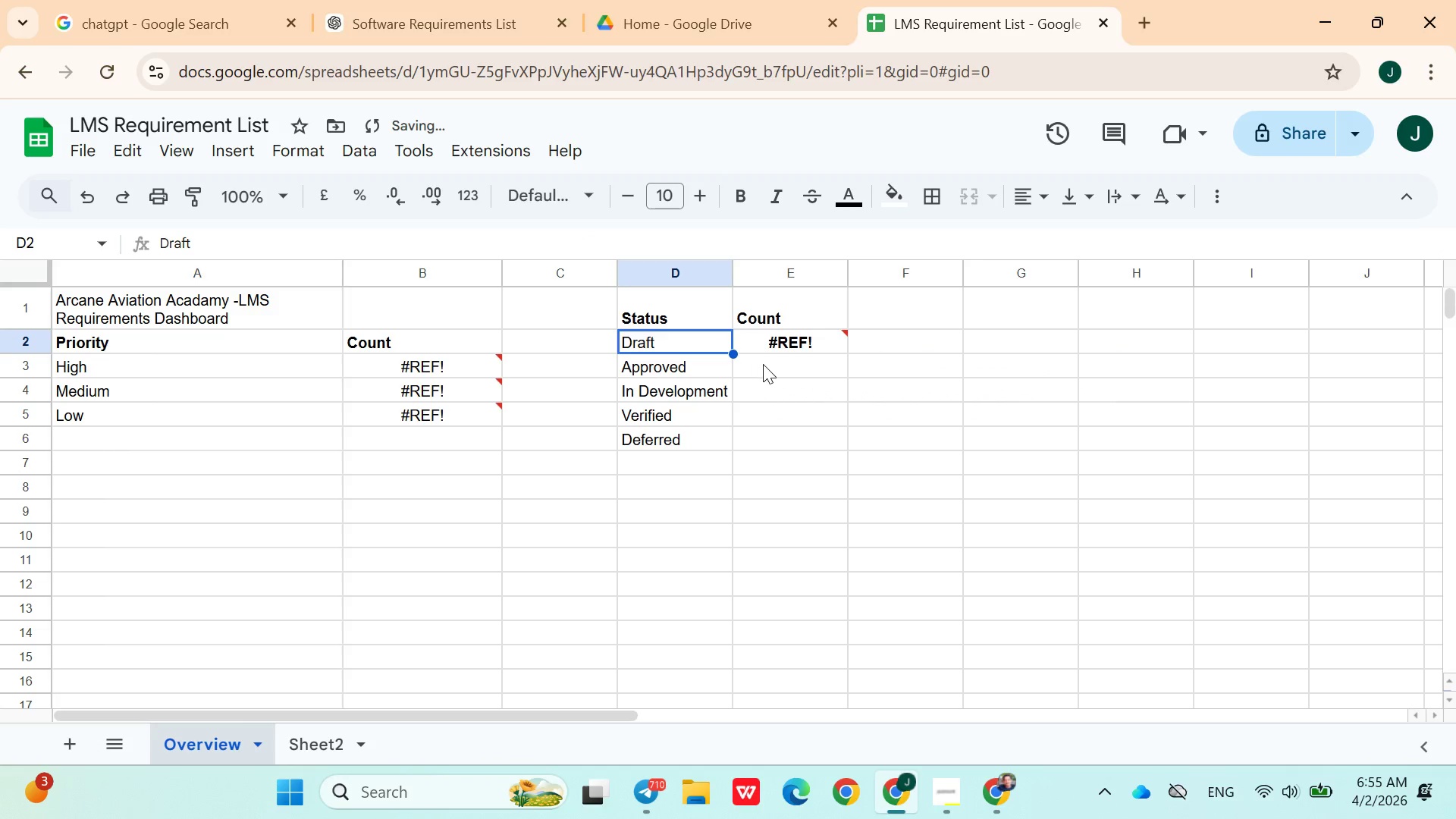 
left_click([768, 368])
 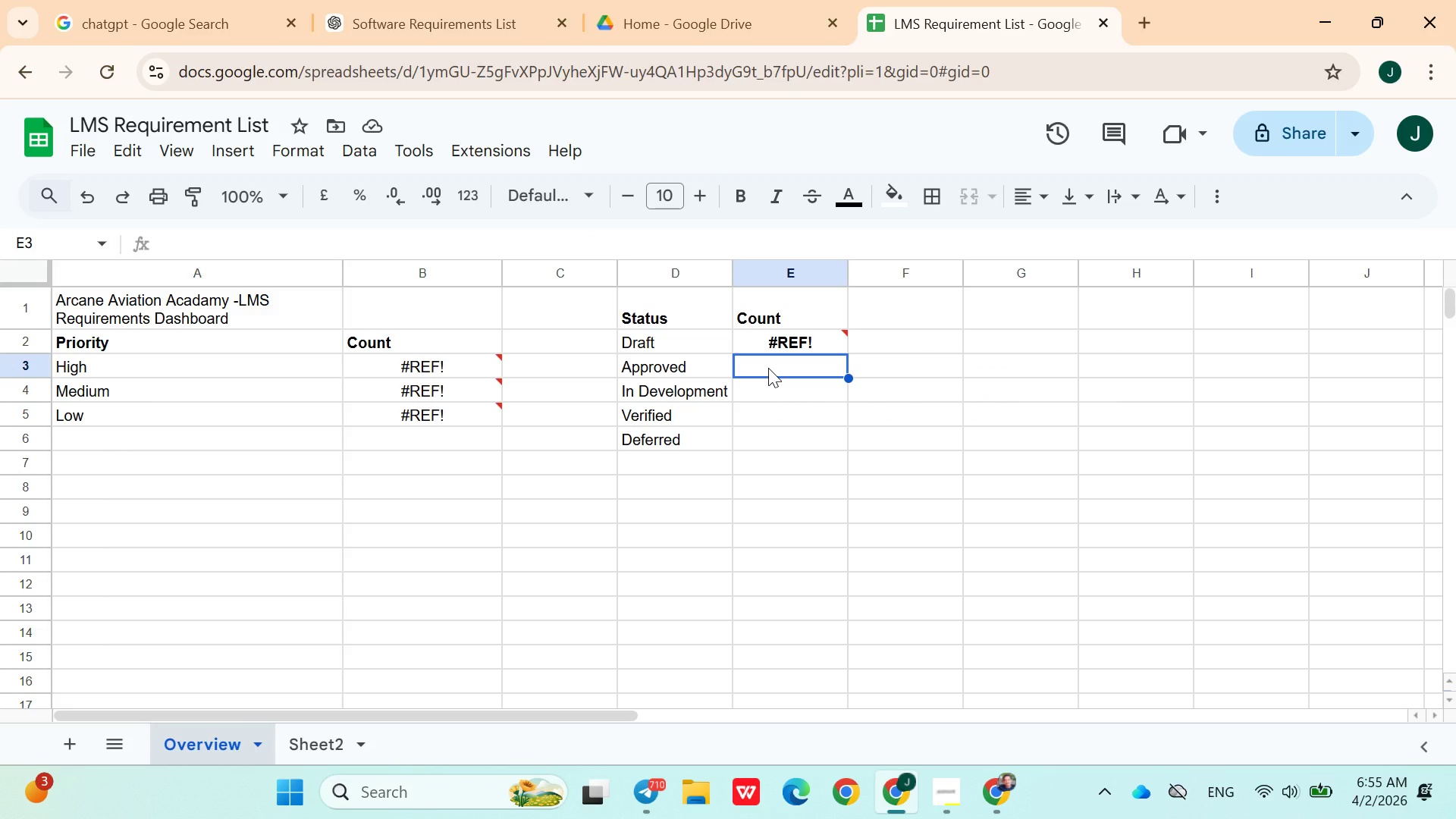 
wait(11.81)
 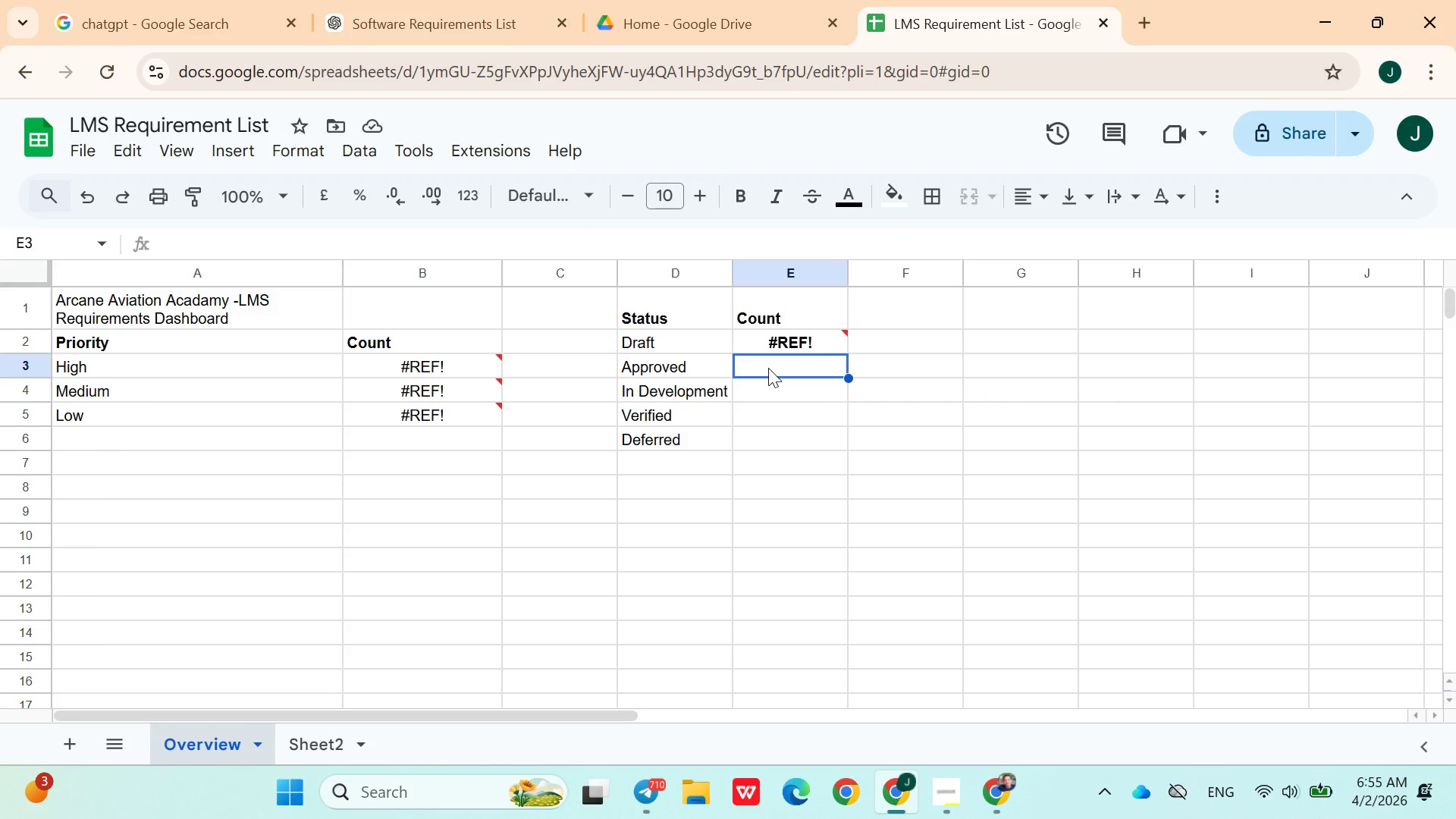 
double_click([757, 338])
 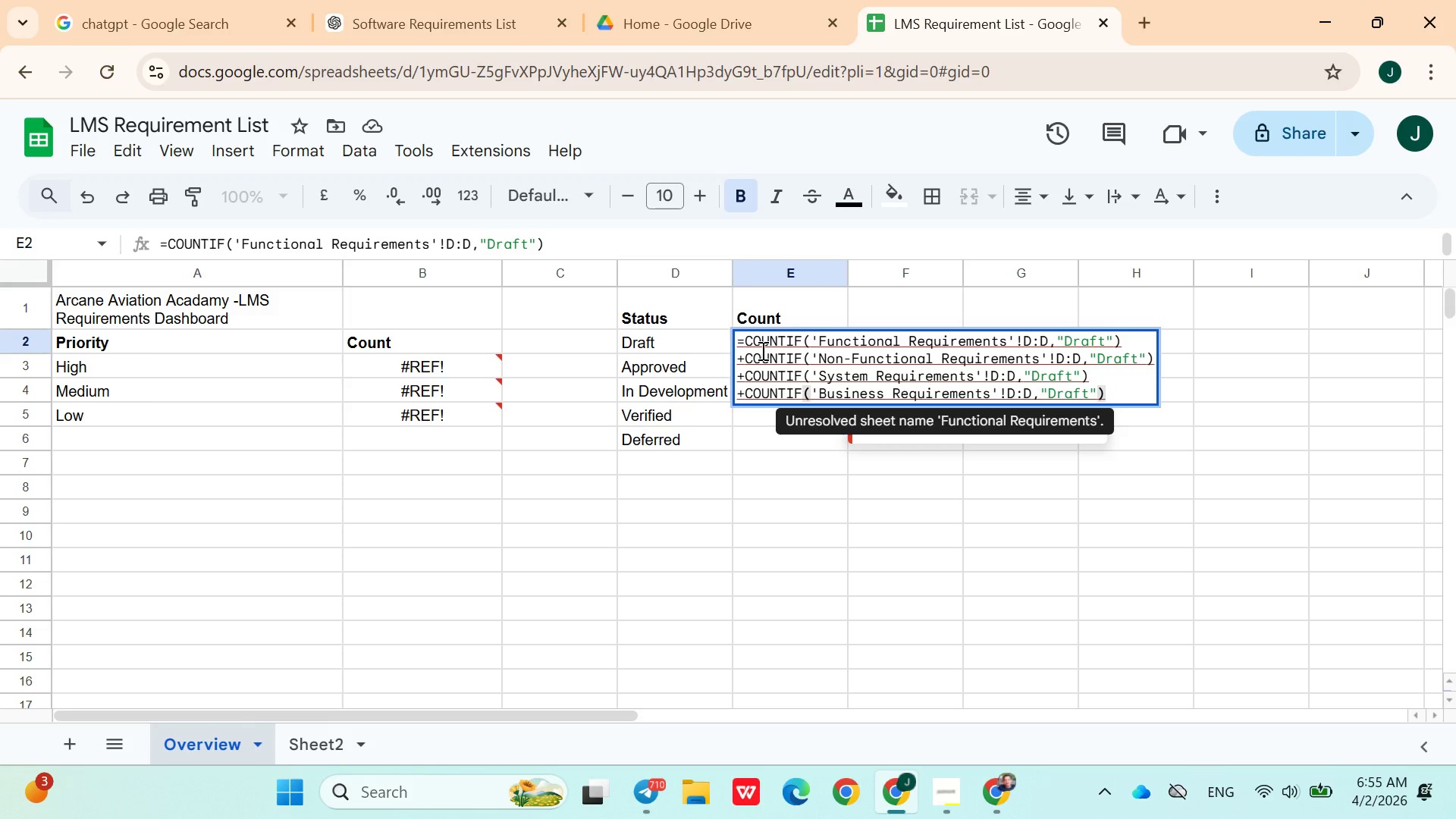 
double_click([761, 350])
 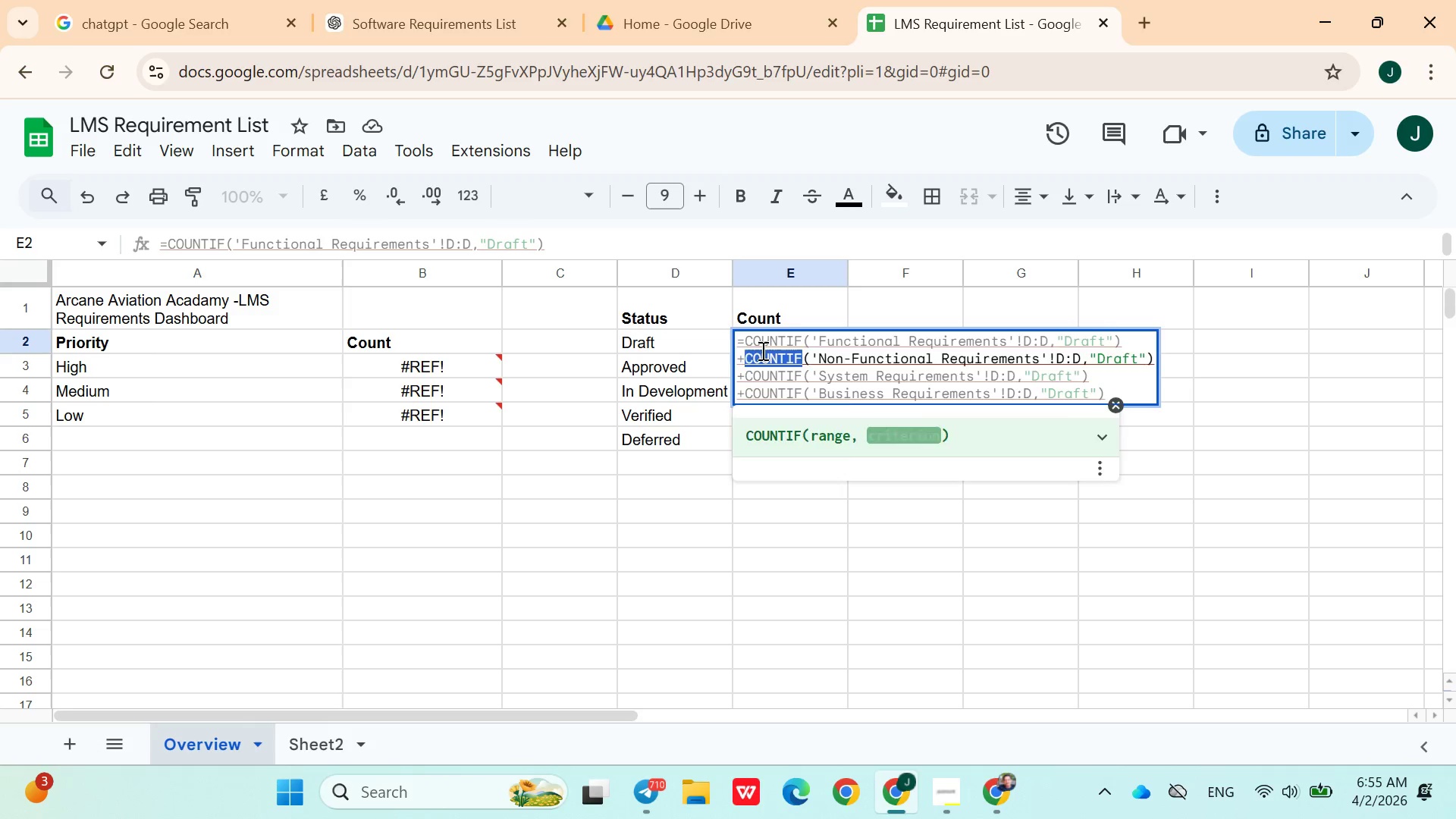 
triple_click([761, 350])
 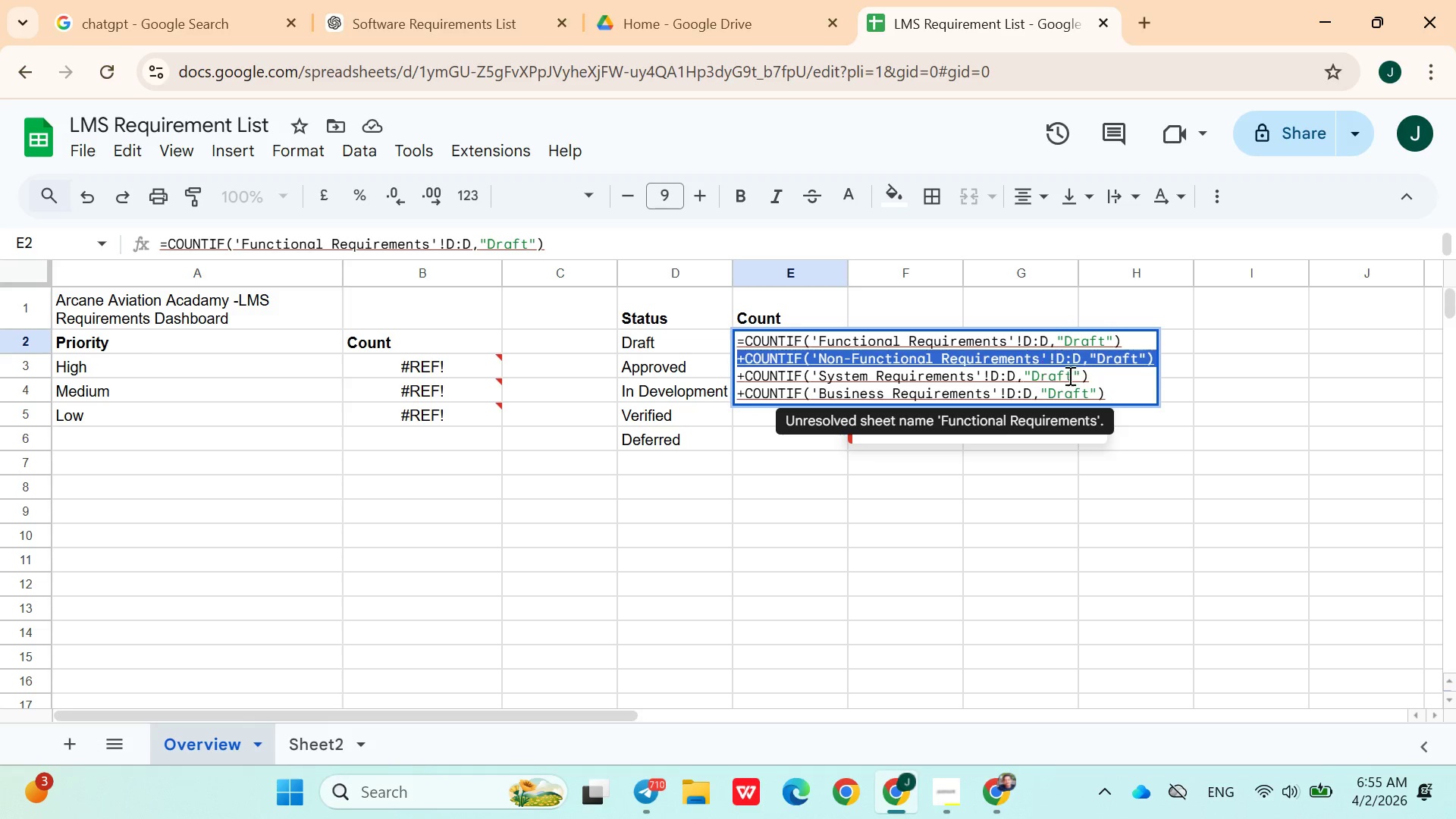 
left_click([1107, 387])
 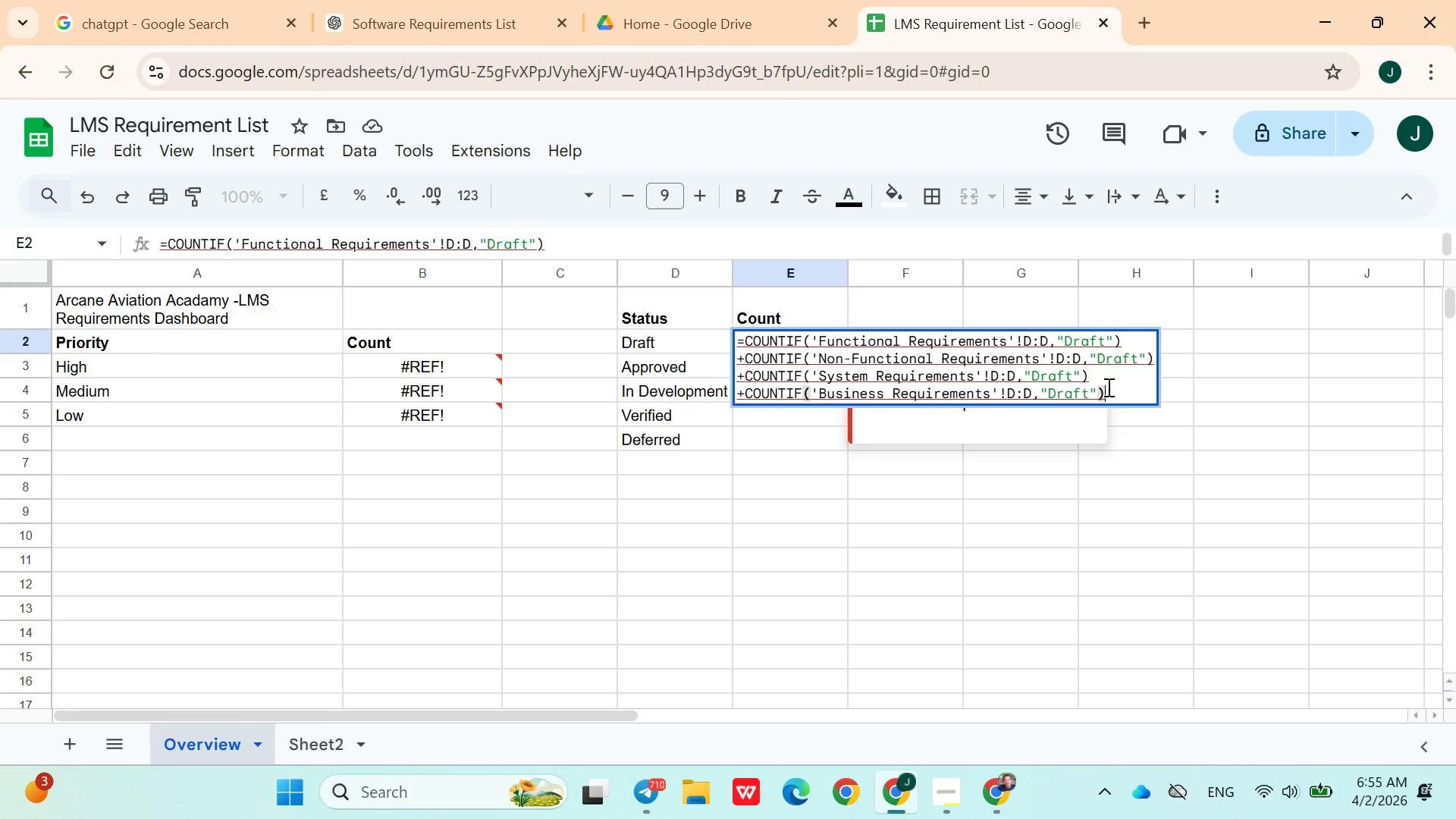 
left_click_drag(start_coordinate=[1107, 387], to_coordinate=[735, 343])
 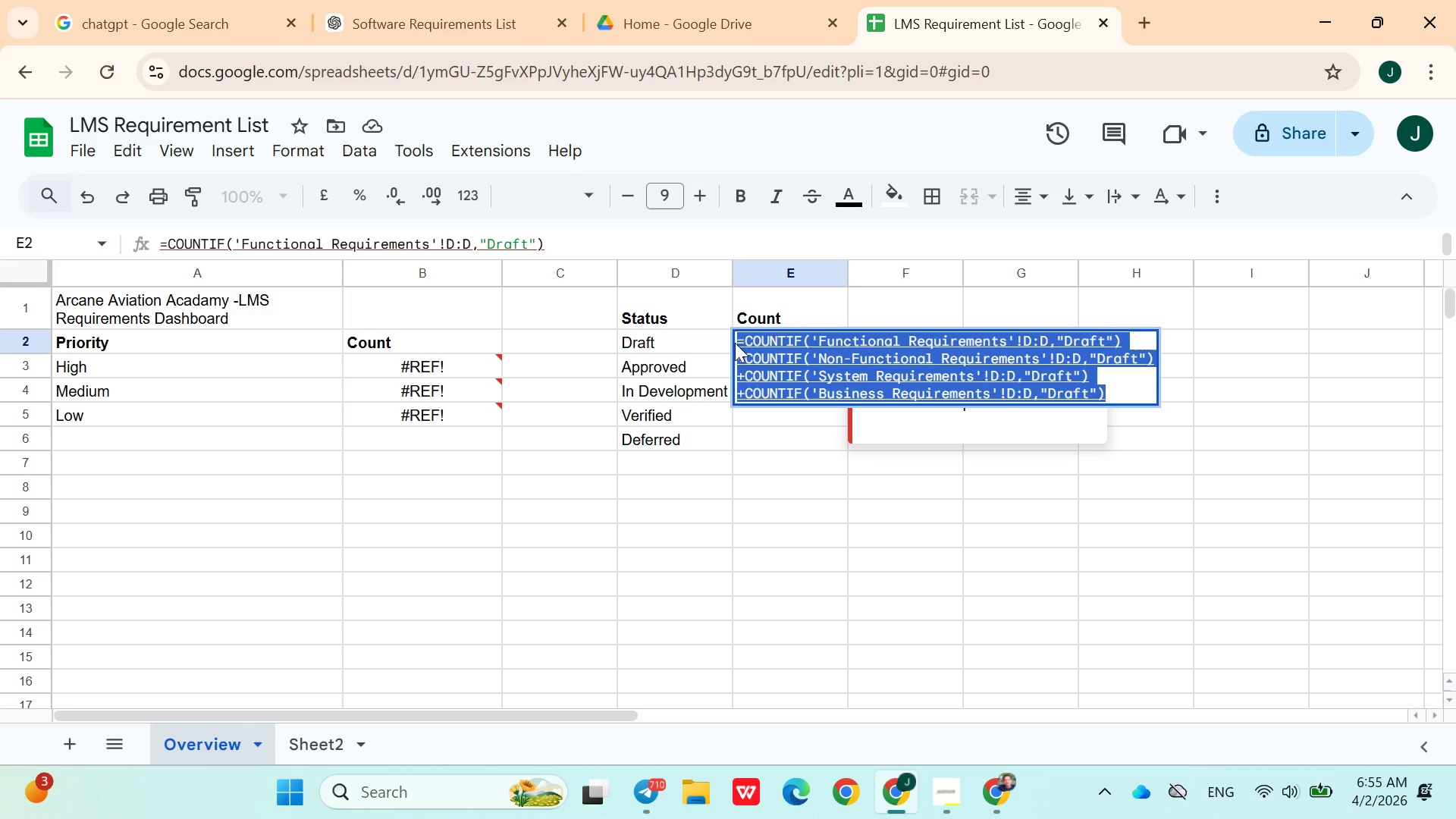 
key(Control+C)
 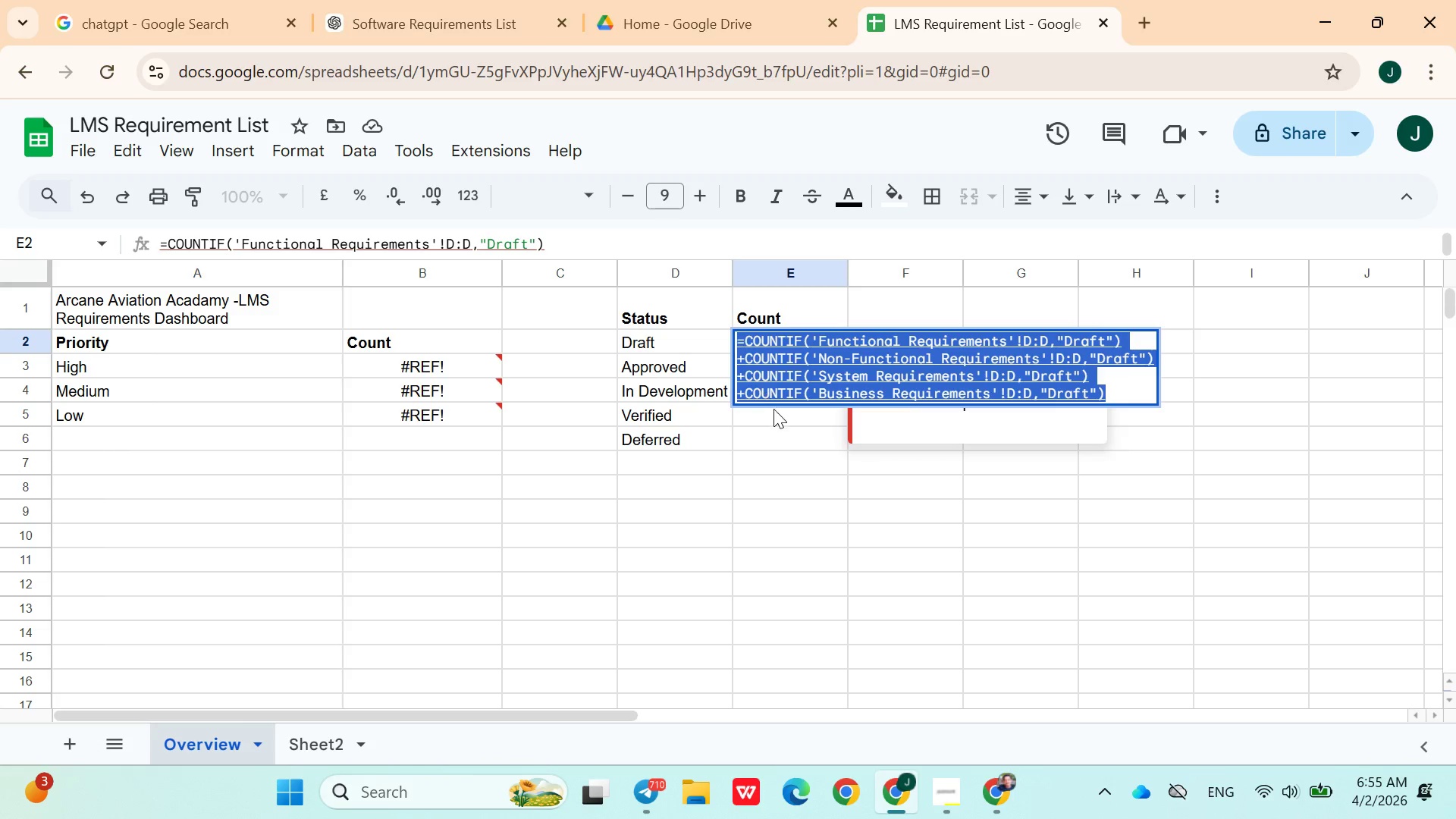 
double_click([776, 412])
 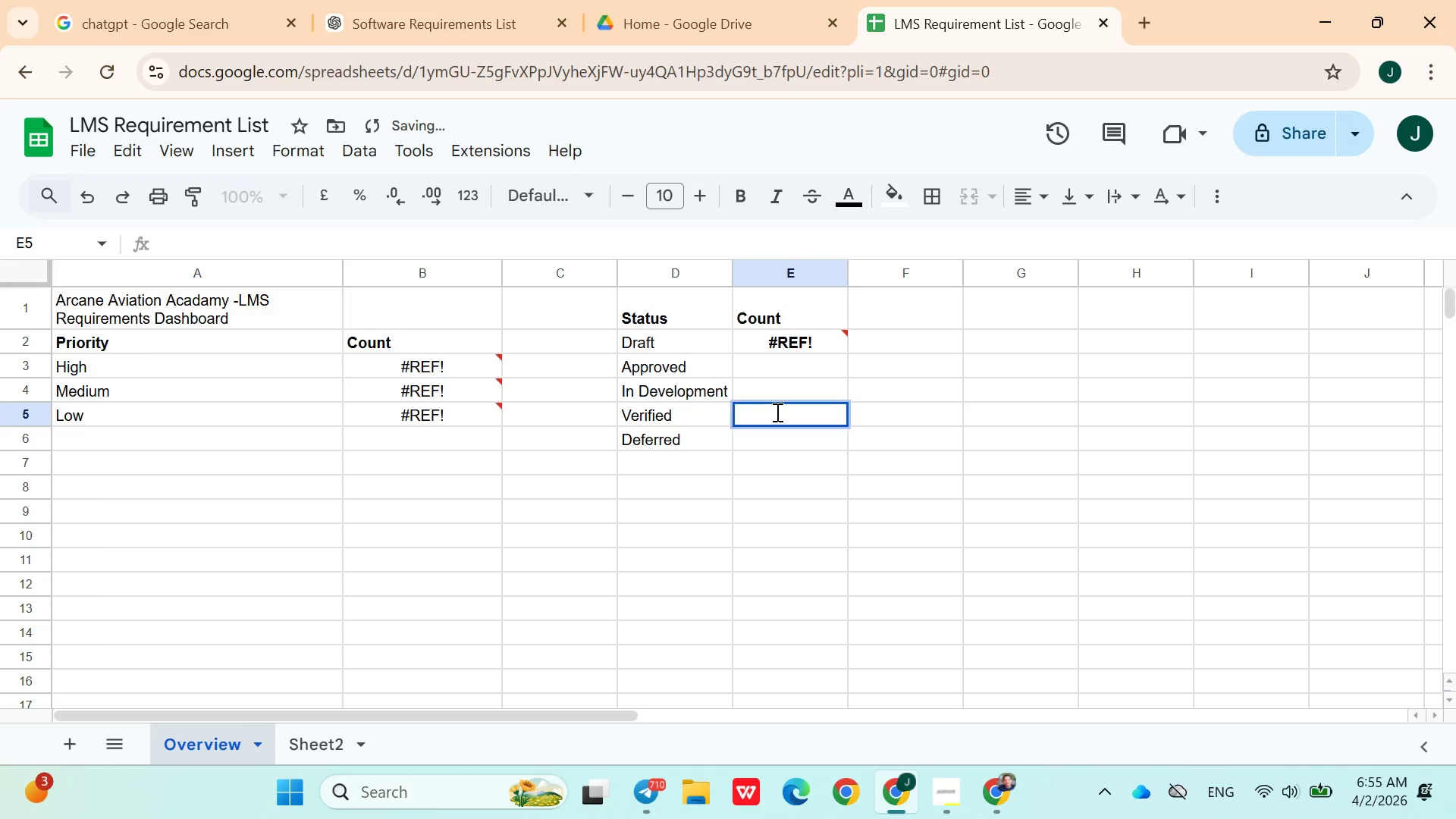 
triple_click([776, 412])
 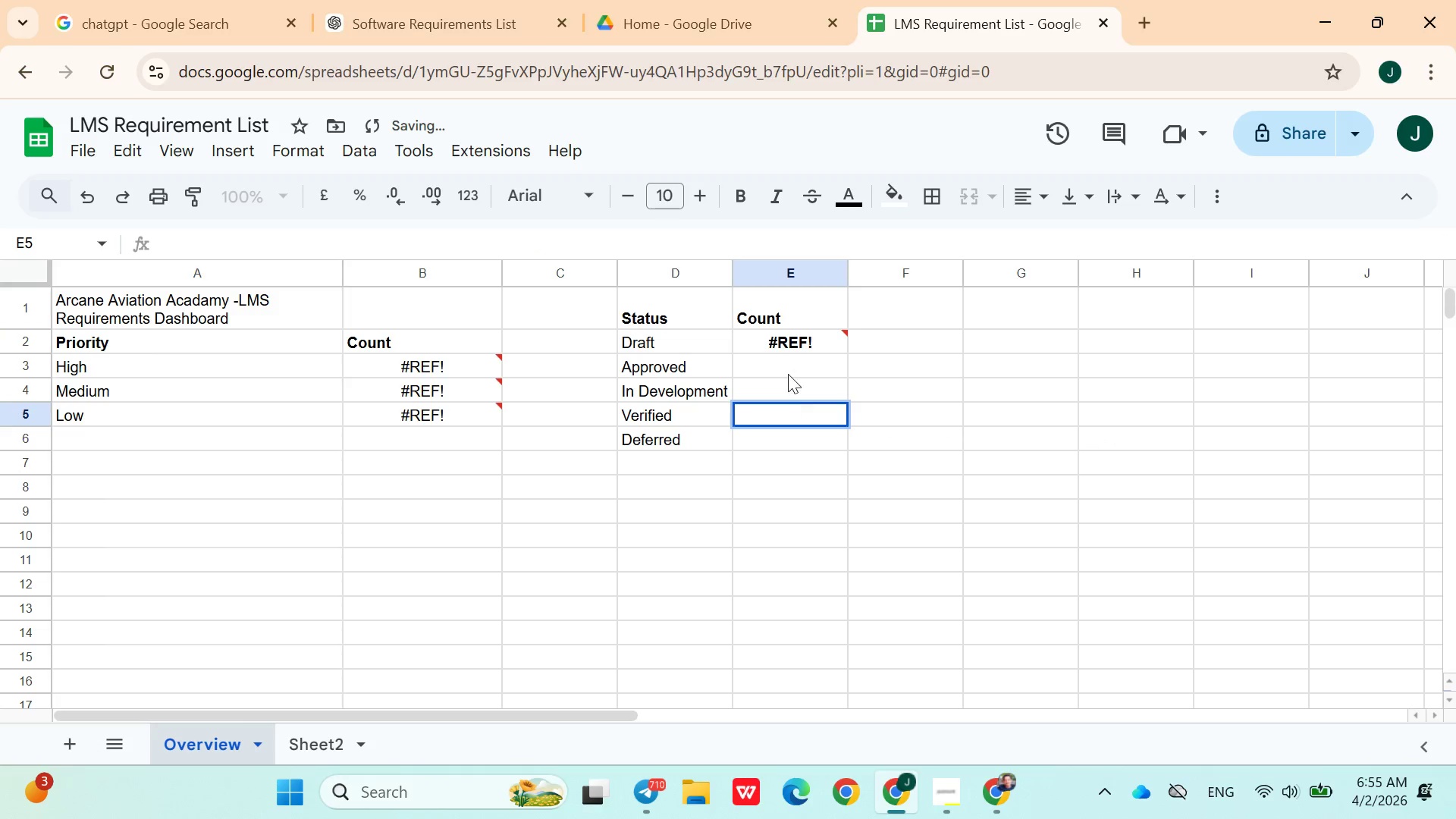 
double_click([788, 373])
 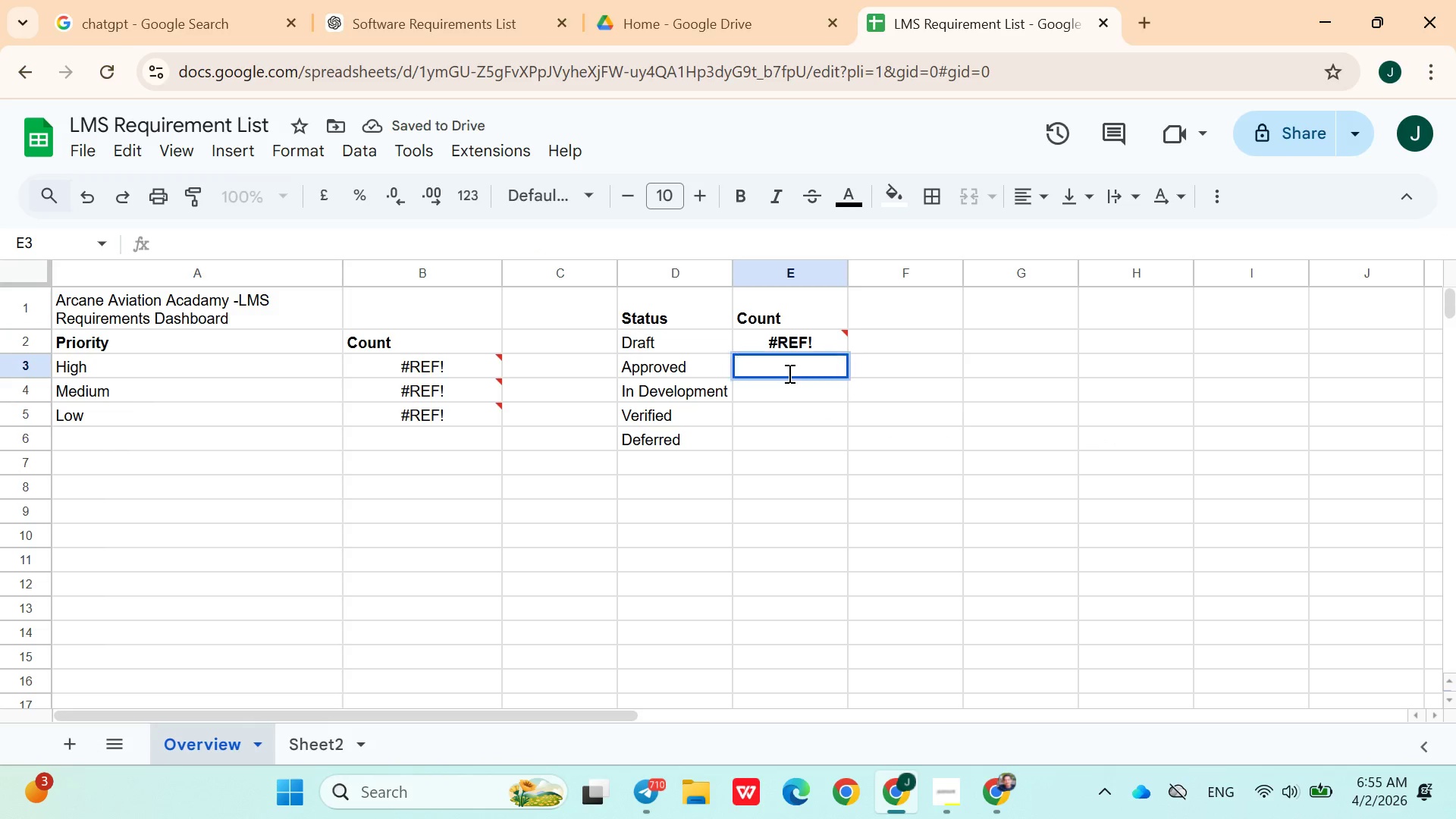 
triple_click([788, 373])
 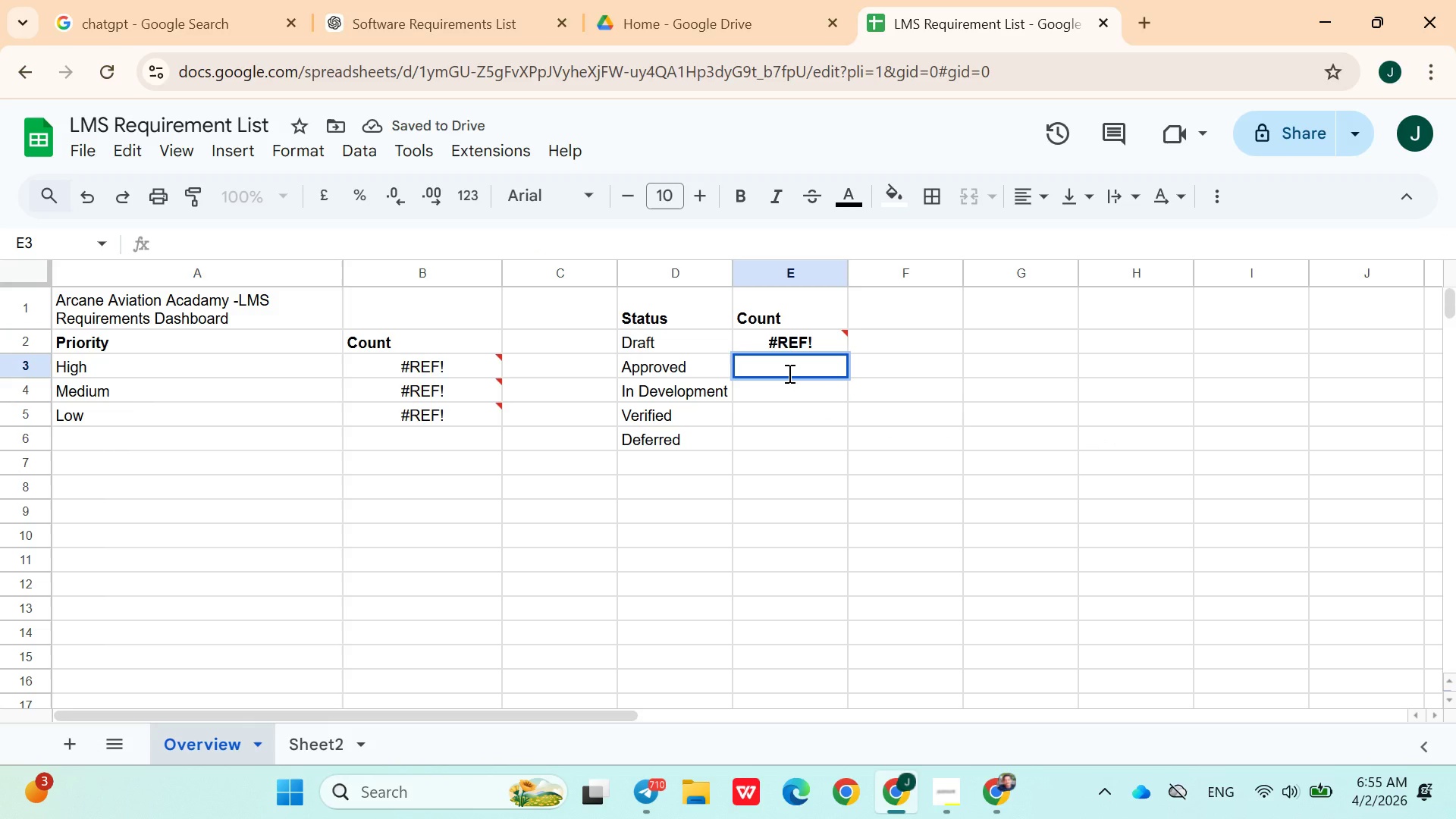 
key(Control+V)
 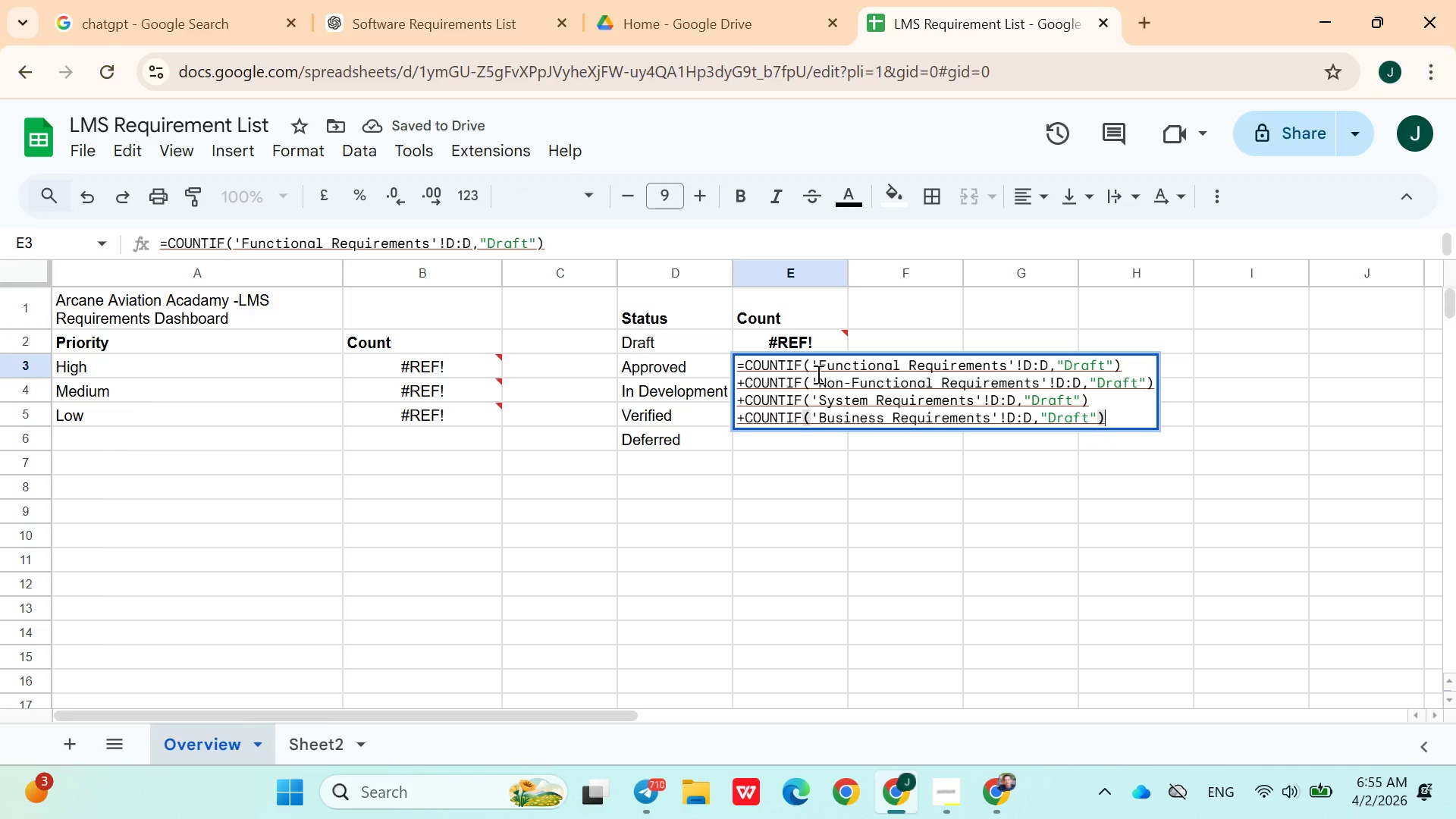 
mouse_move([852, 375])
 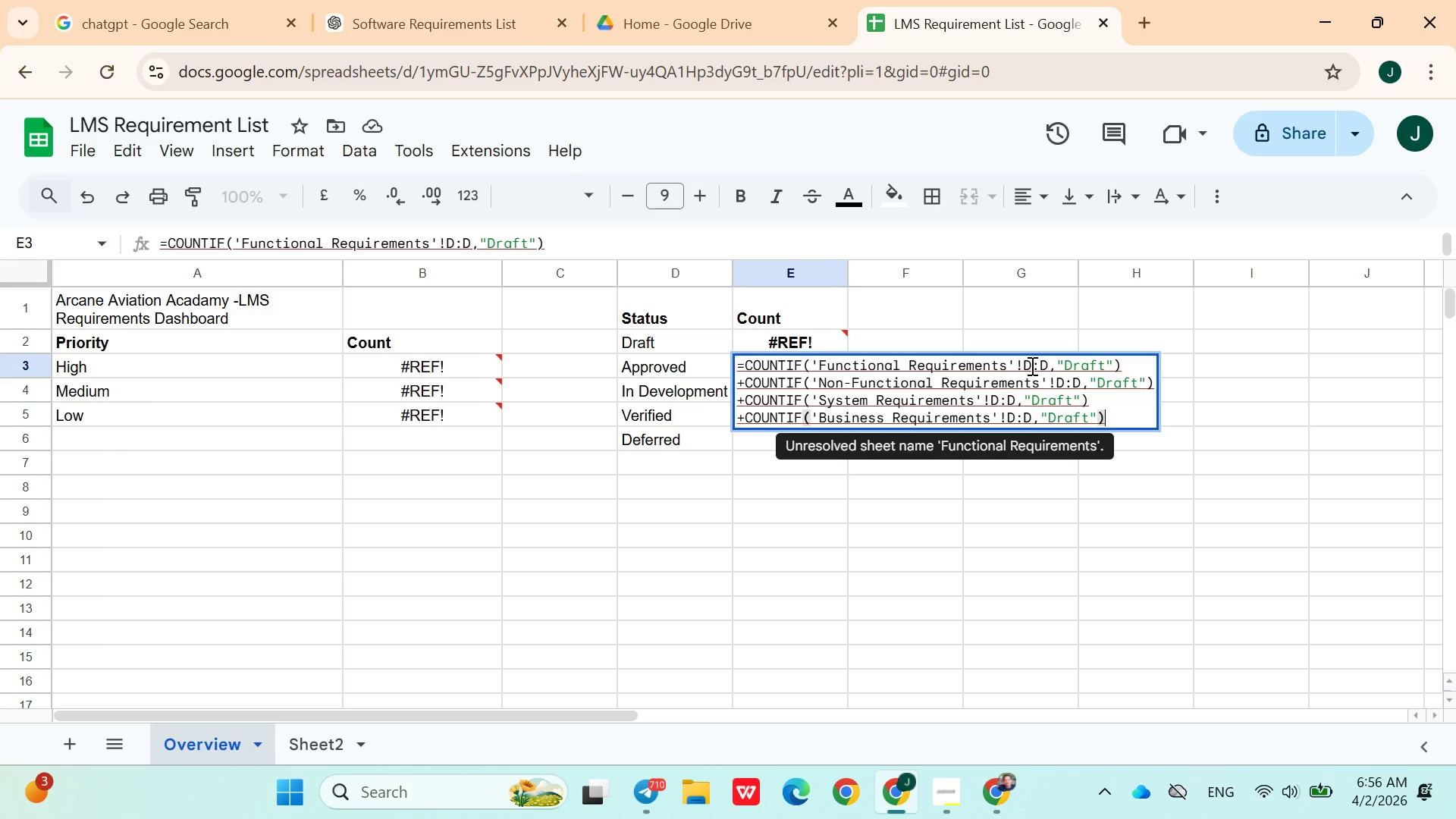 
wait(13.9)
 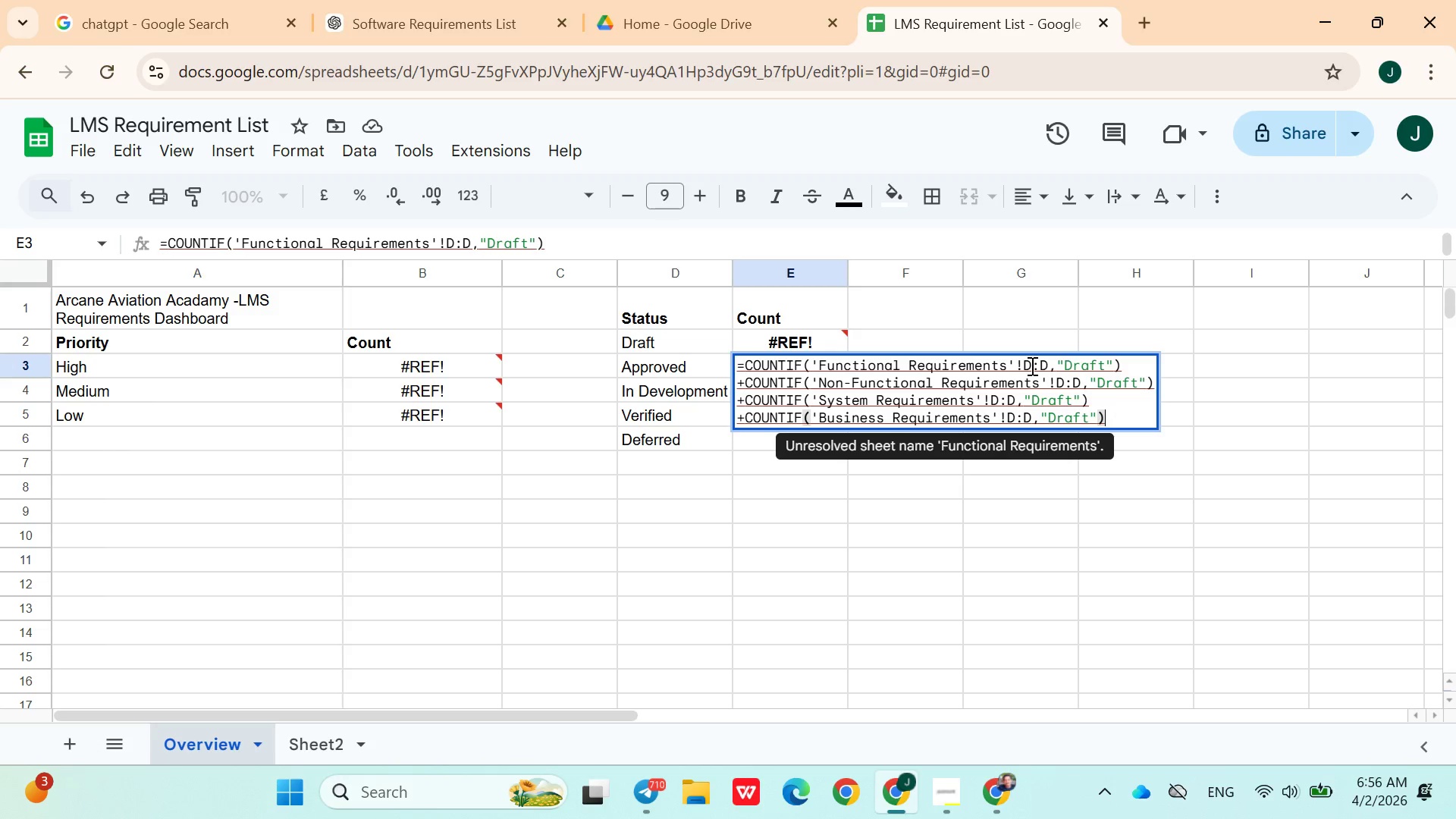 
left_click([1031, 366])
 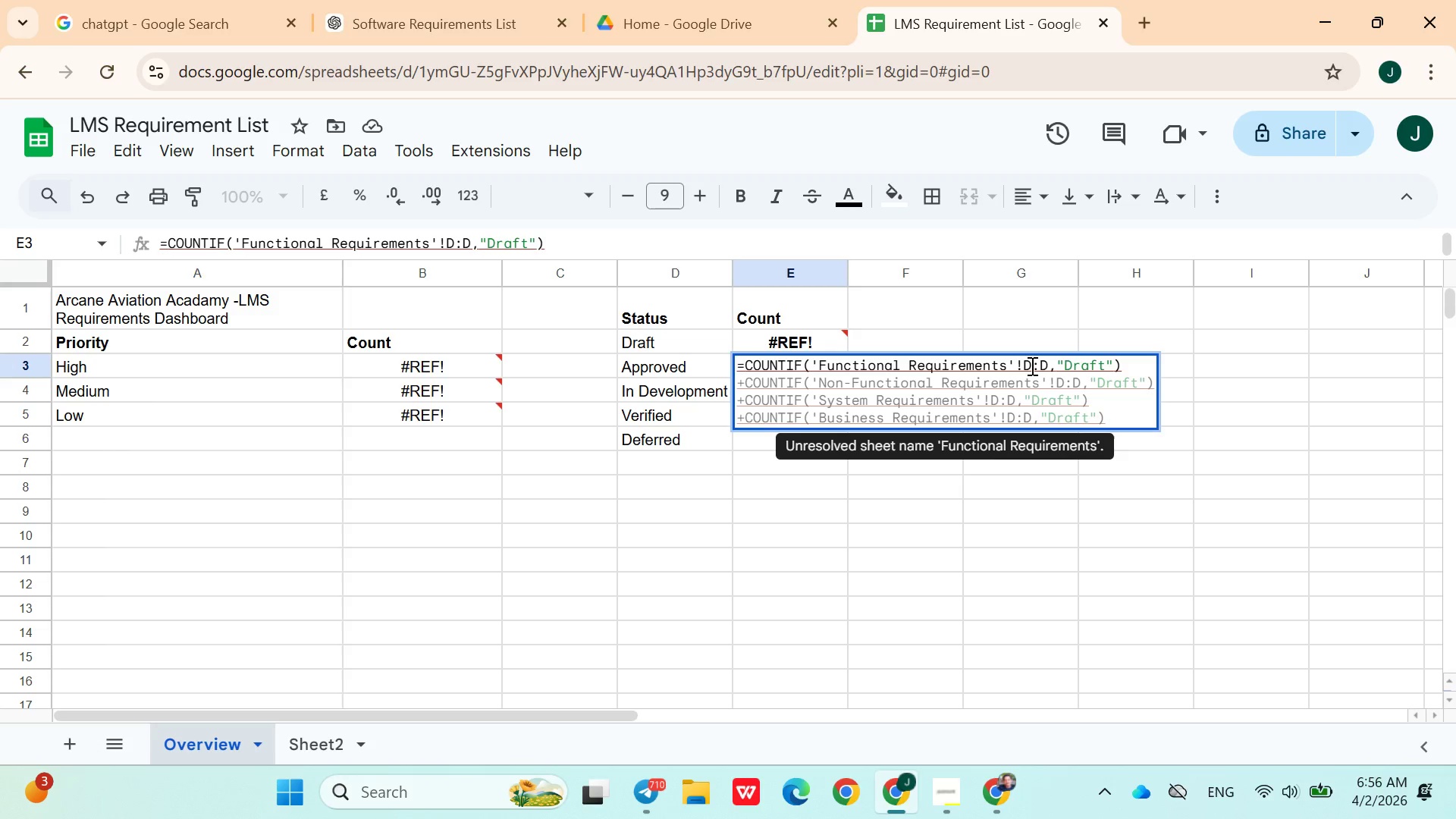 
key(Backspace)
 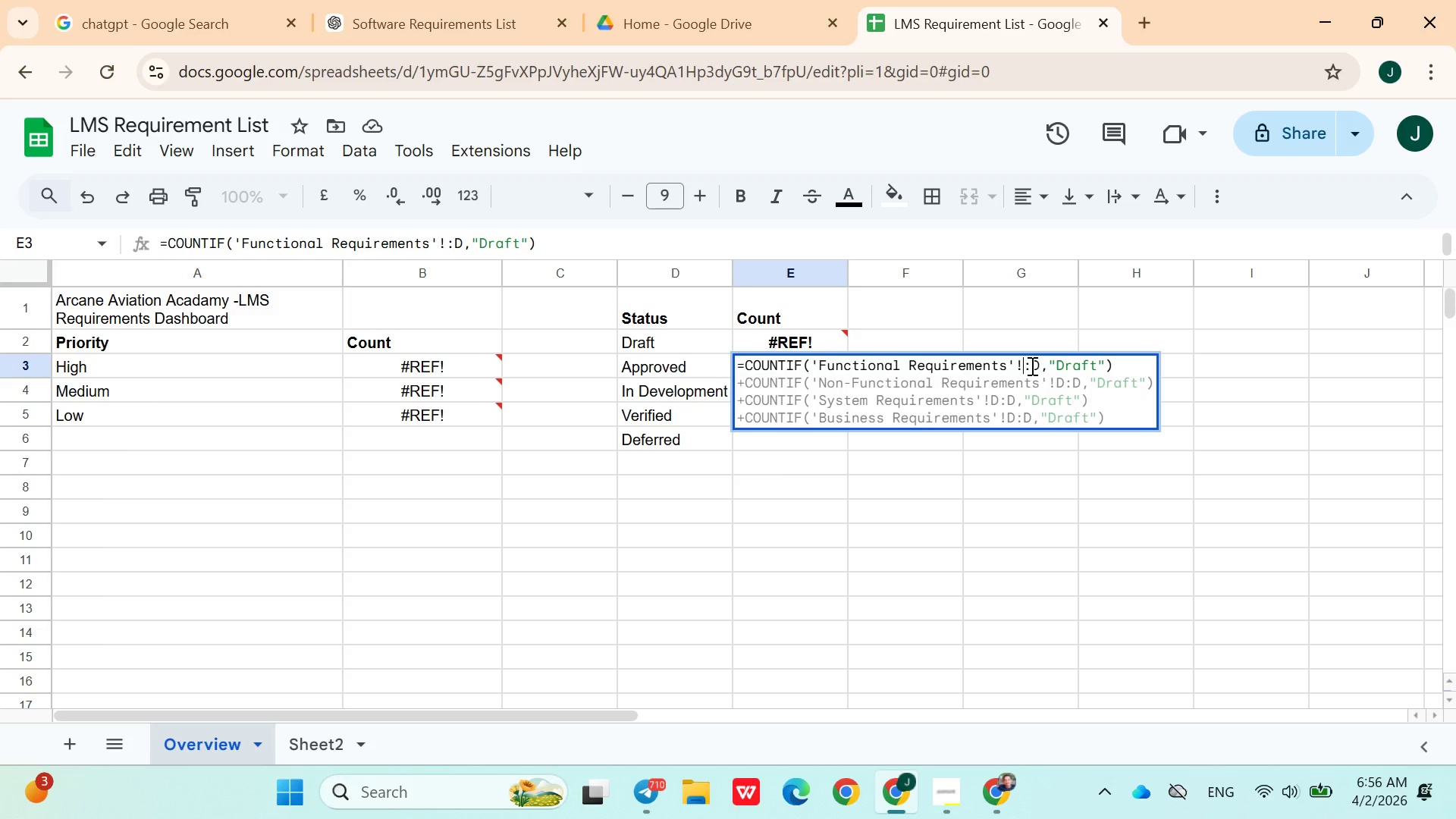 
key(Shift+A)
 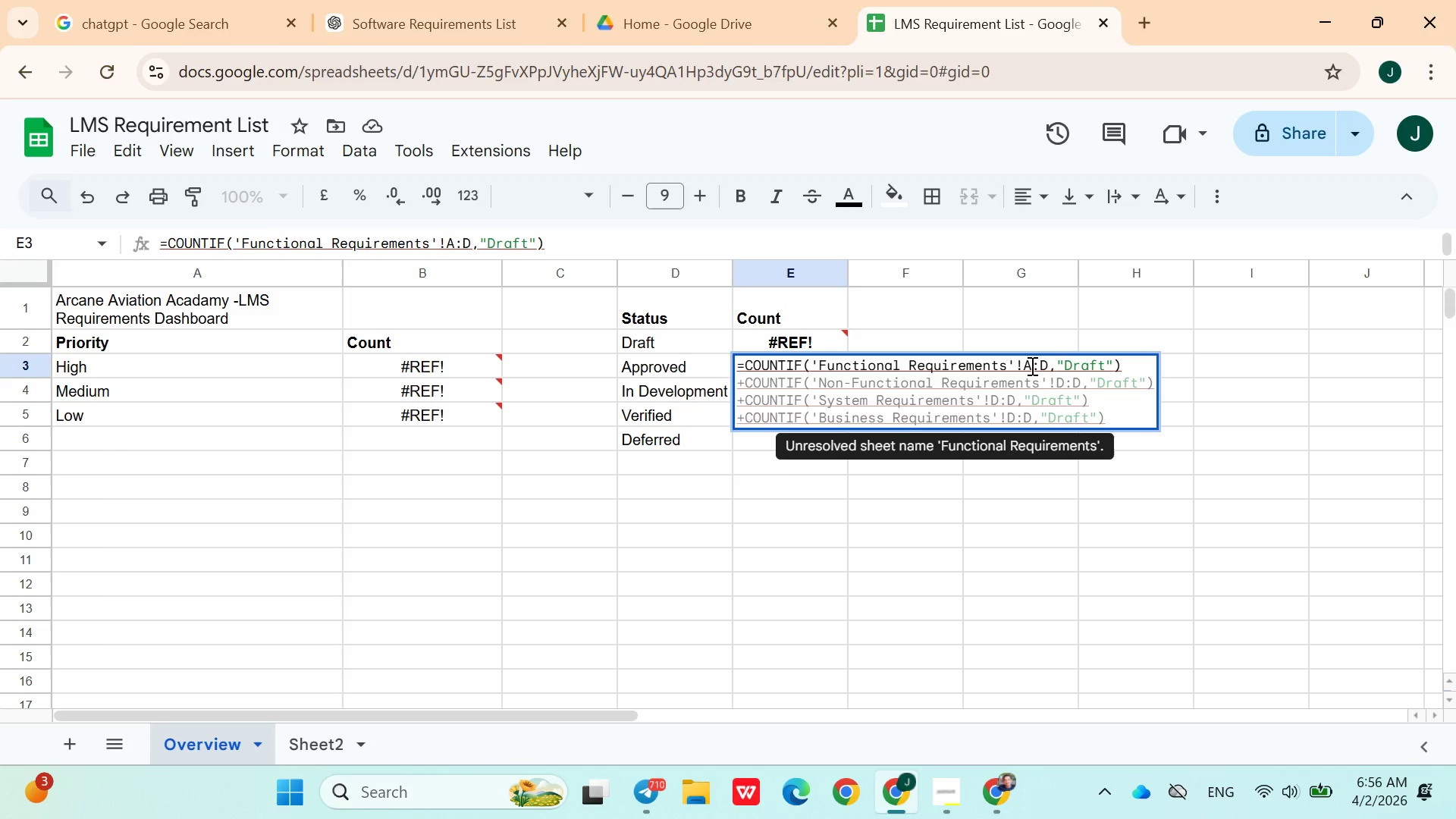 
key(ArrowRight)
 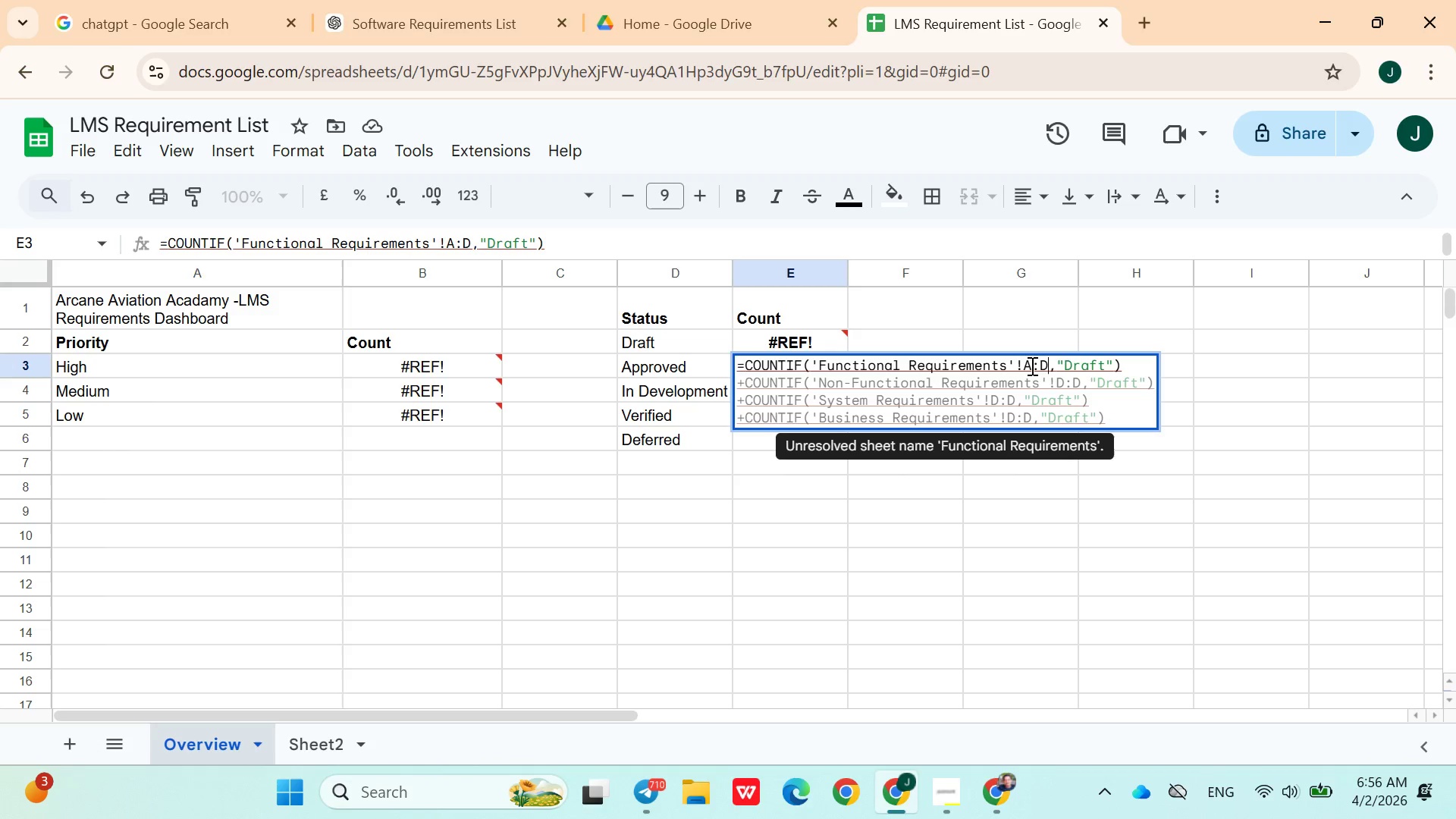 
key(ArrowRight)
 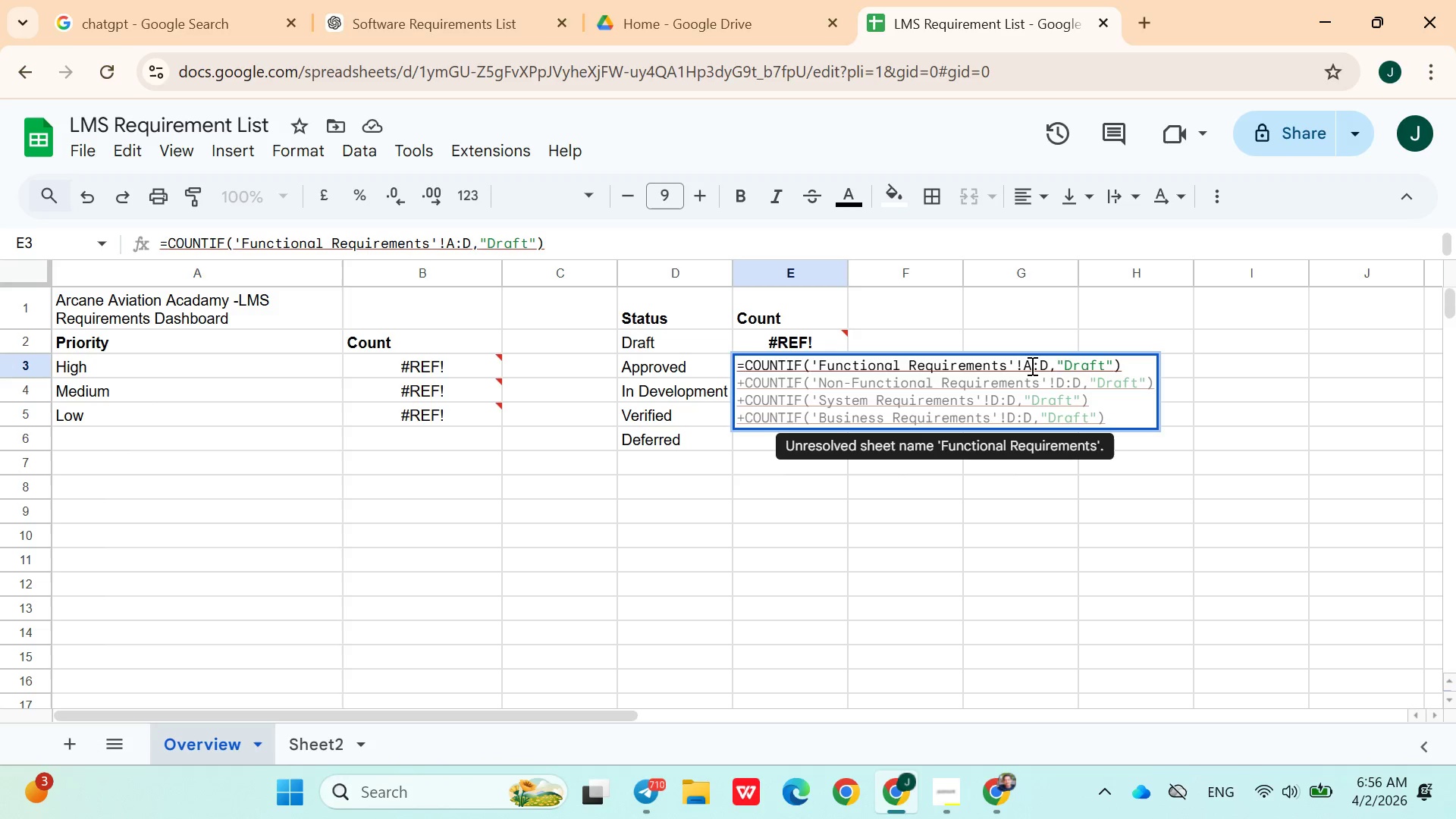 
key(Backspace)
 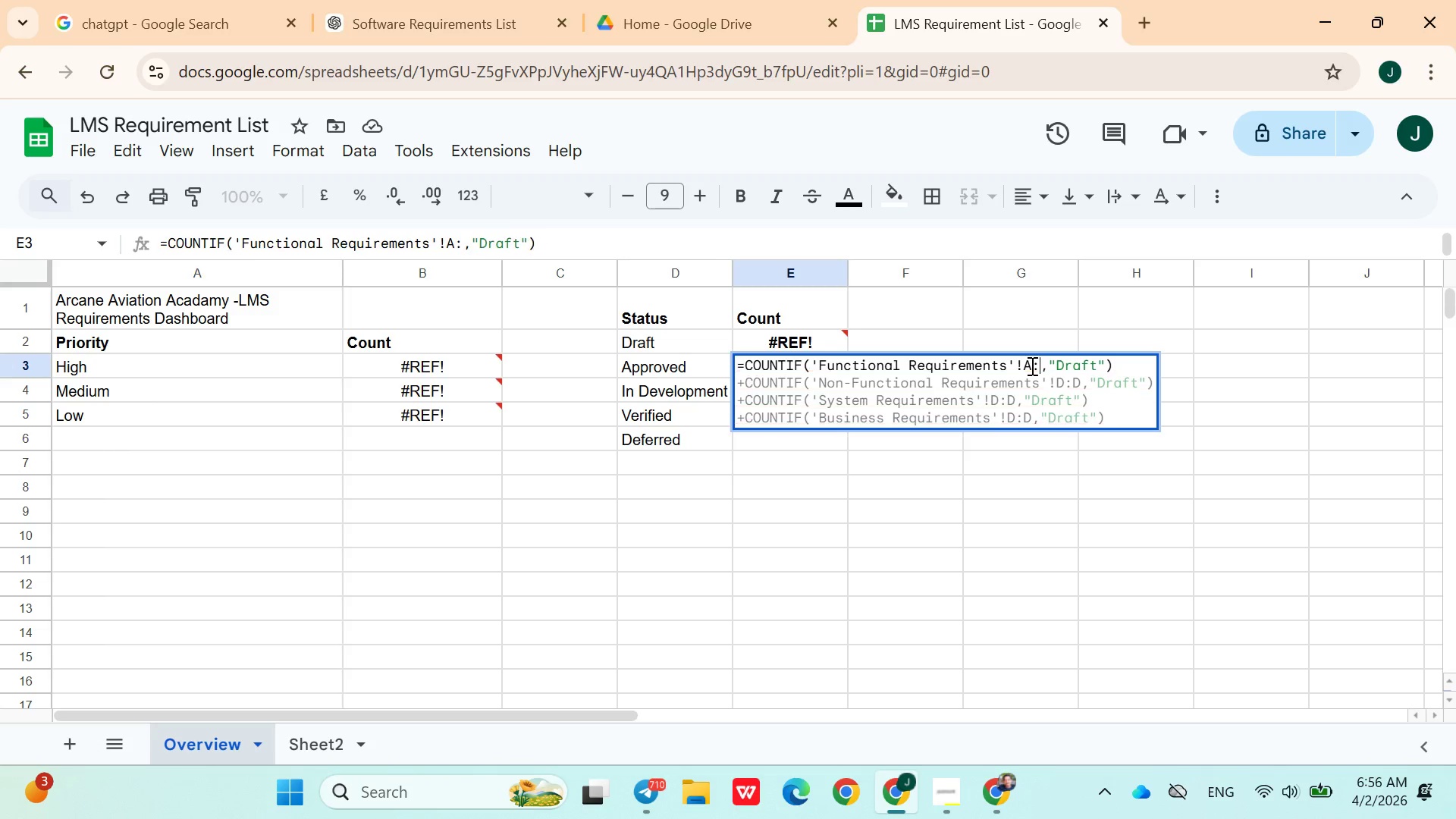 
key(Shift+A)
 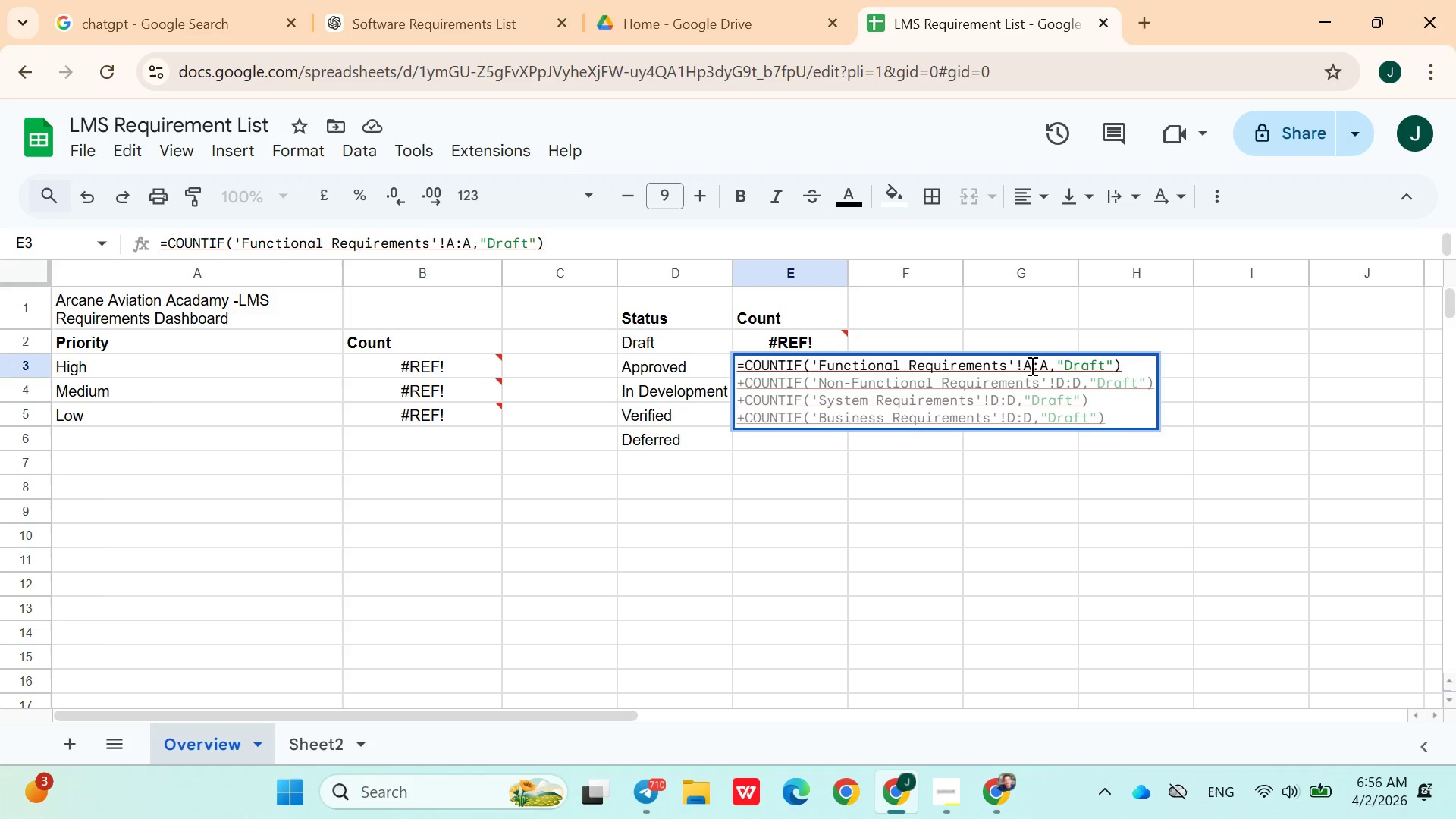 
key(ArrowRight)
 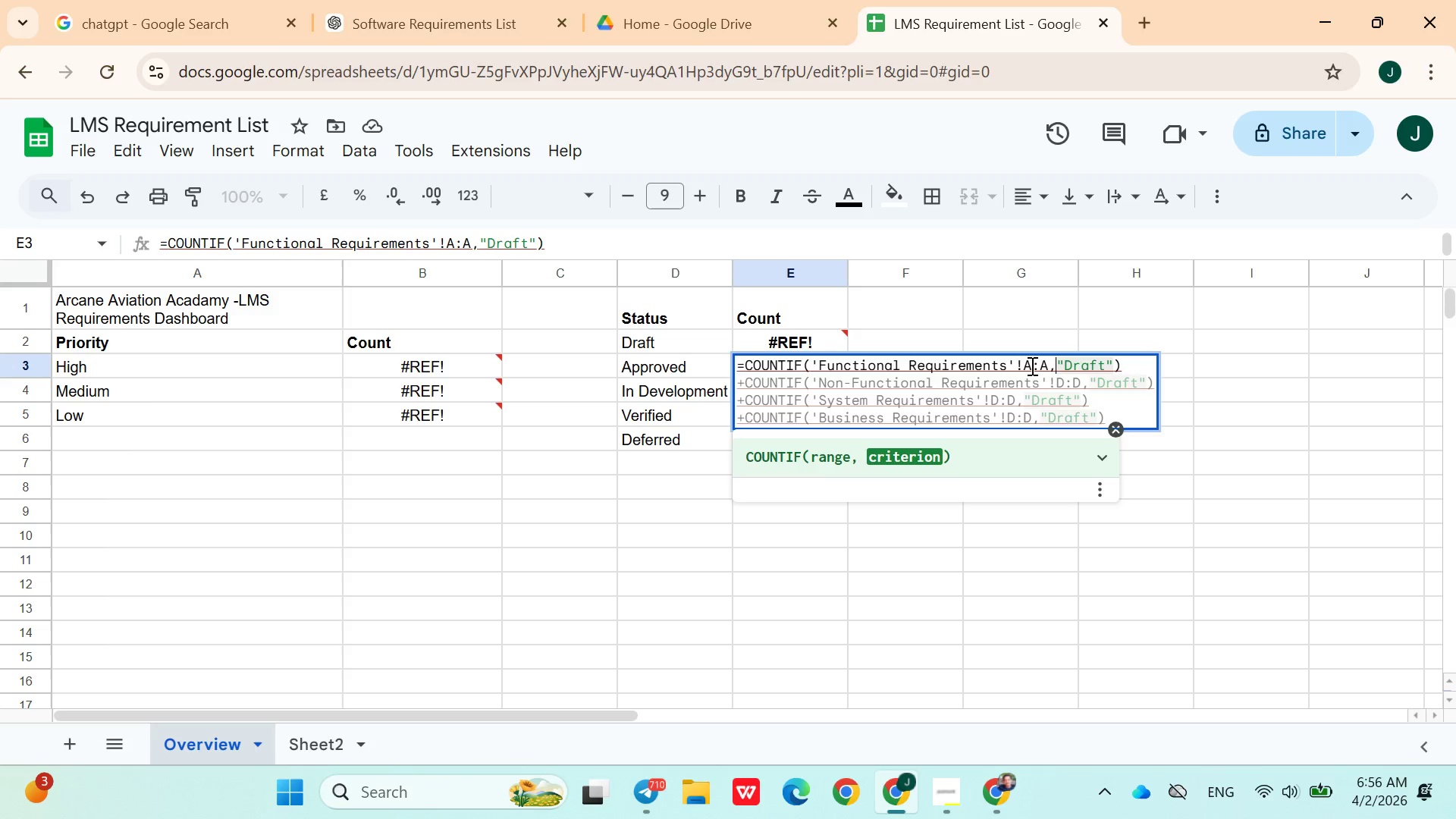 
key(ArrowRight)
 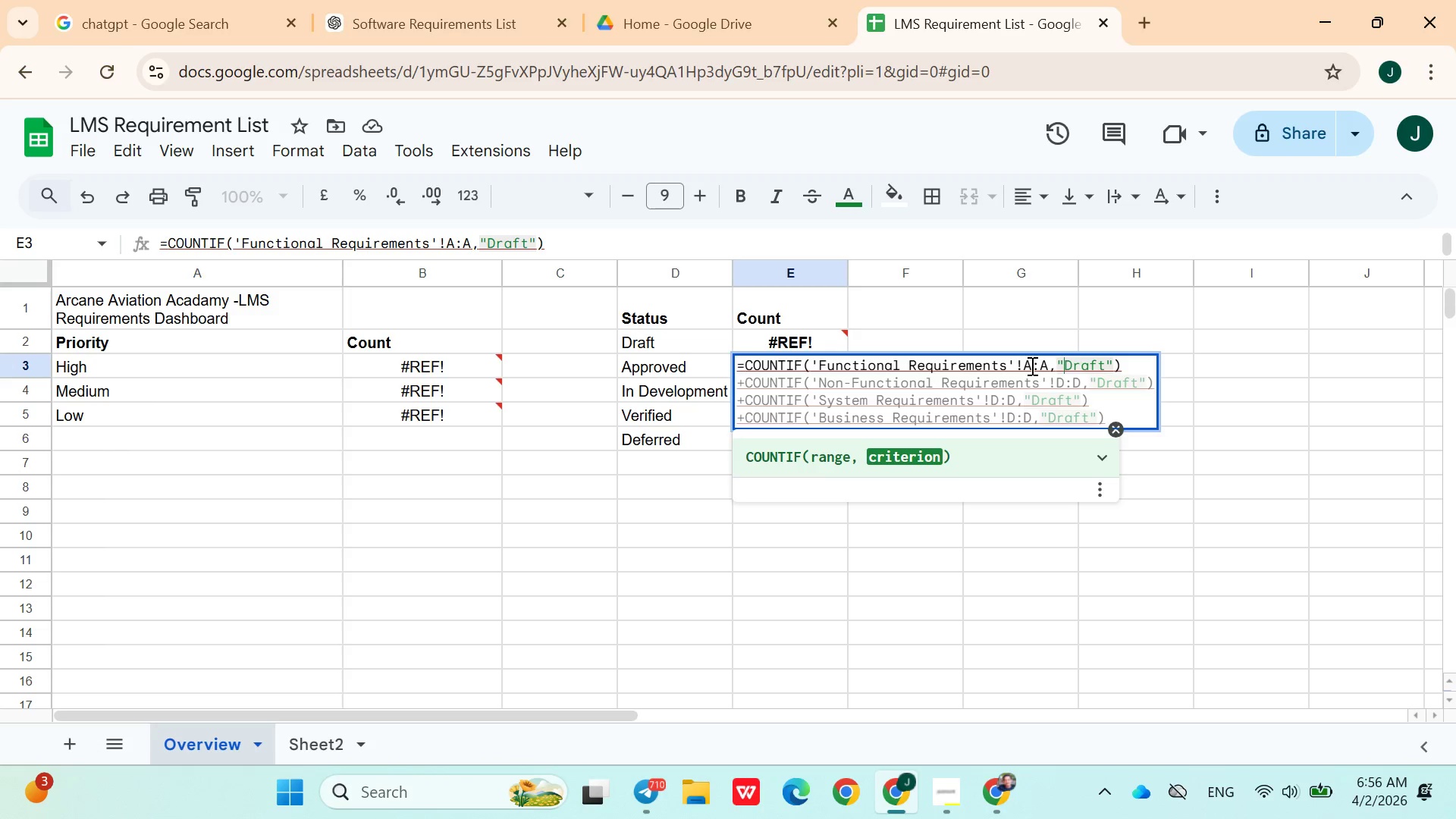 
key(ArrowRight)
 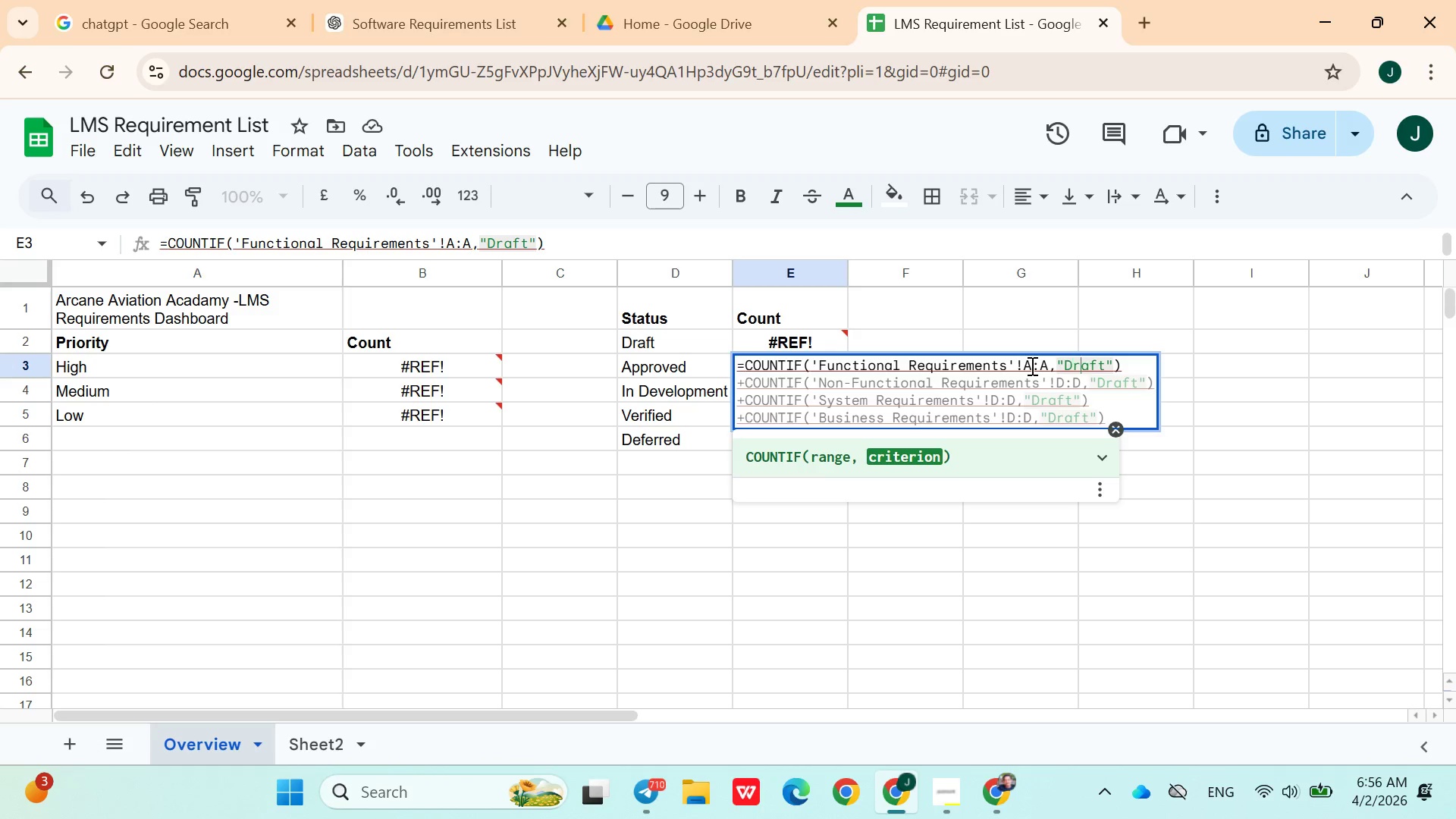 
key(ArrowRight)
 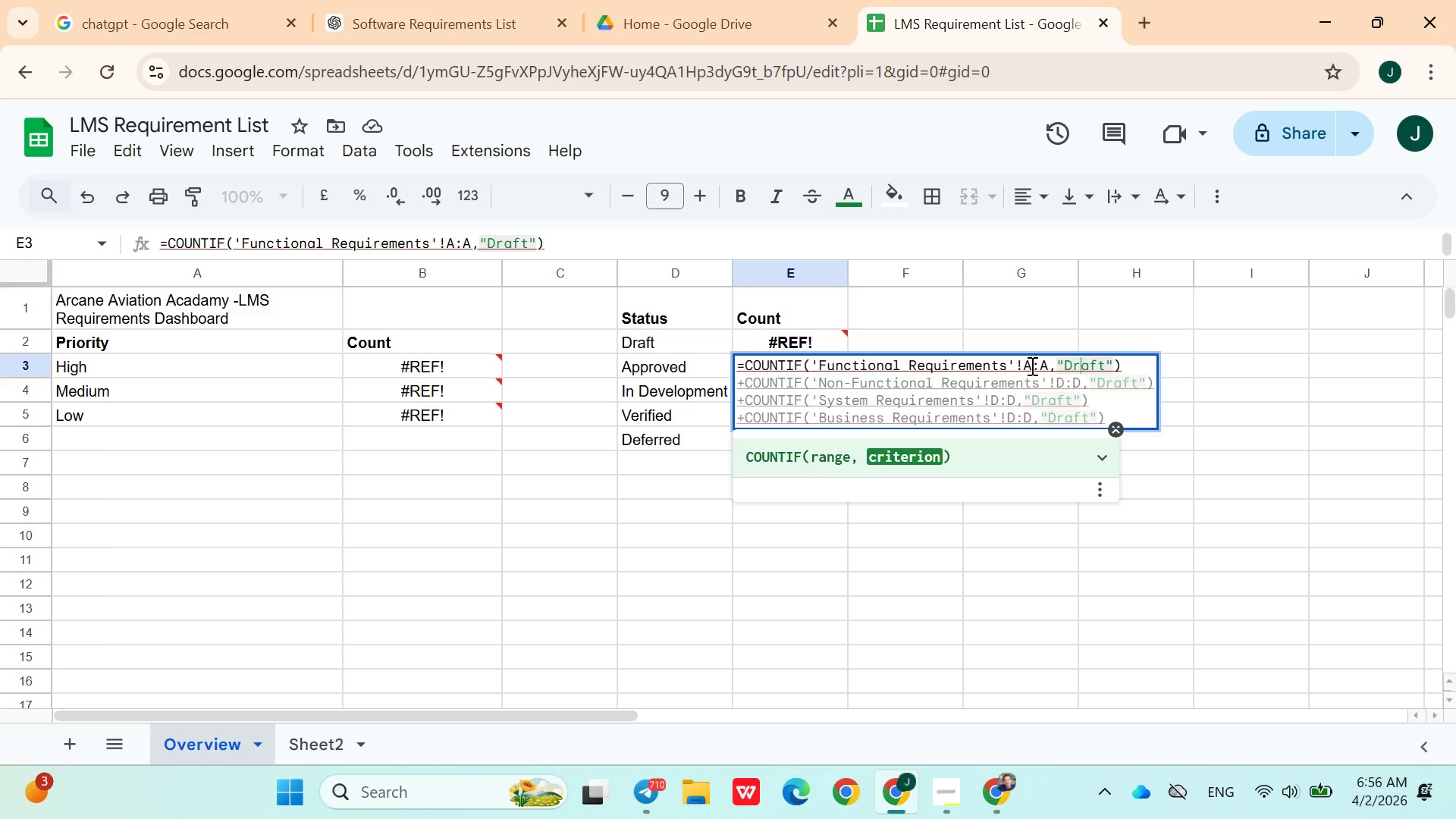 
key(ArrowRight)
 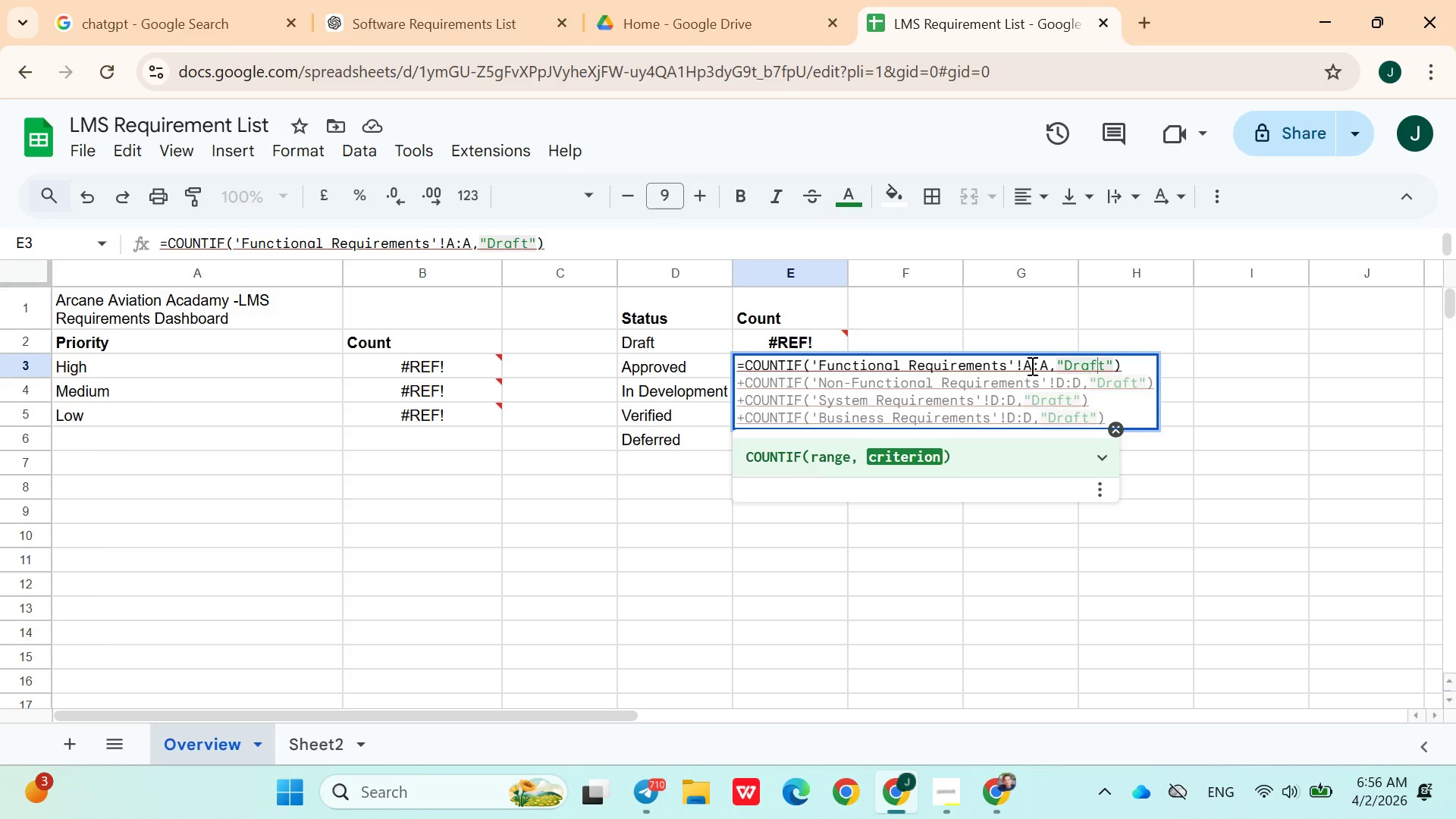 
key(ArrowRight)
 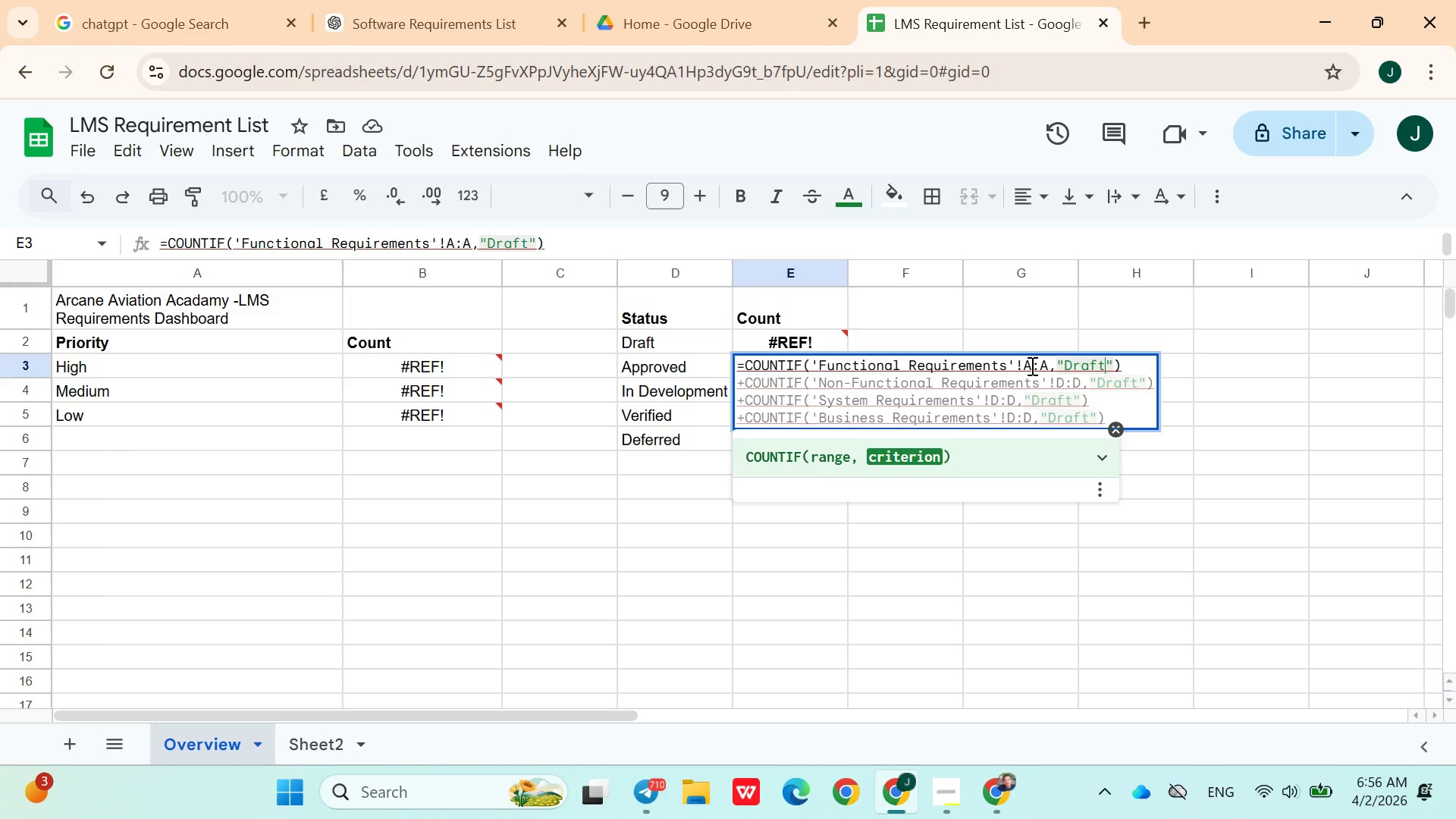 
key(ArrowRight)
 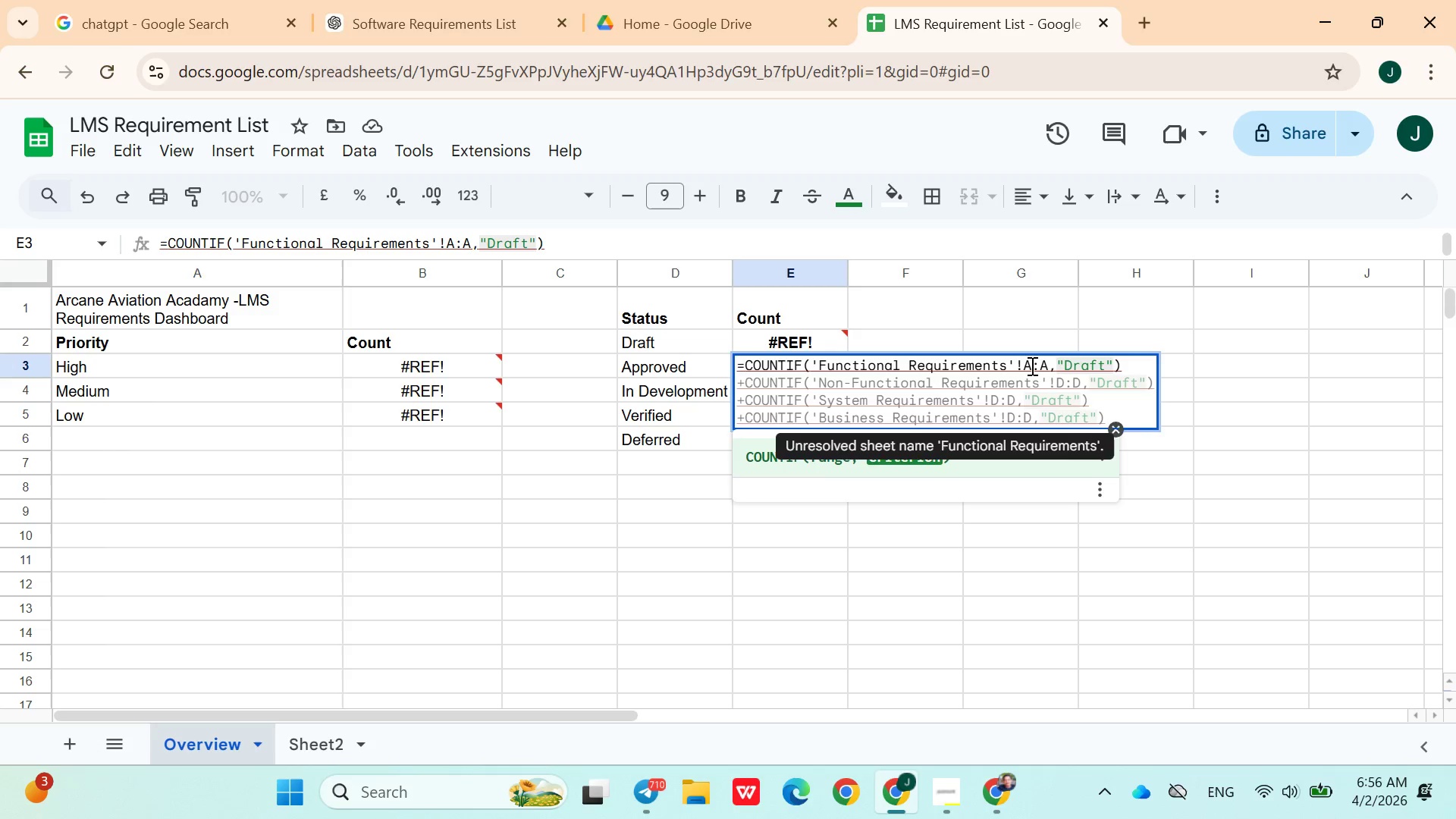 
key(Backspace)
key(Backspace)
key(Backspace)
key(Backspace)
key(Backspace)
type(Approved)
 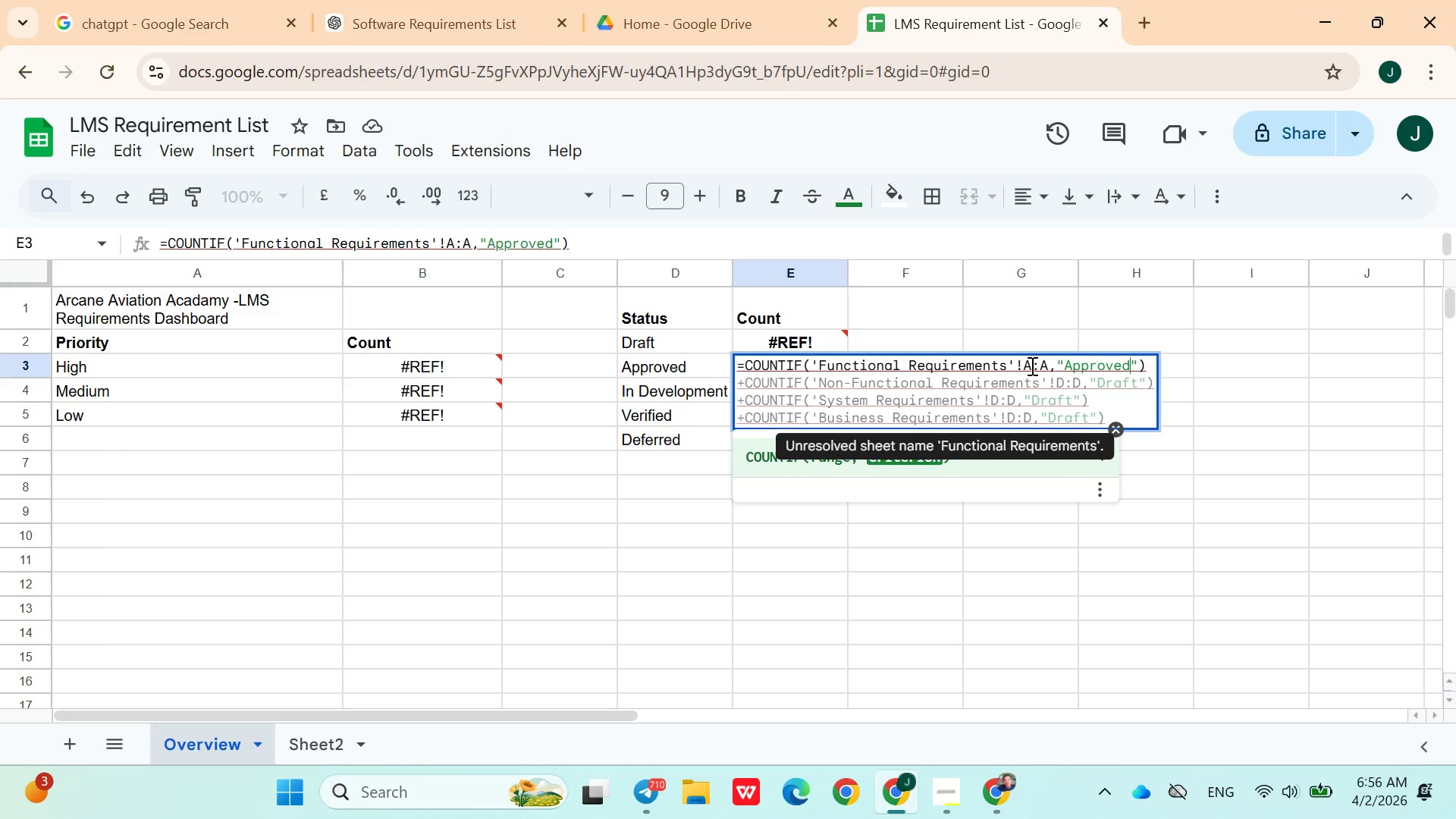 
left_click([1063, 382])
 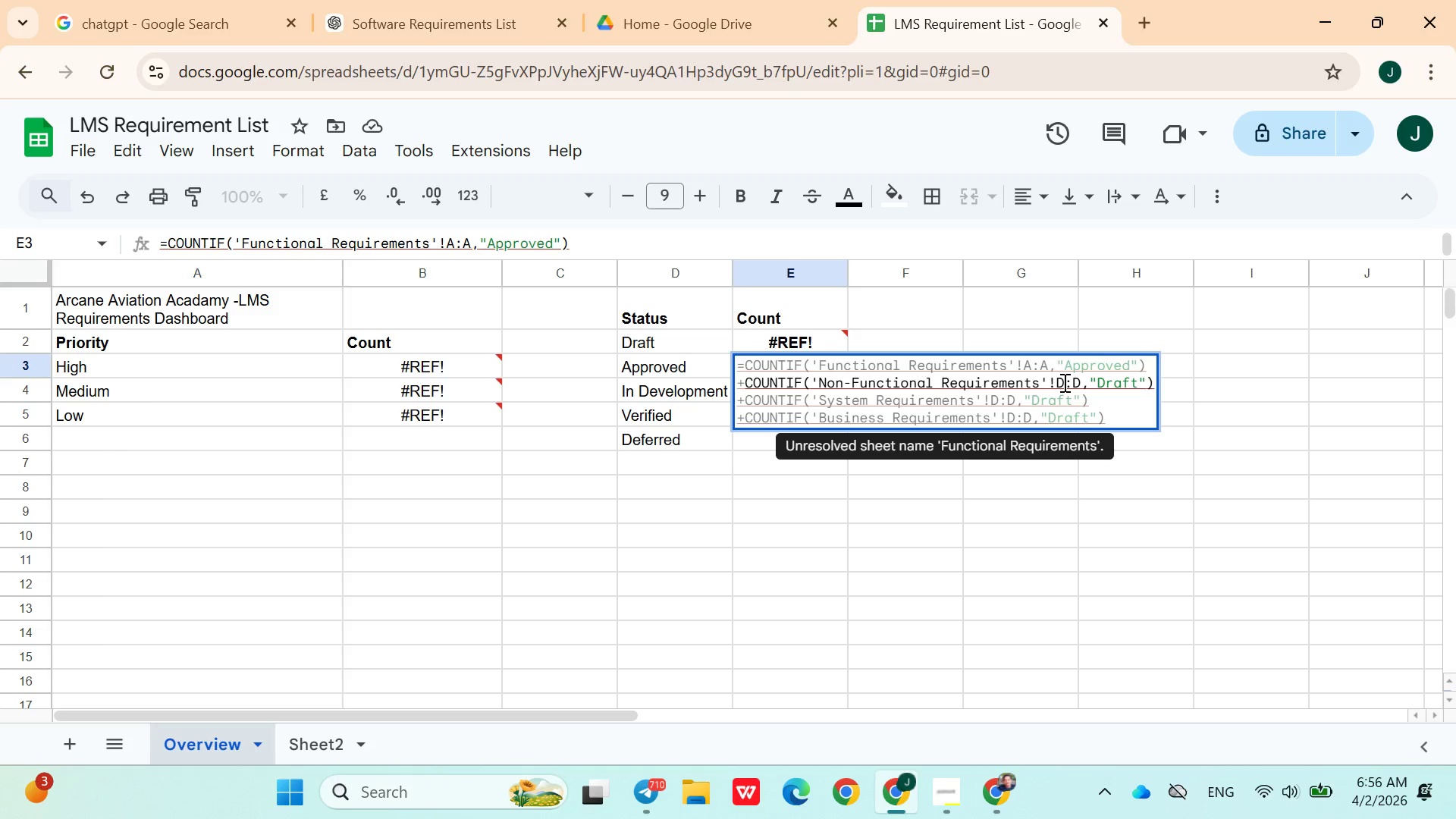 
key(Backspace)
 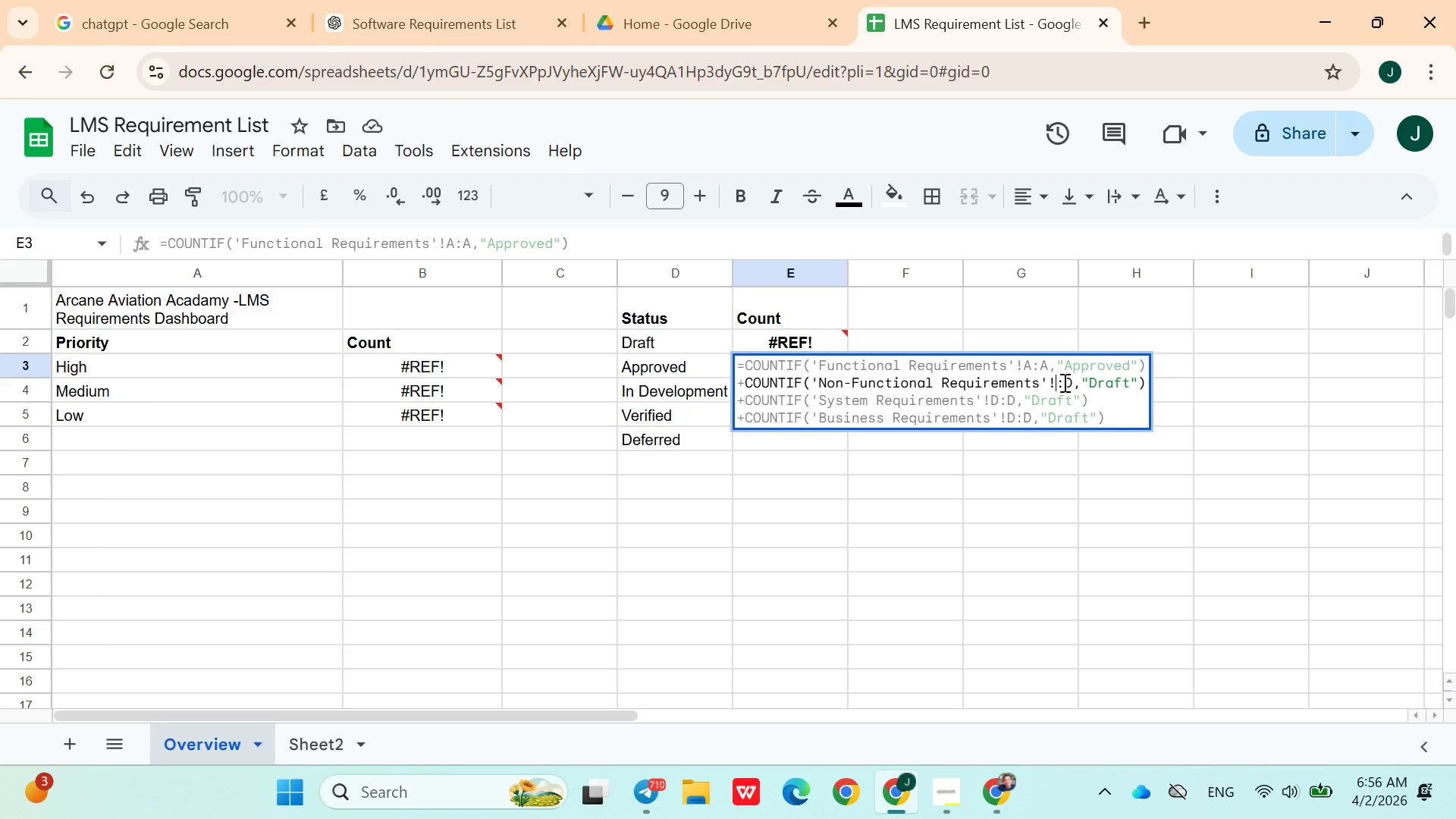 
key(Shift+A)
 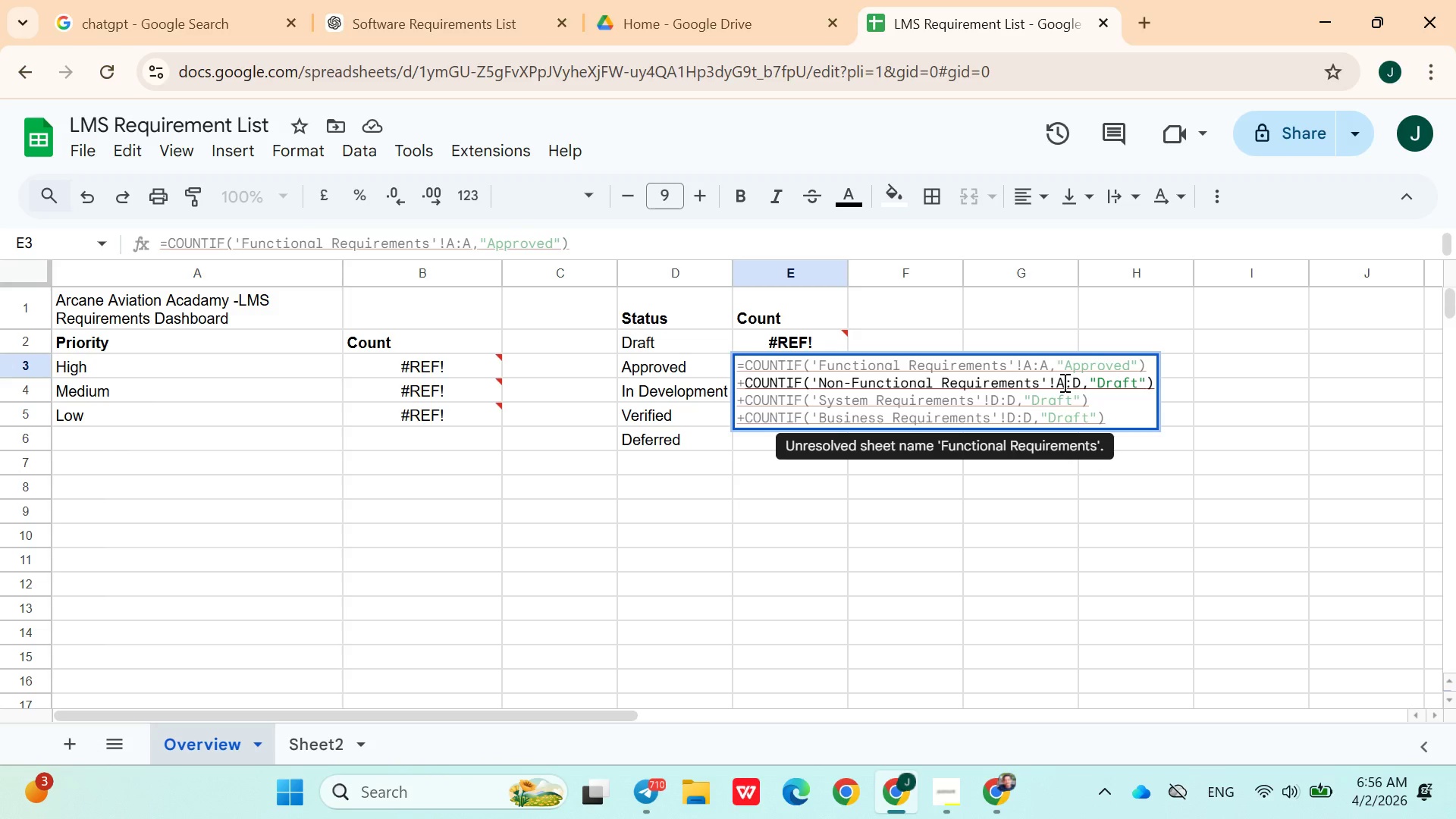 
key(ArrowRight)
 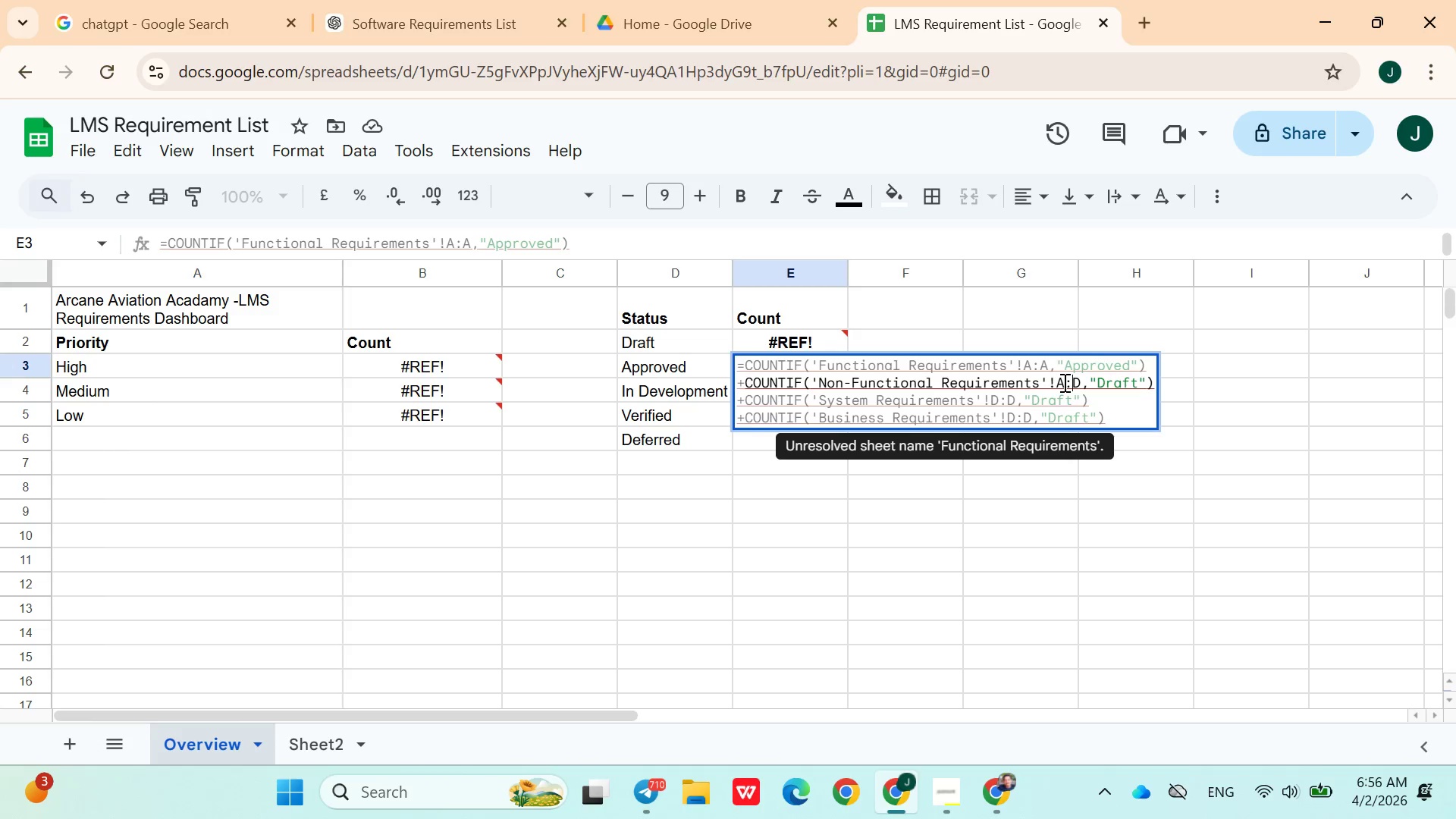 
key(ArrowRight)
 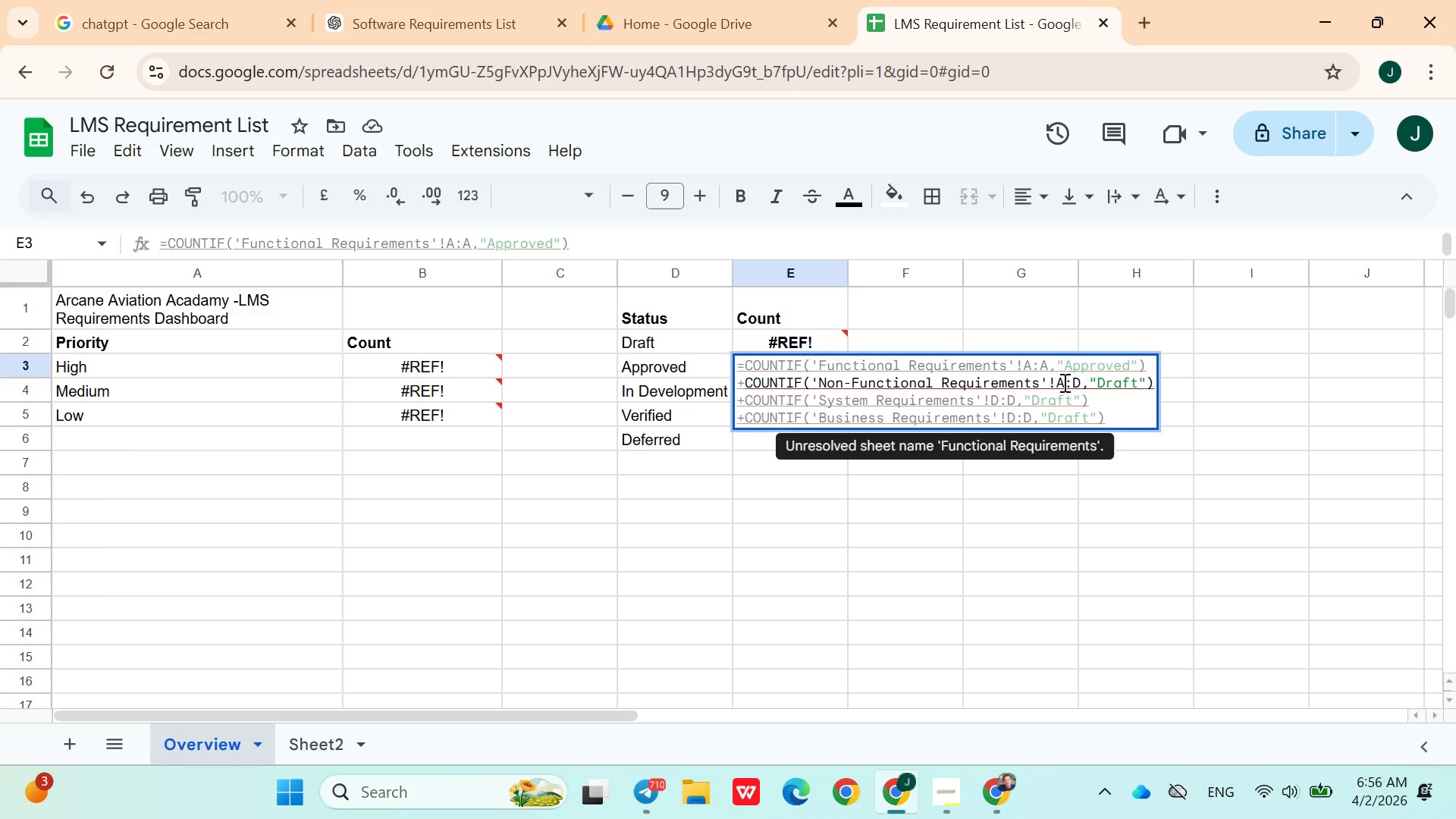 
key(Backspace)
 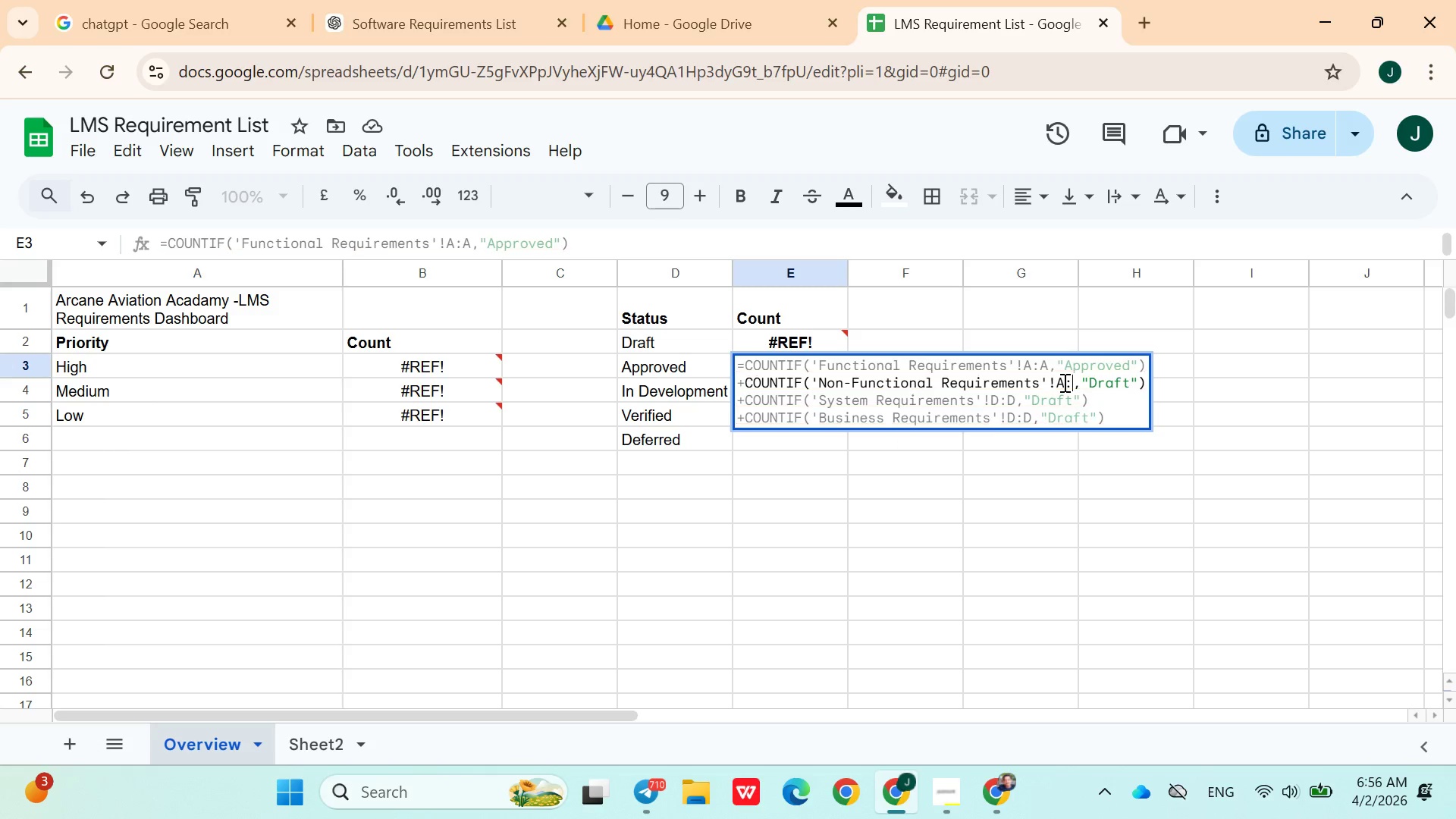 
key(Shift+A)
 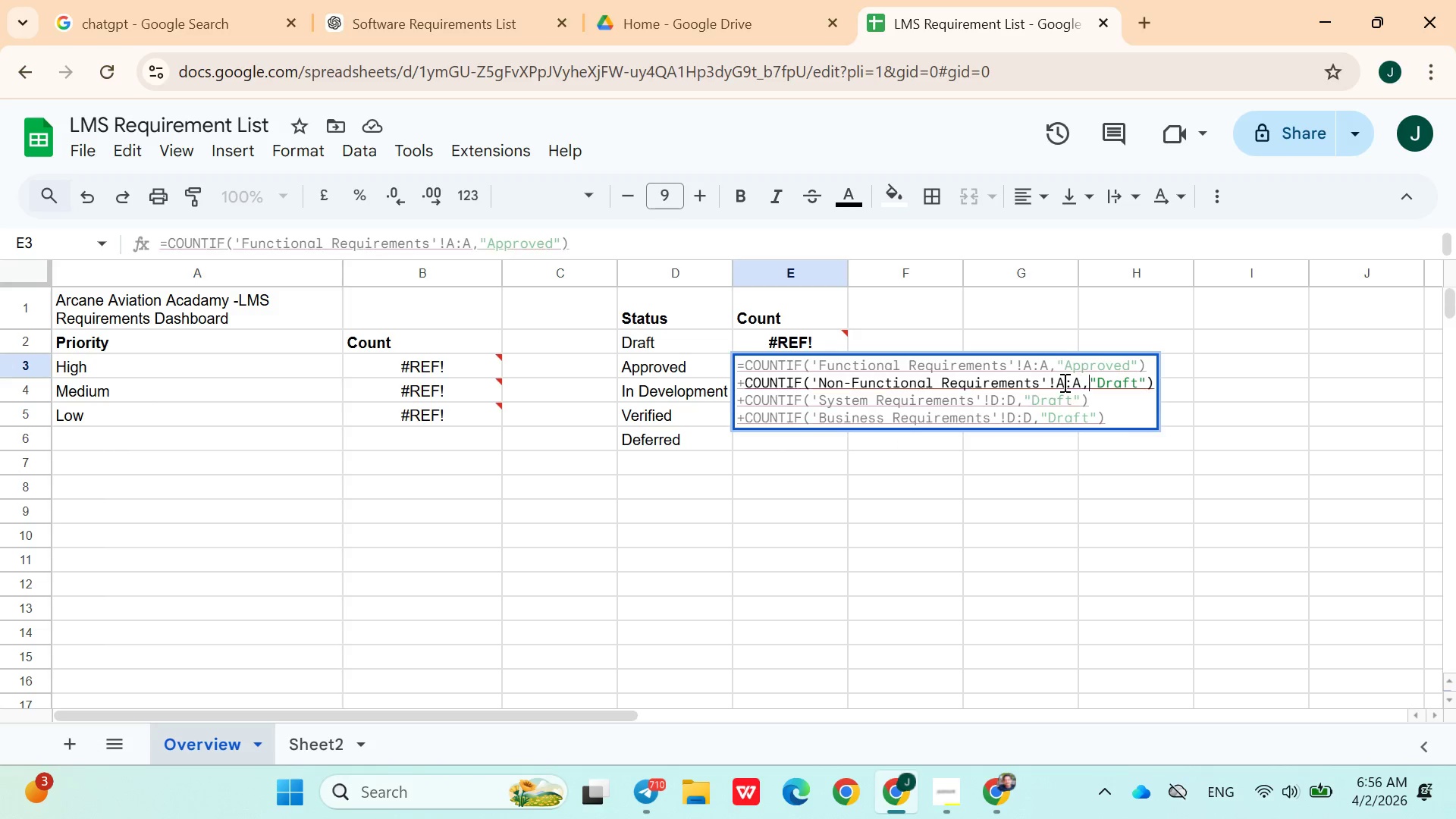 
key(ArrowRight)
 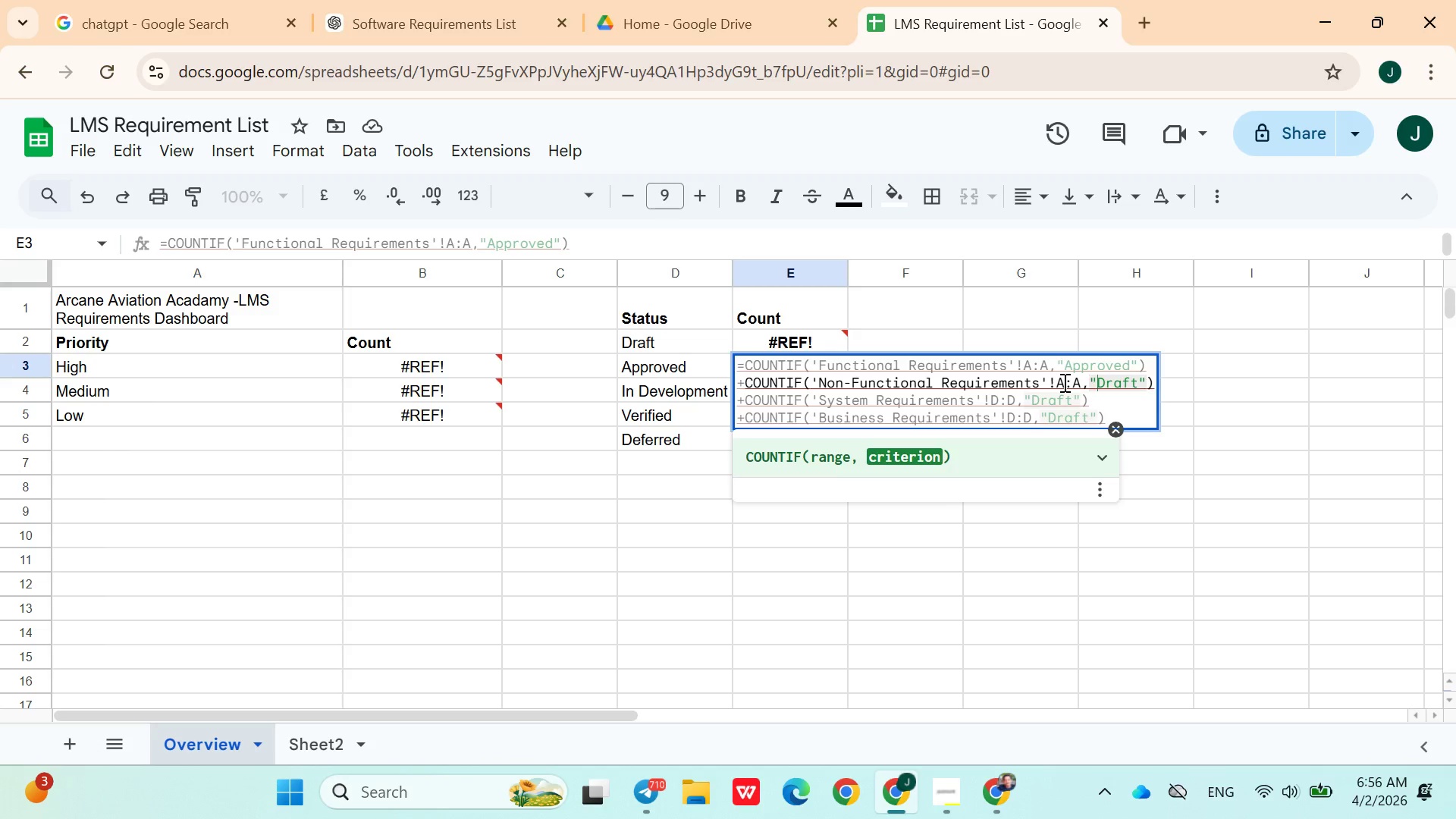 
key(ArrowRight)
 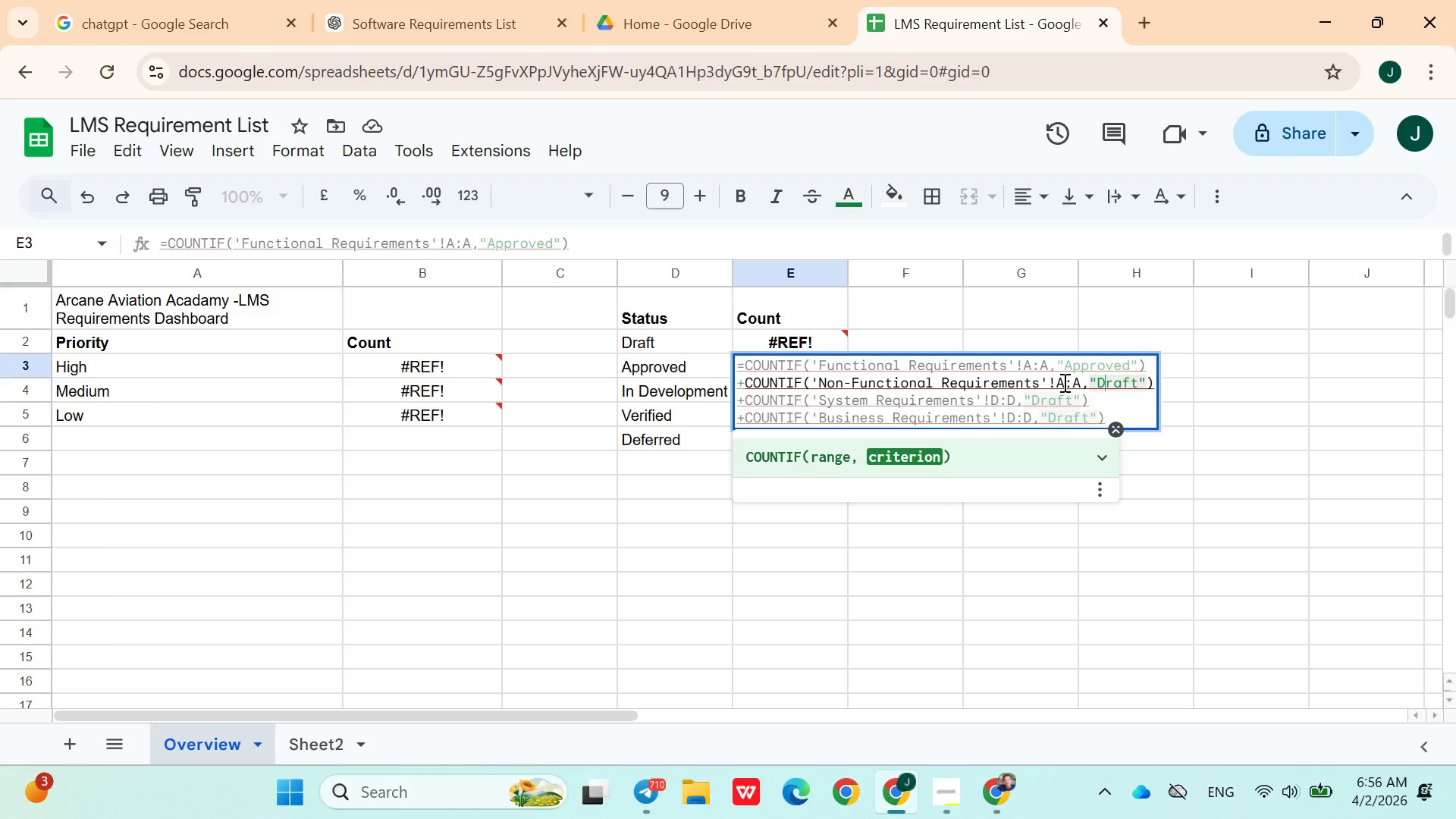 
key(ArrowRight)
 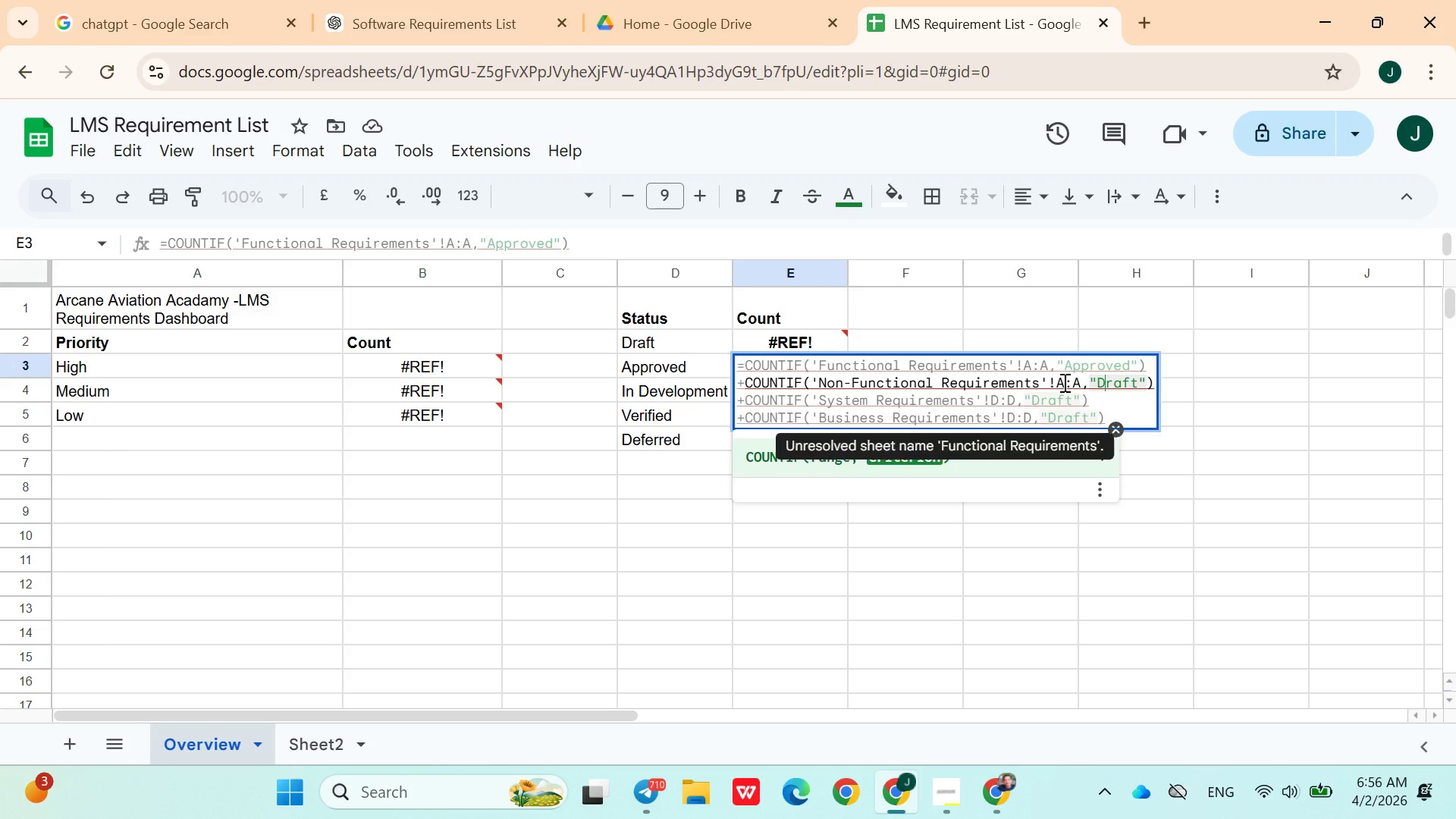 
key(ArrowRight)
 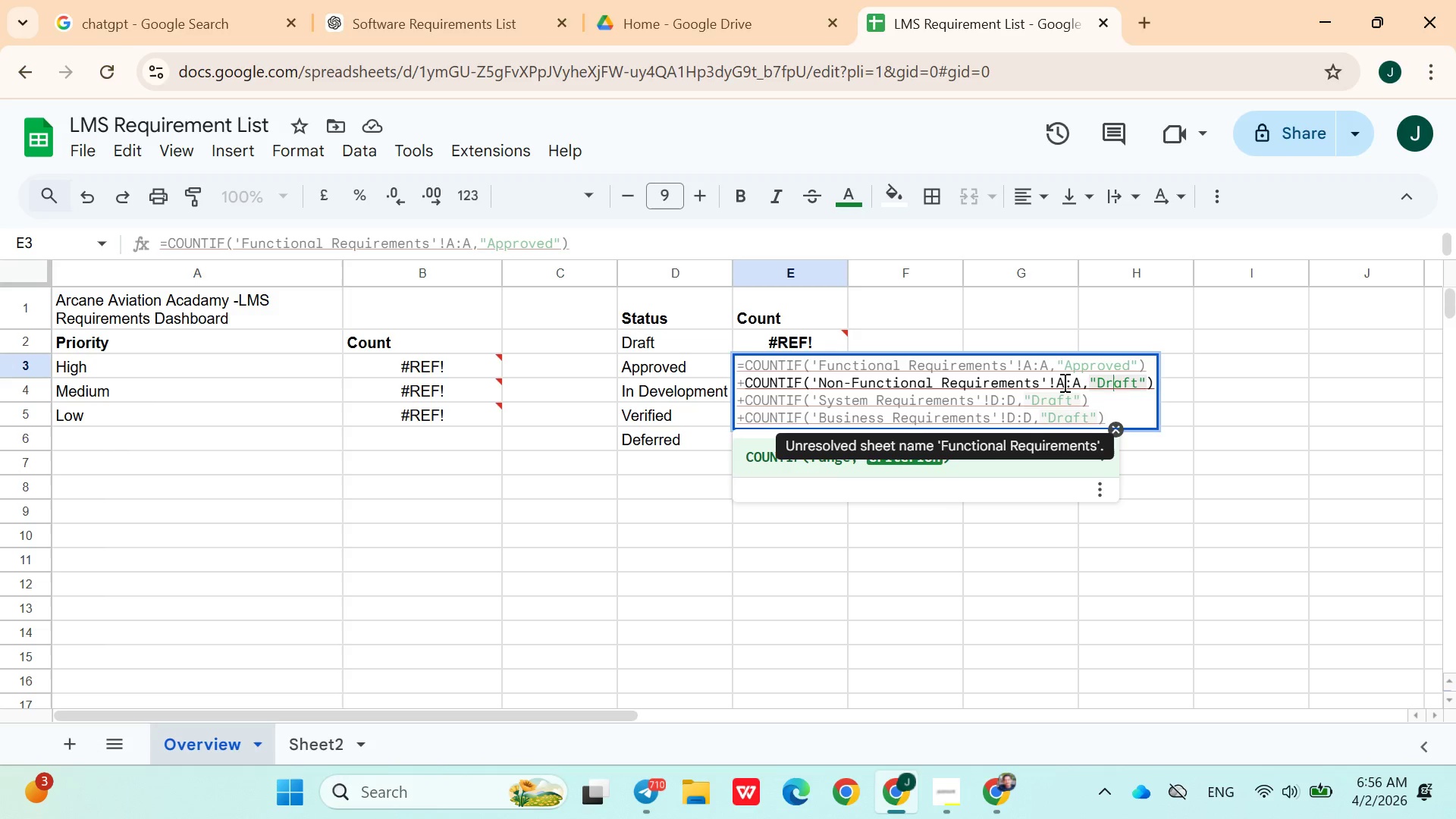 
key(ArrowRight)
 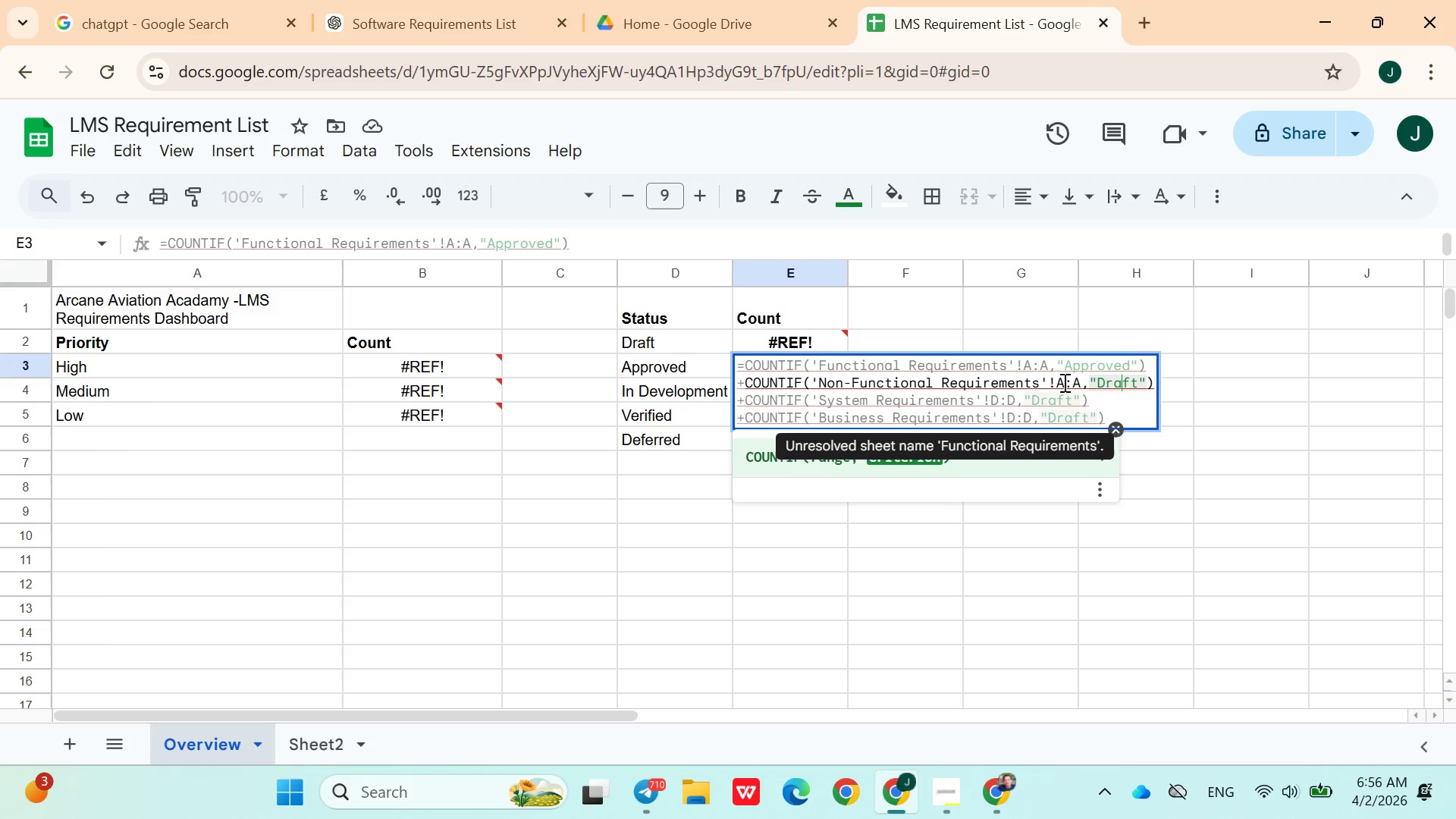 
key(ArrowRight)
 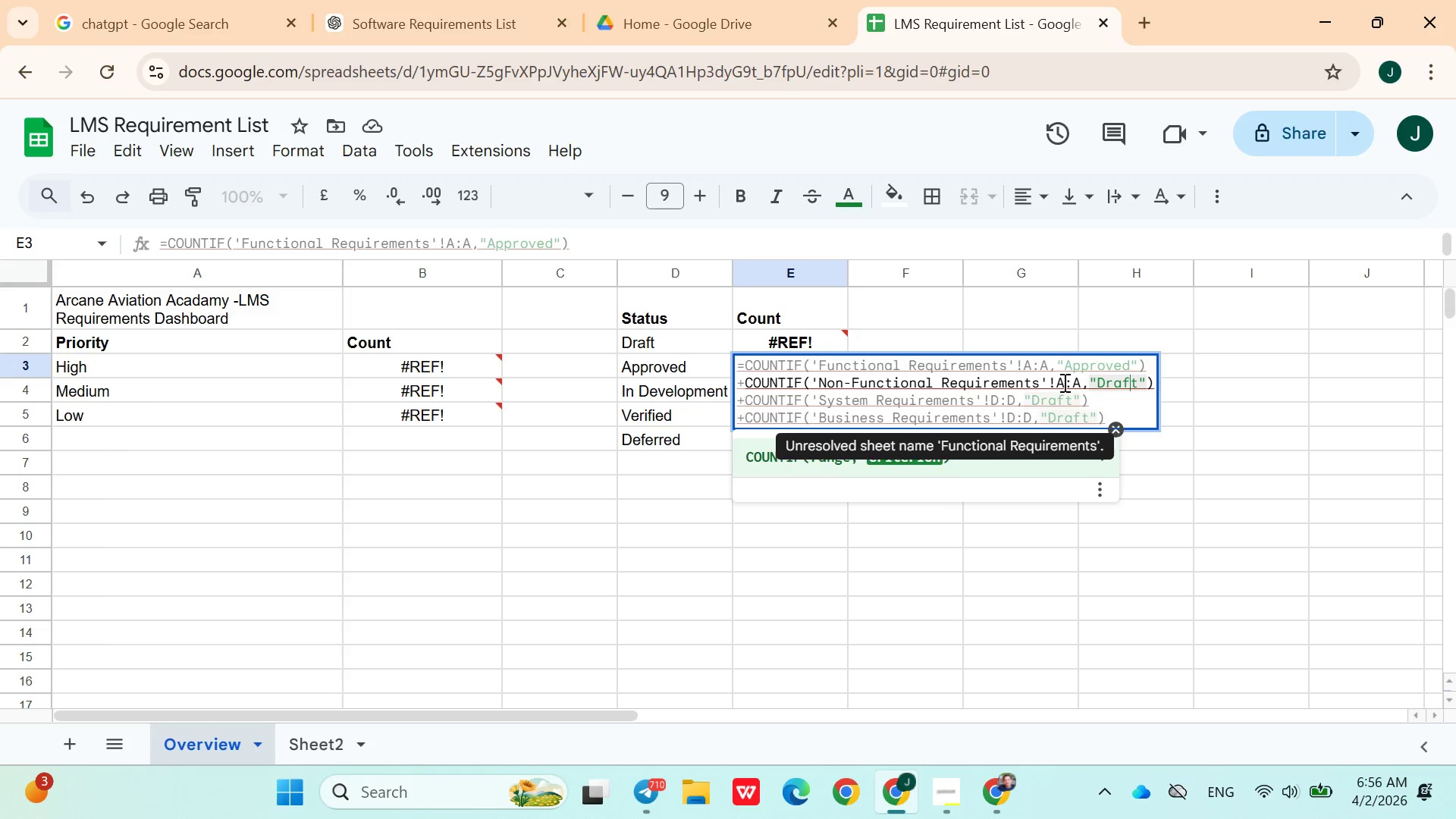 
key(ArrowRight)
 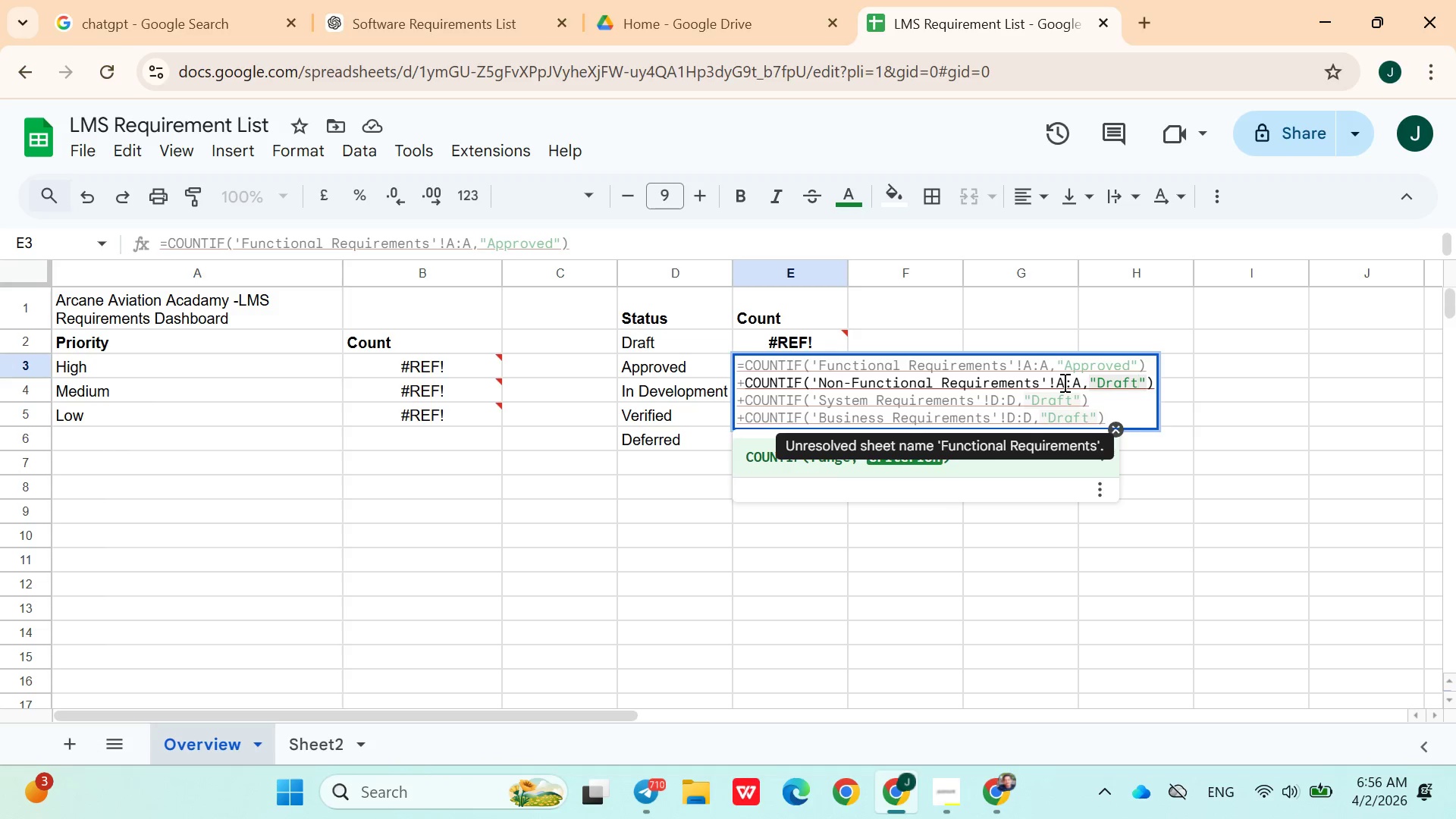 
key(Backspace)
key(Backspace)
key(Backspace)
key(Backspace)
key(Backspace)
type(Approved)
 